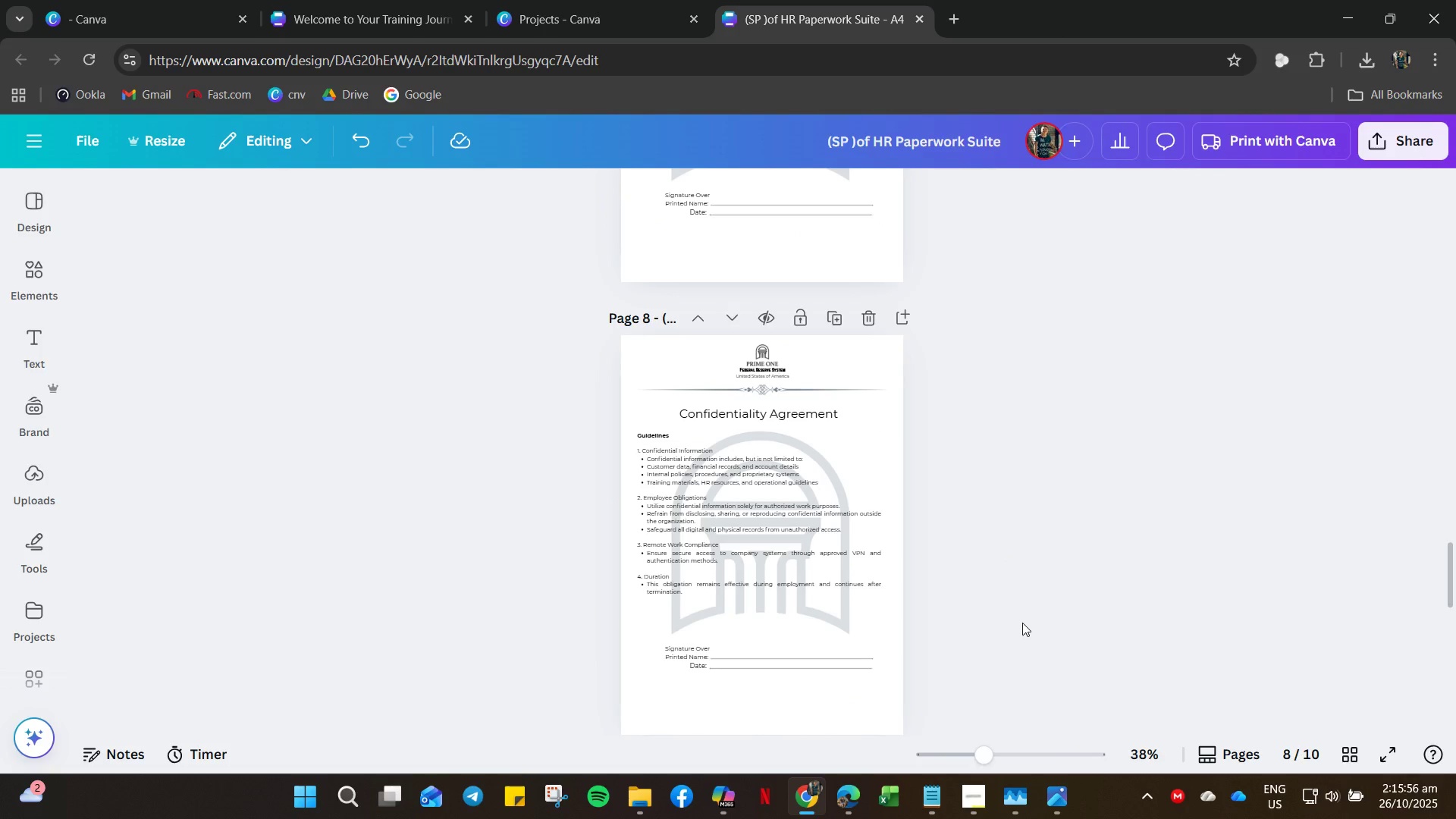 
key(Control+A)
 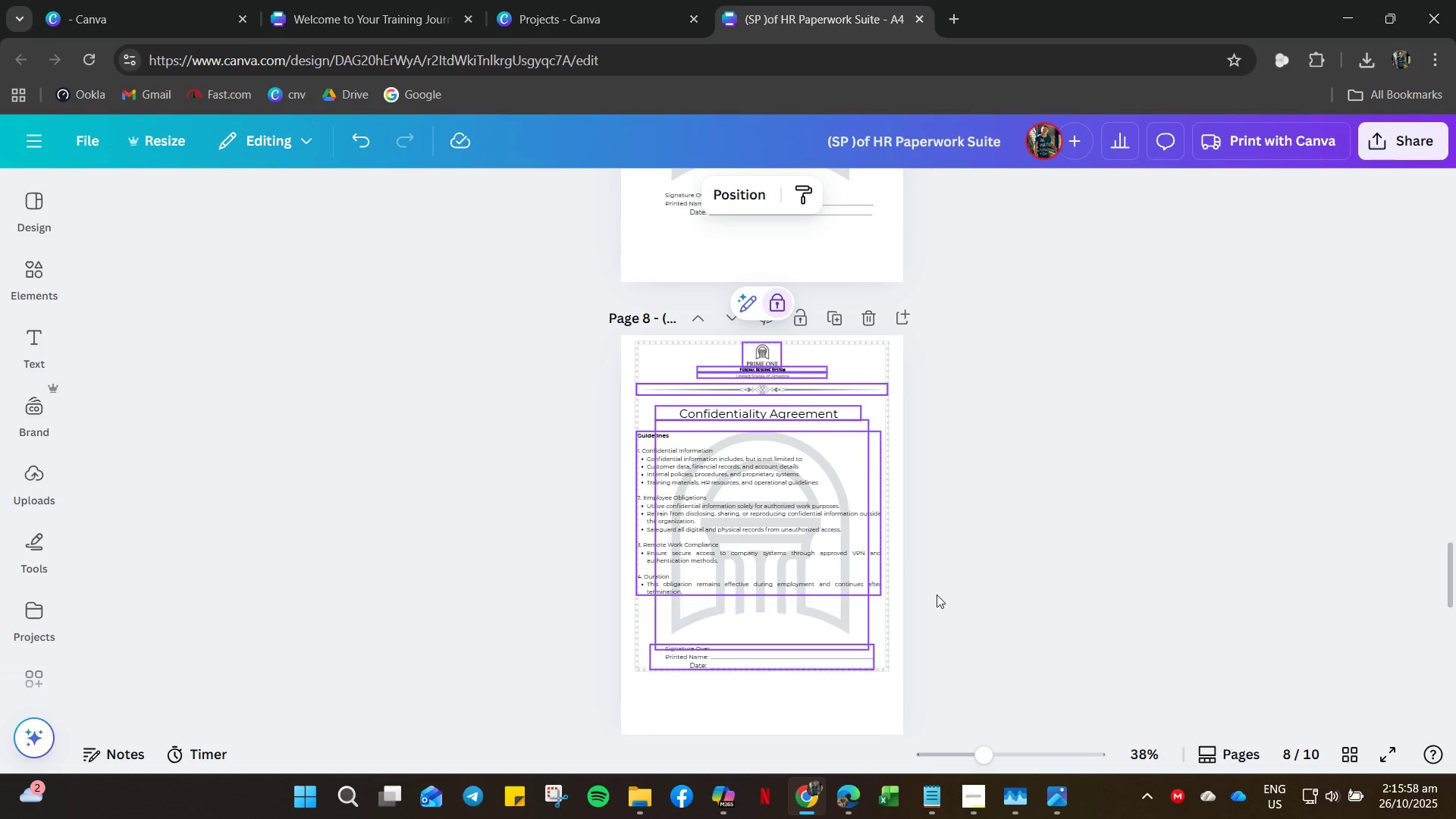 
left_click([951, 611])
 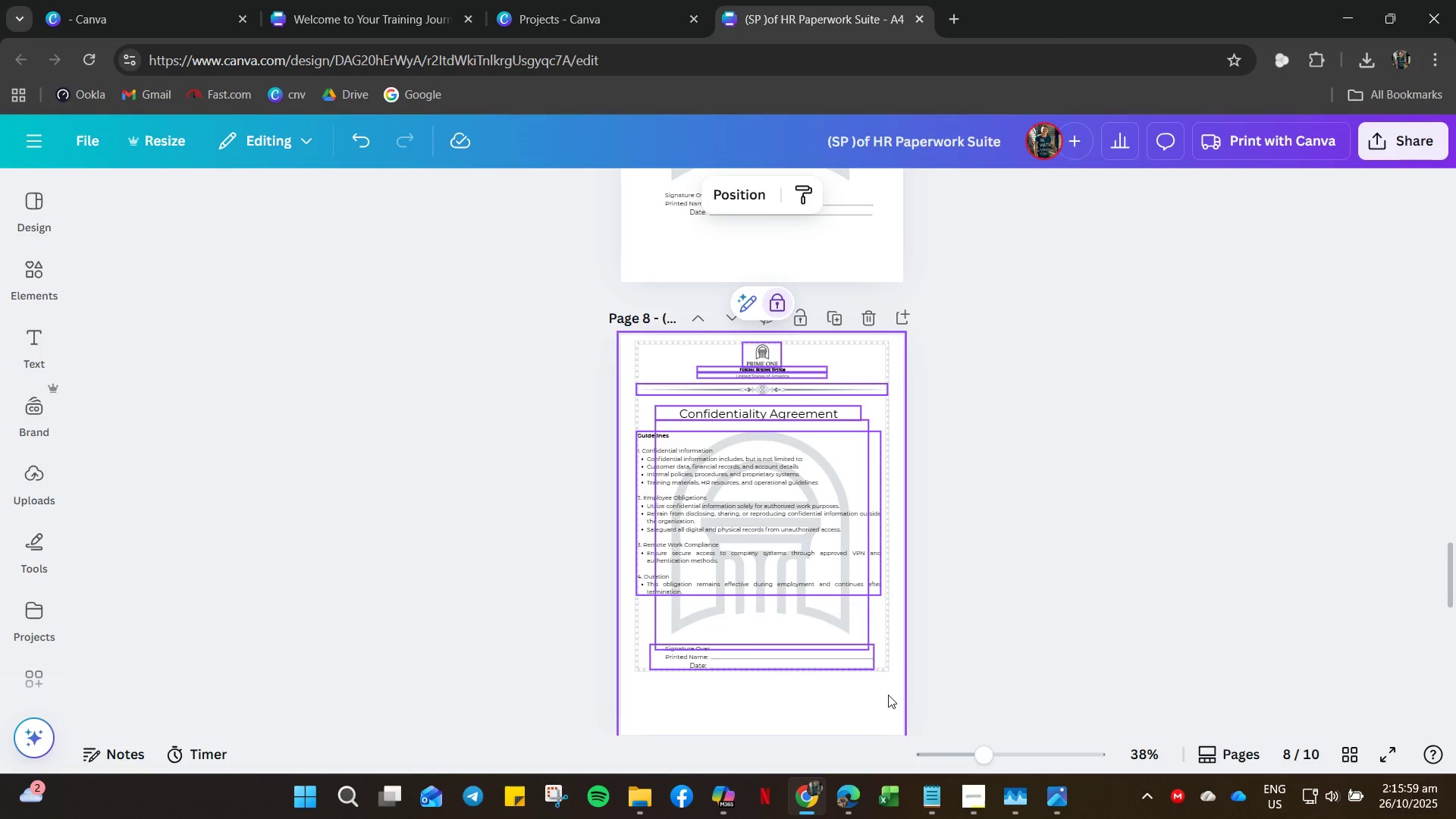 
left_click([888, 695])
 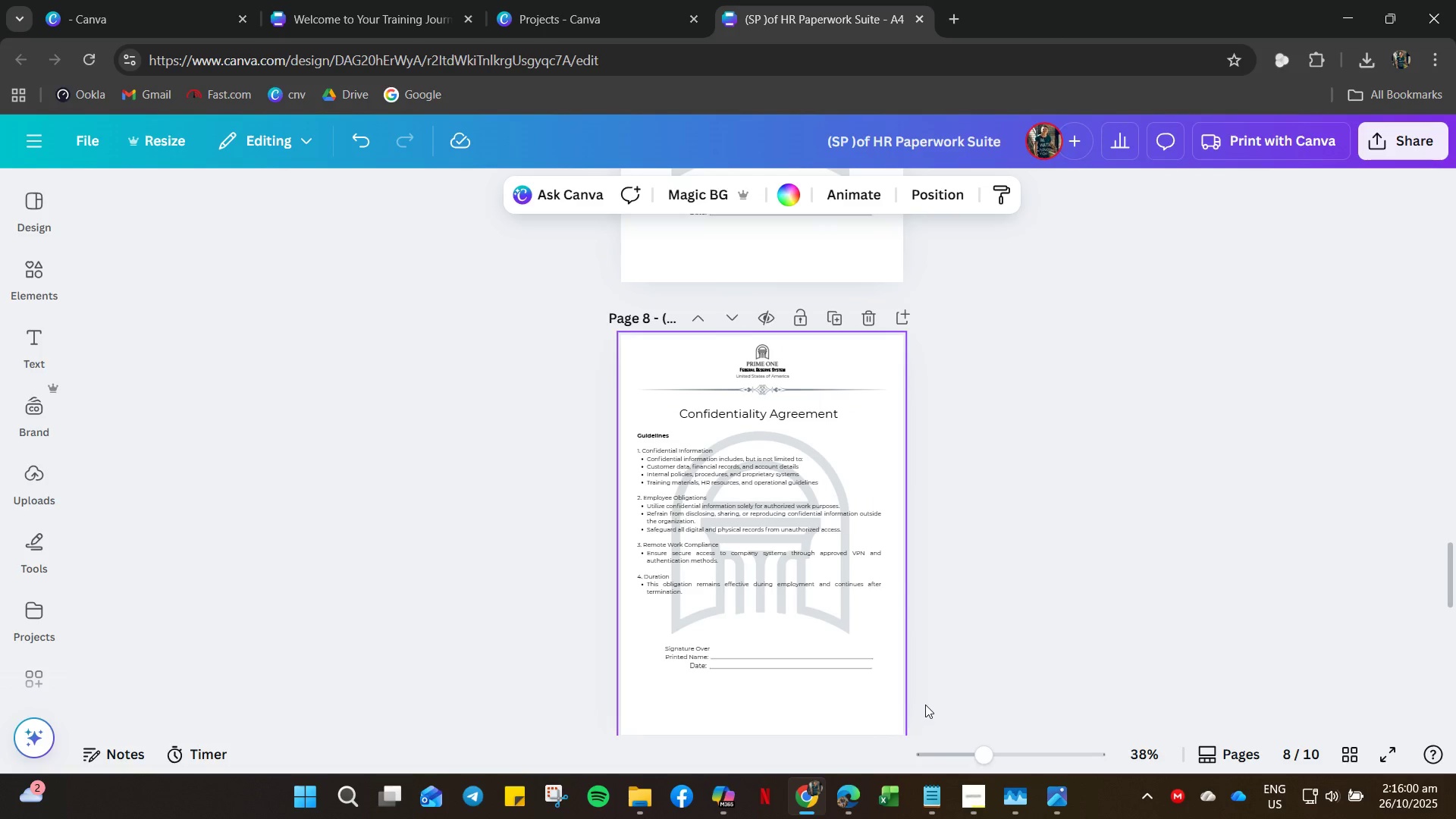 
key(Control+A)
 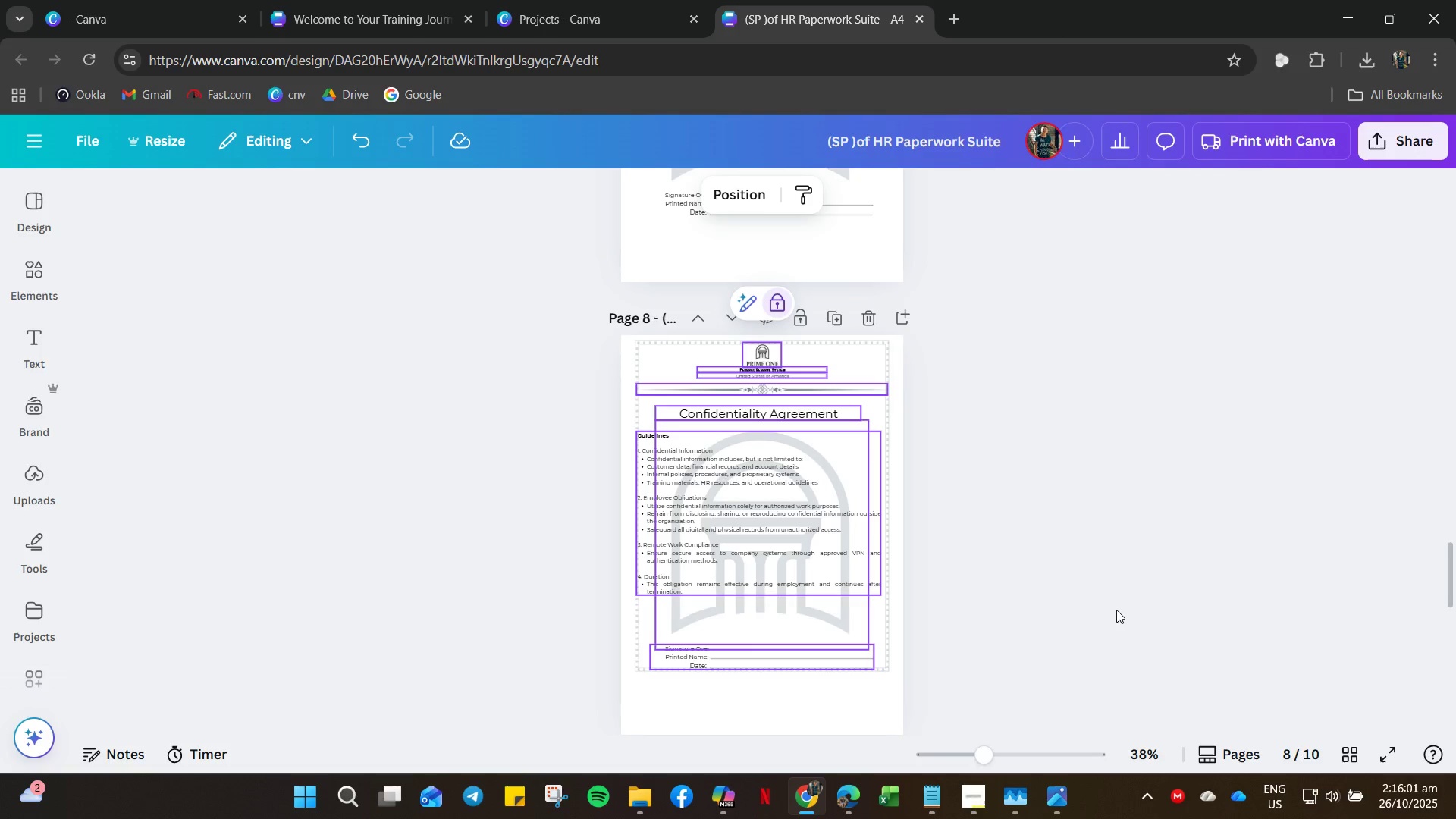 
left_click([1116, 610])
 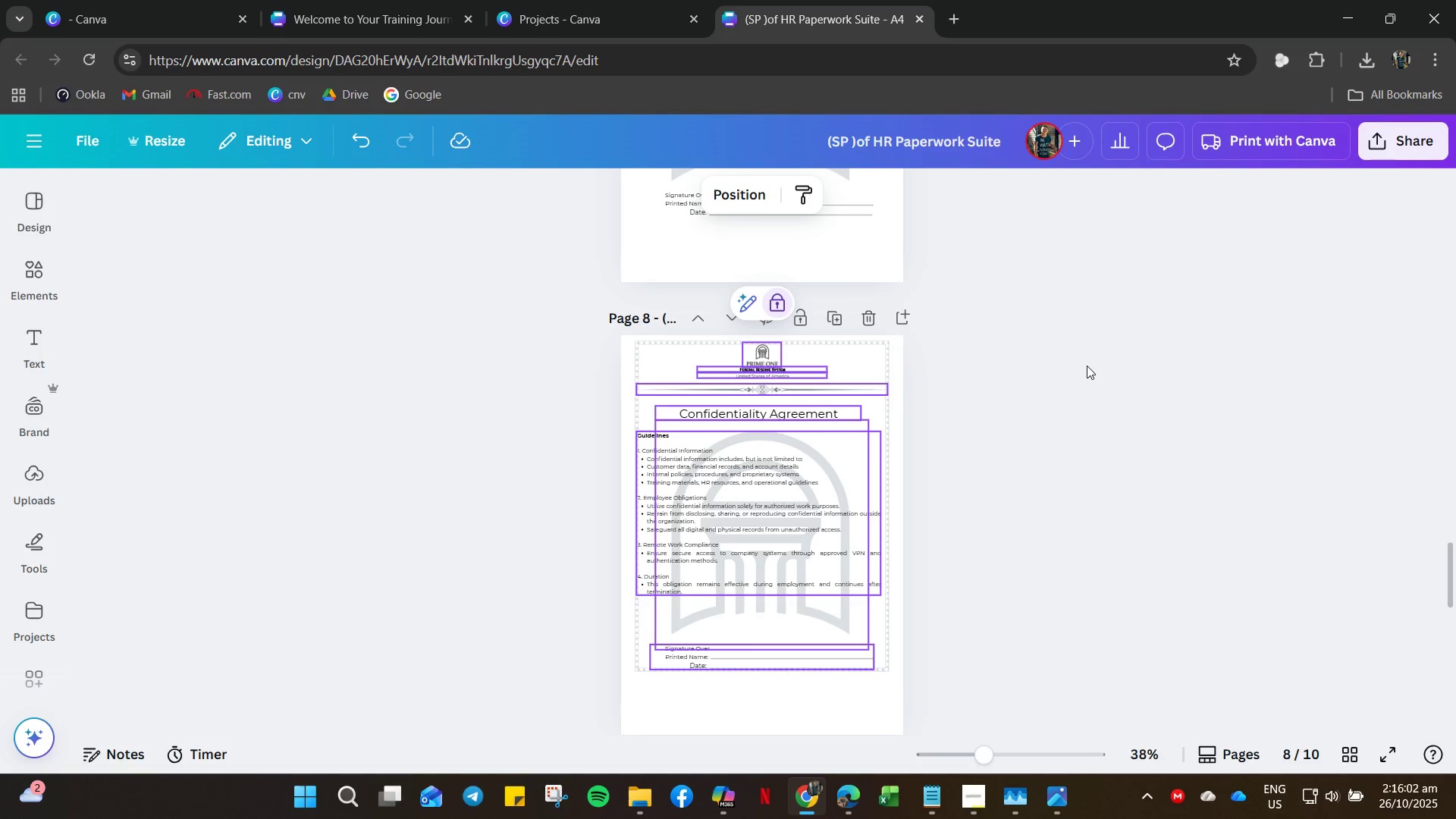 
left_click([1087, 366])
 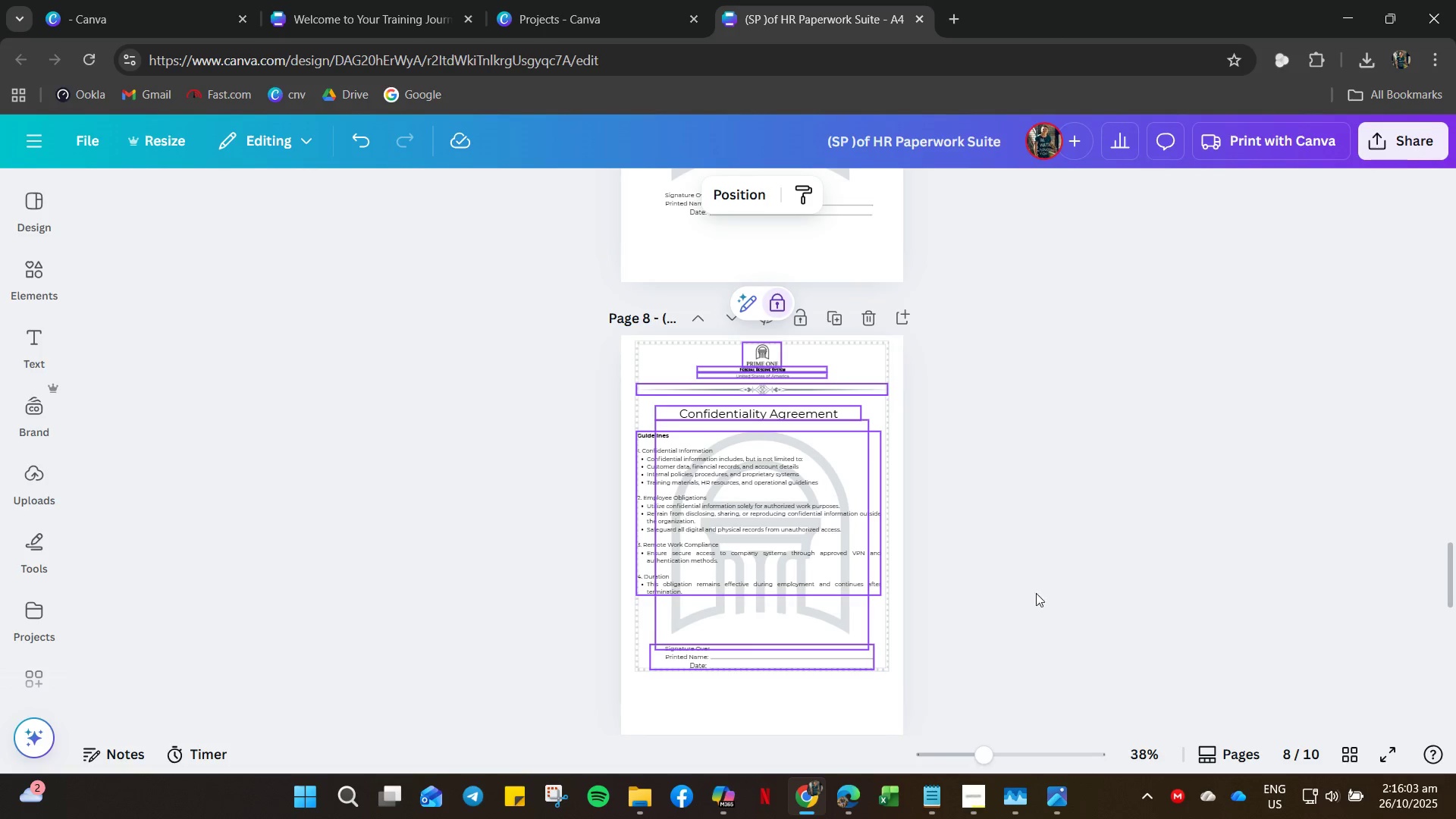 
scroll: coordinate [1219, 579], scroll_direction: down, amount: 6.0
 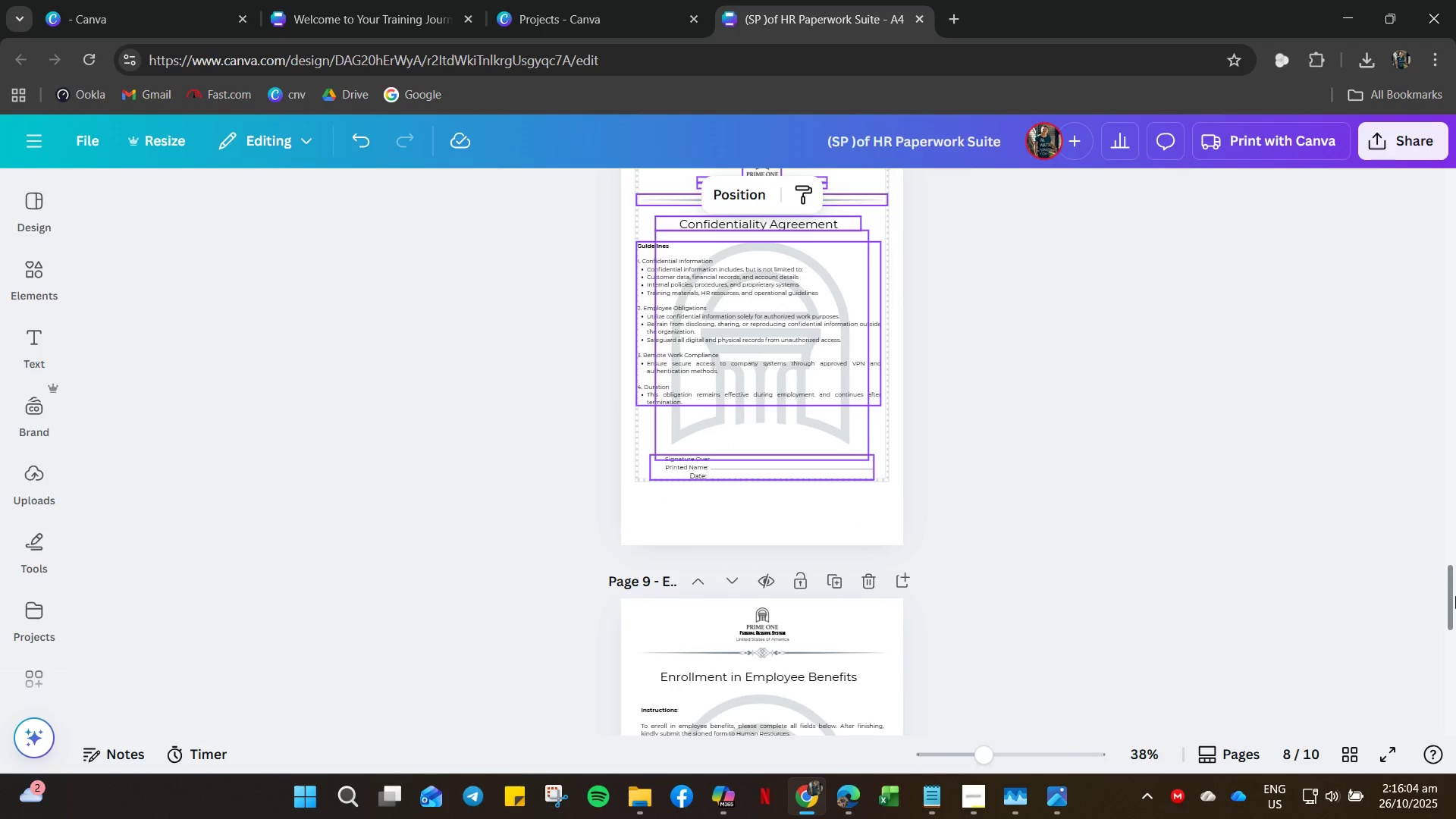 
left_click_drag(start_coordinate=[1455, 596], to_coordinate=[1455, 818])
 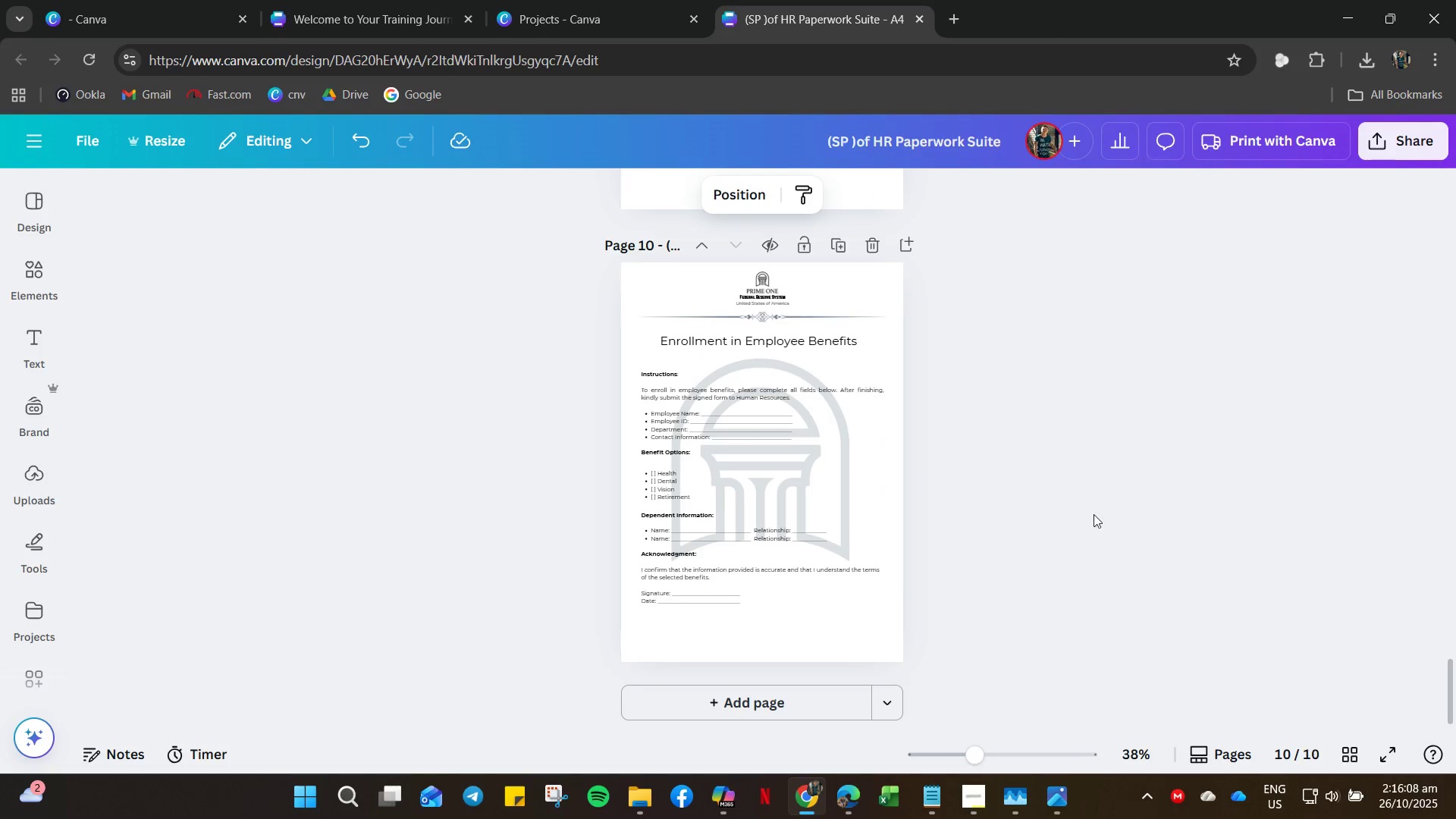 
scroll: coordinate [919, 580], scroll_direction: up, amount: 30.0
 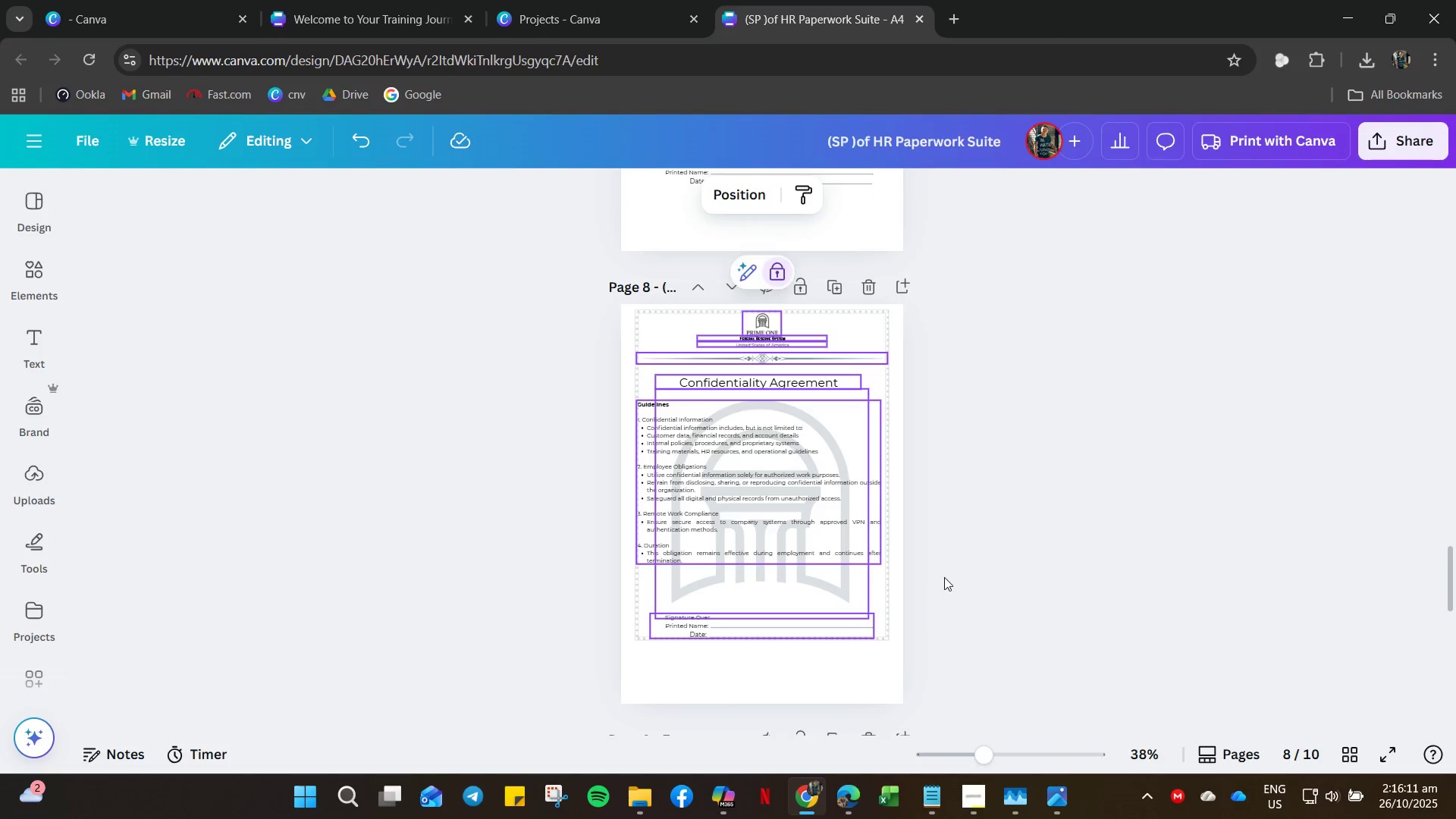 
left_click([944, 577])
 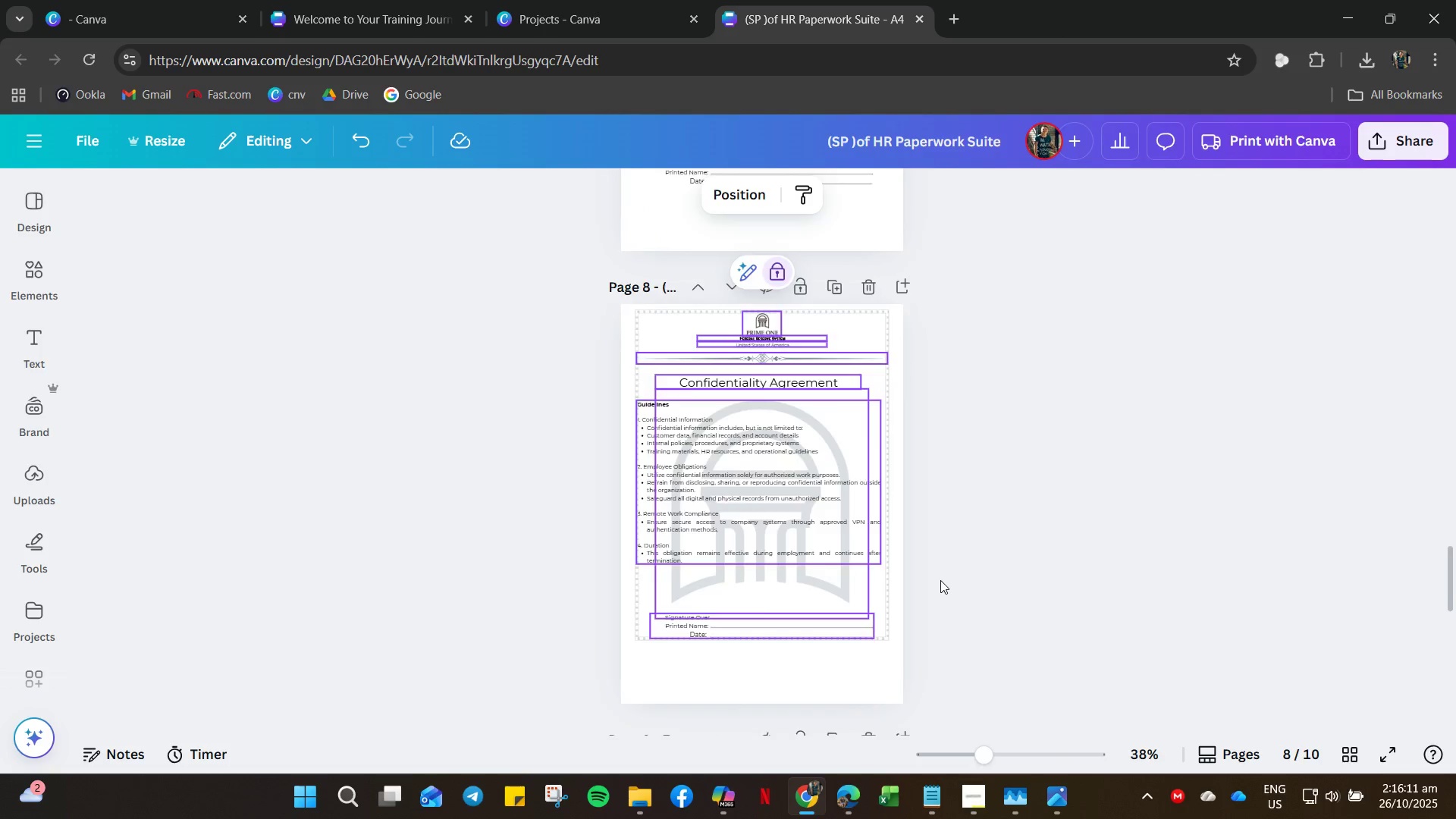 
scroll: coordinate [939, 580], scroll_direction: up, amount: 5.0
 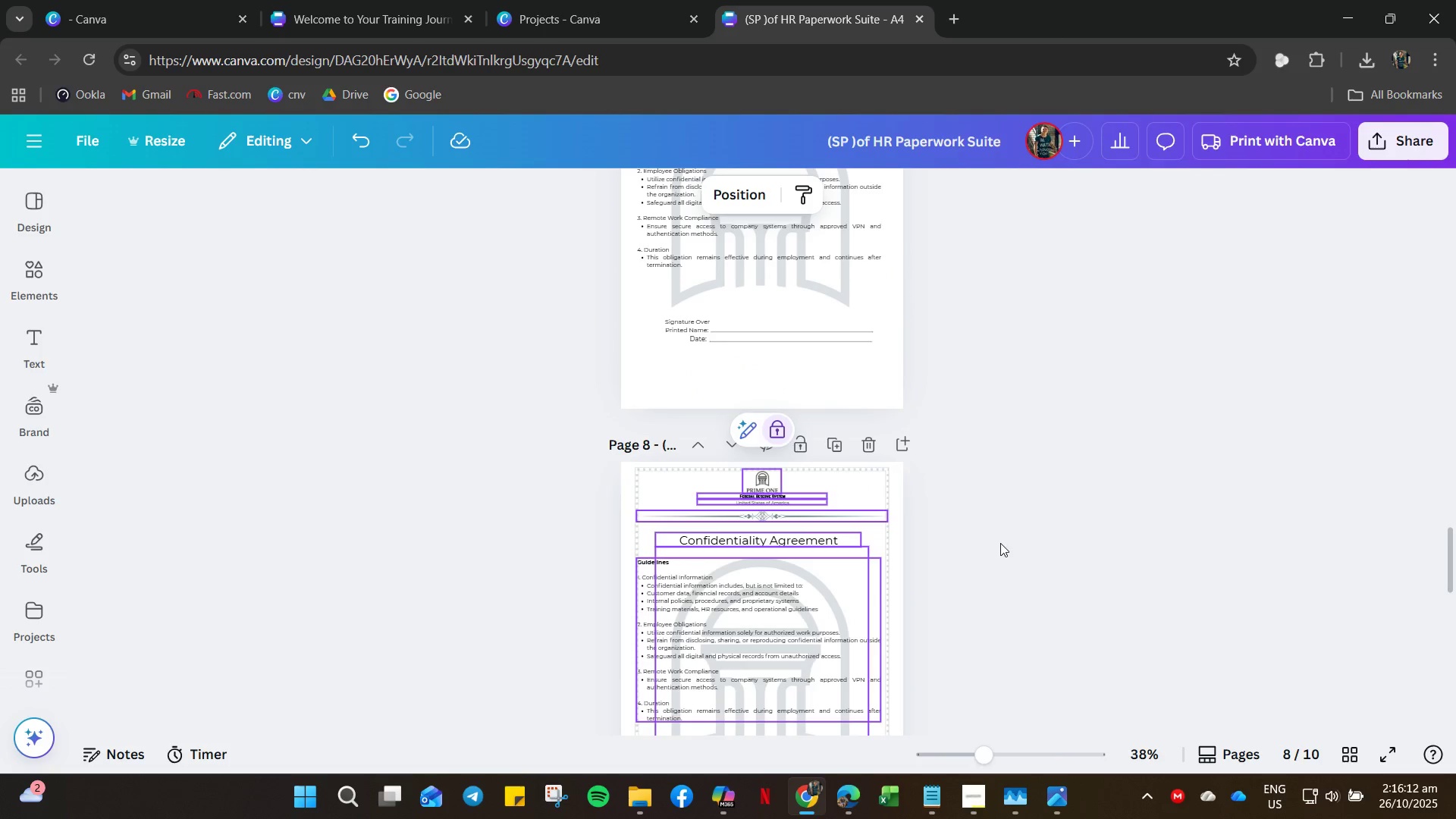 
left_click([1000, 543])
 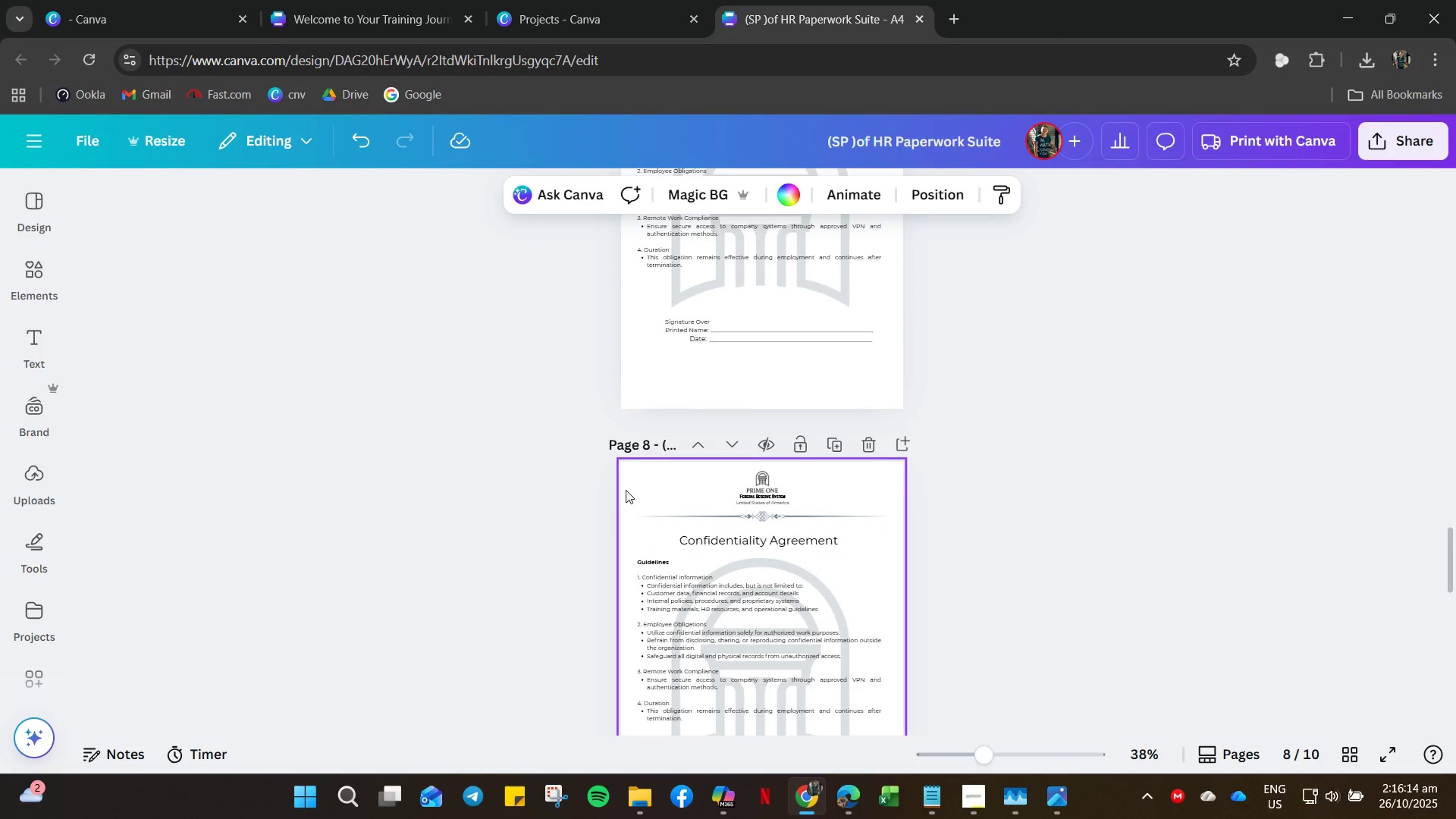 
scroll: coordinate [991, 493], scroll_direction: up, amount: 11.0
 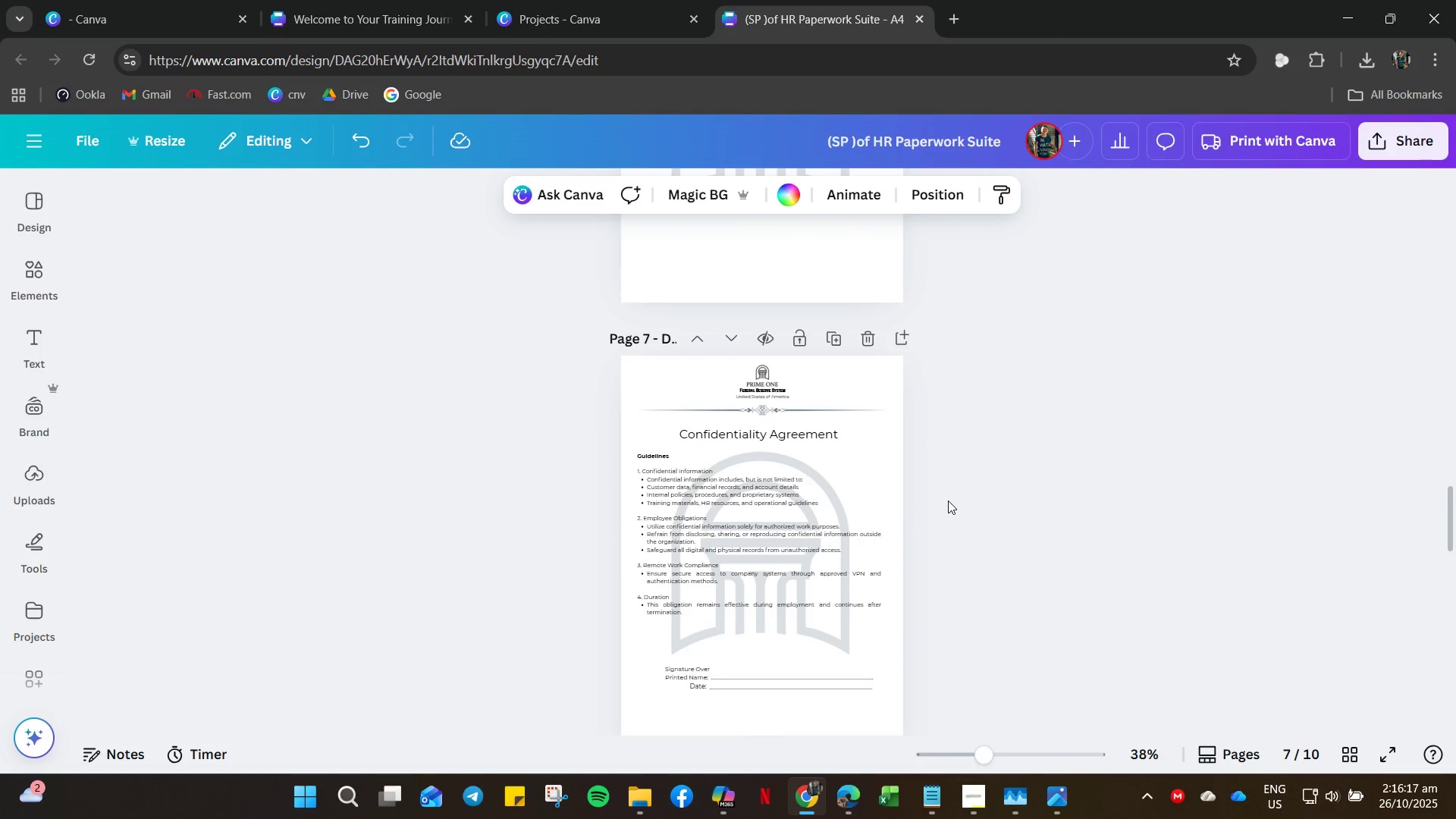 
scroll: coordinate [946, 515], scroll_direction: down, amount: 12.0
 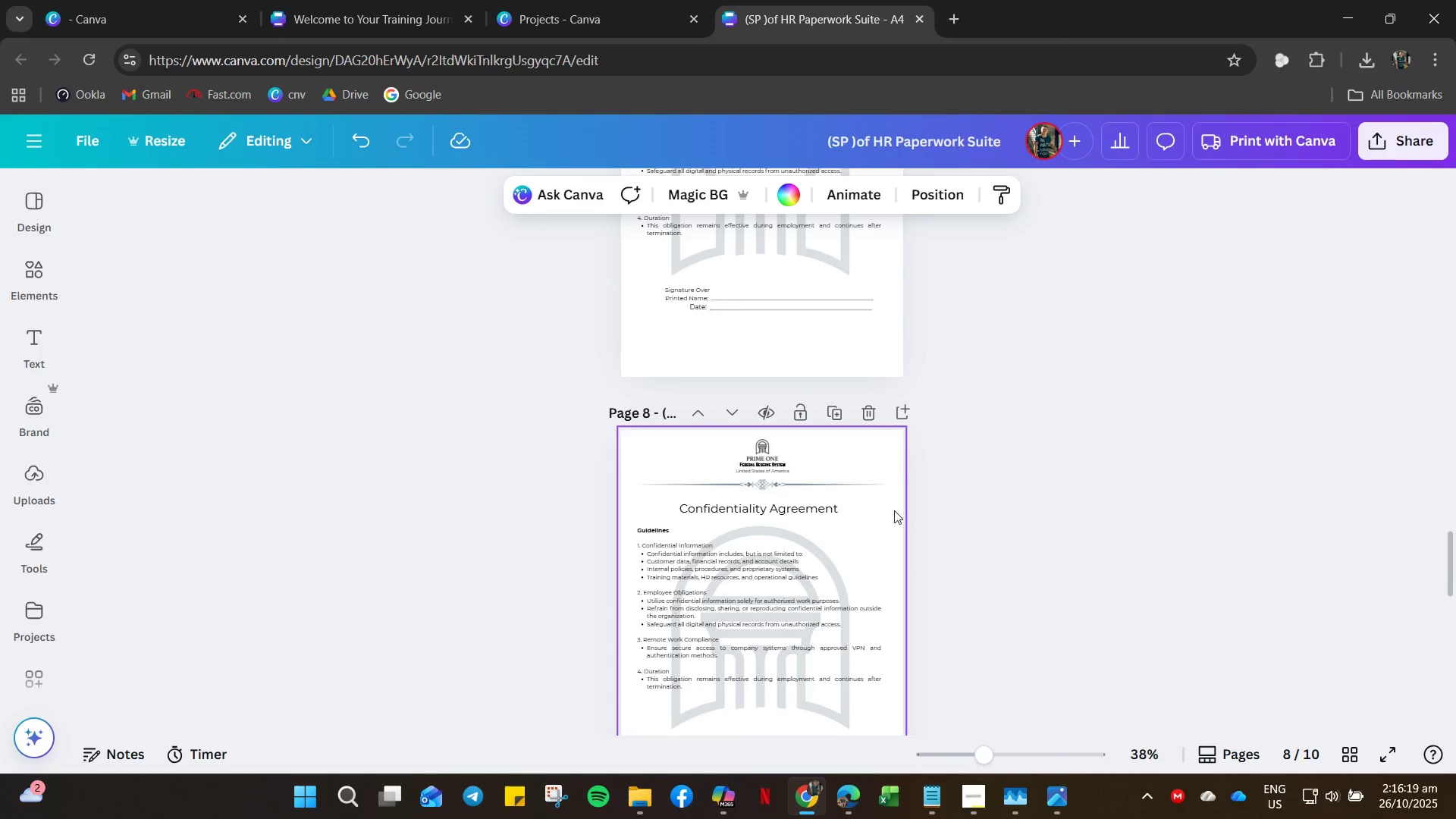 
scroll: coordinate [933, 505], scroll_direction: up, amount: 27.0
 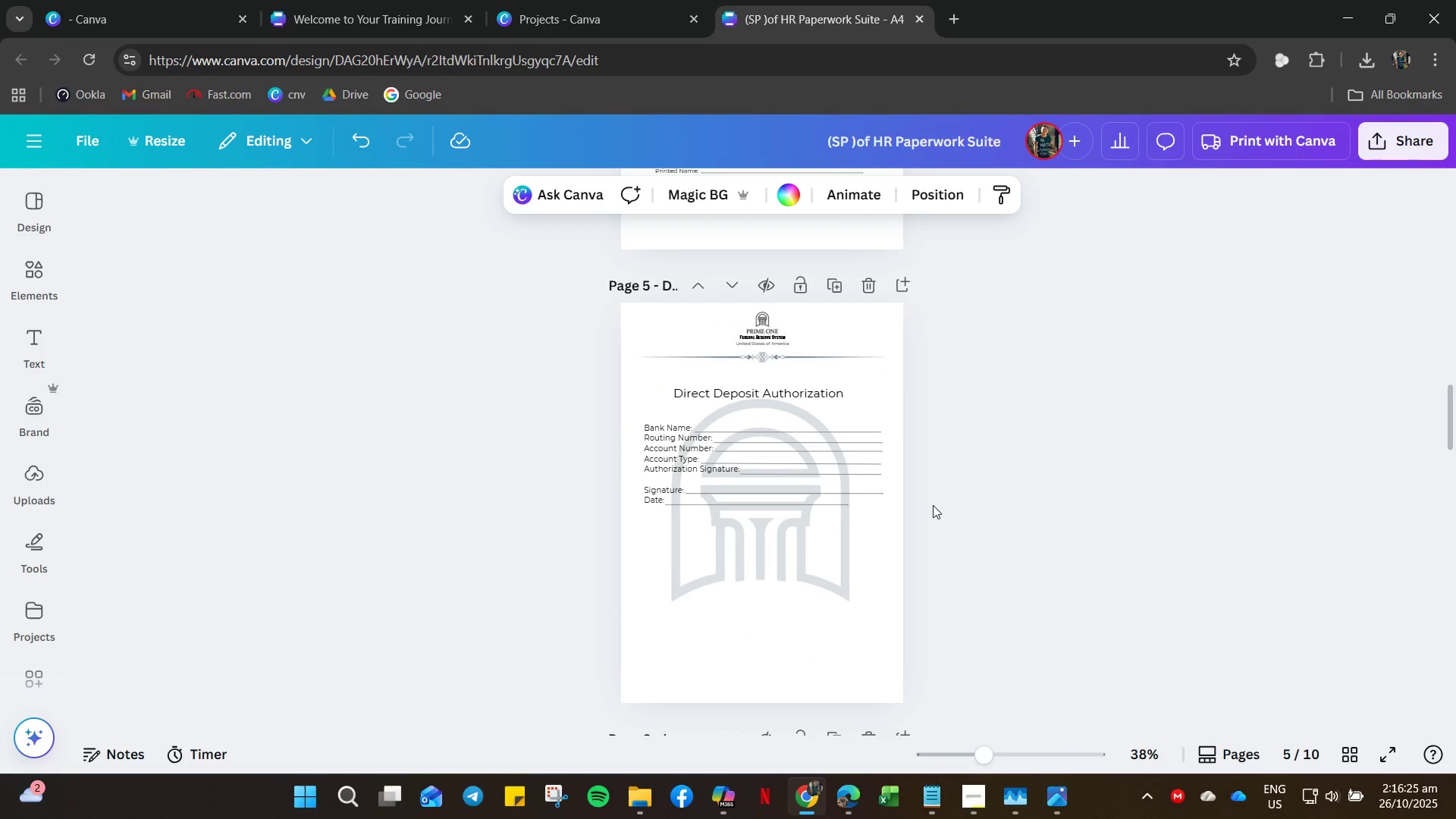 
scroll: coordinate [933, 505], scroll_direction: down, amount: 6.0
 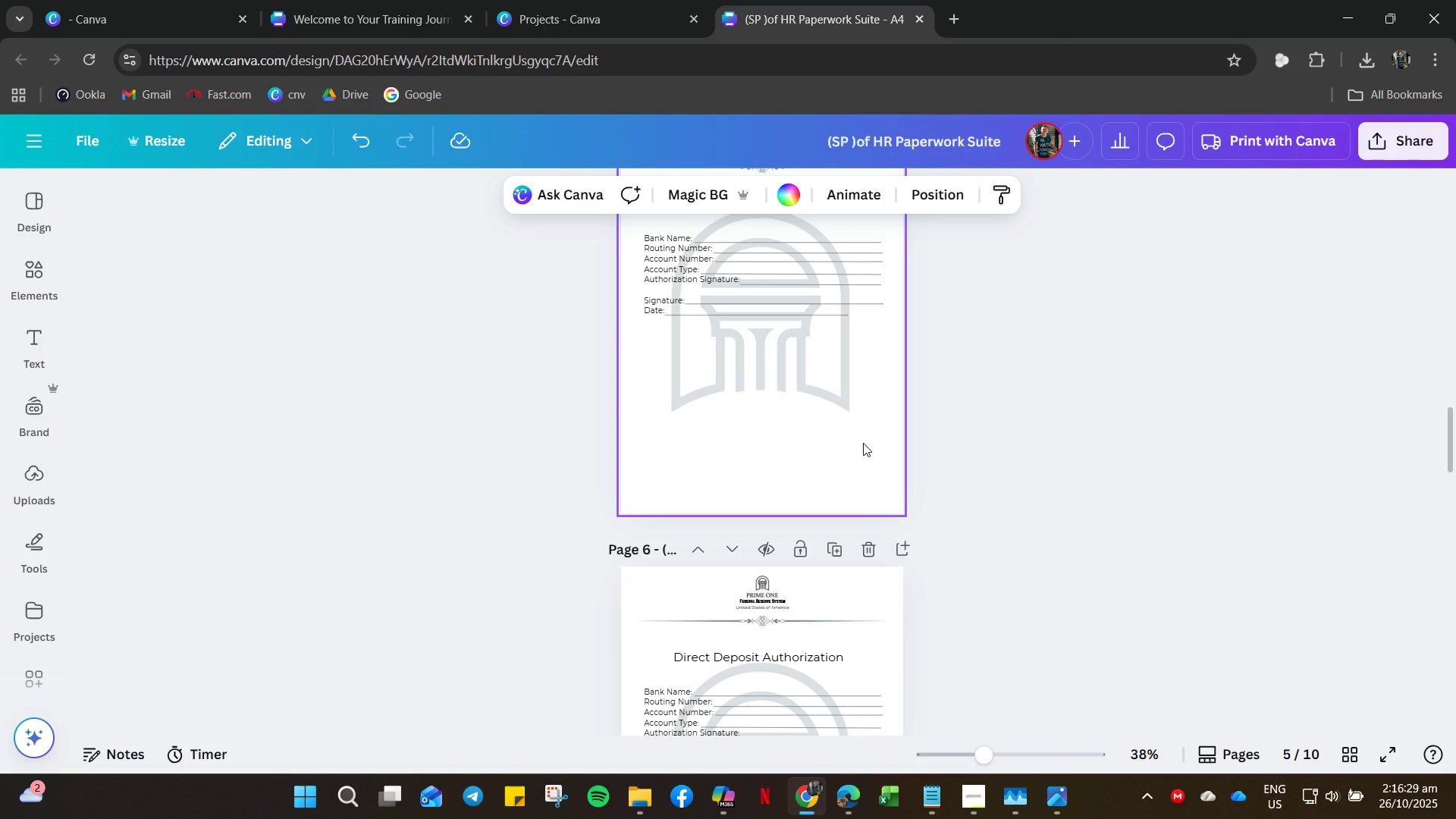 
scroll: coordinate [1012, 481], scroll_direction: up, amount: 10.0
 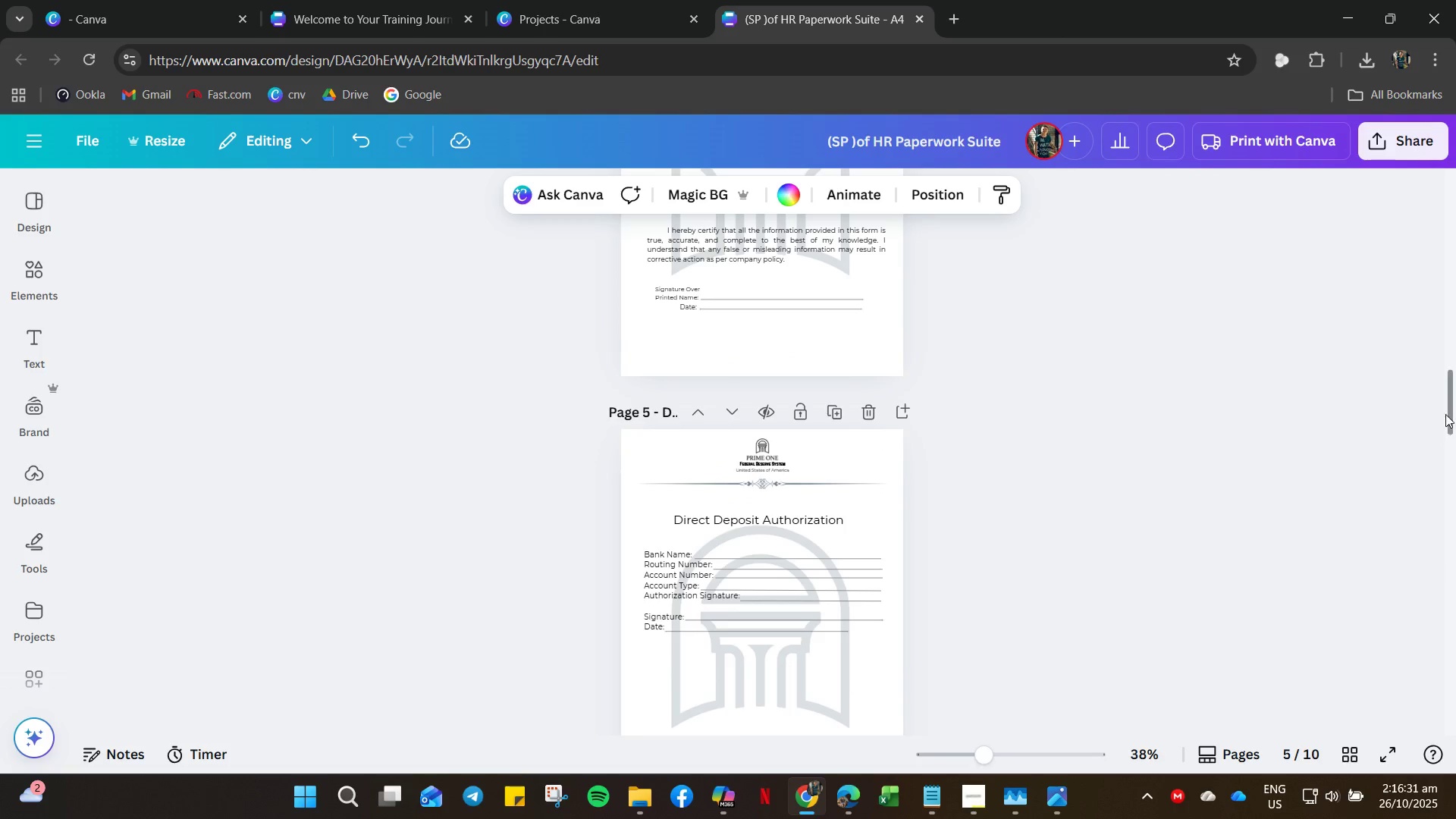 
left_click_drag(start_coordinate=[1450, 410], to_coordinate=[1404, 134])
 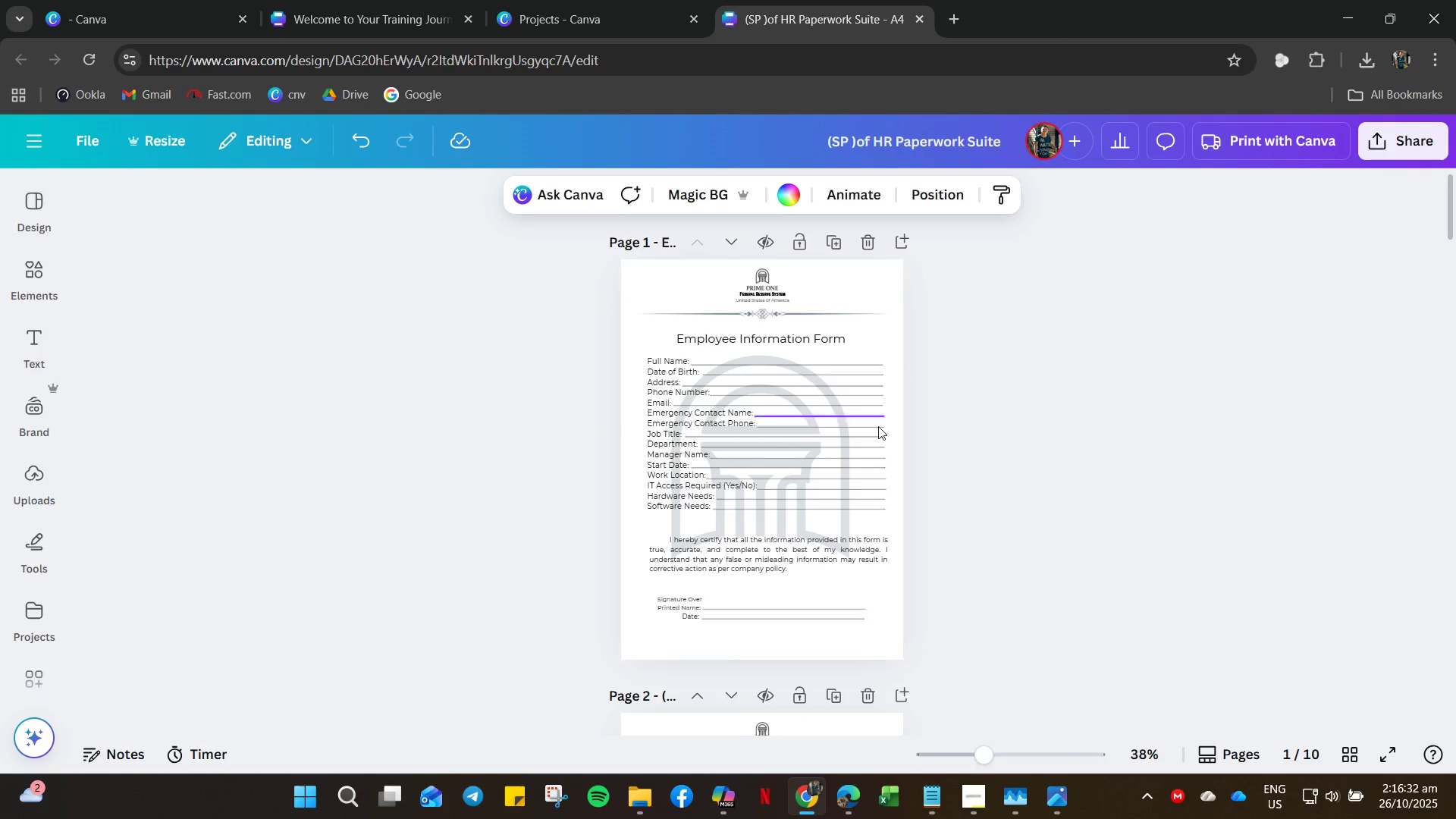 
scroll: coordinate [951, 486], scroll_direction: down, amount: 11.0
 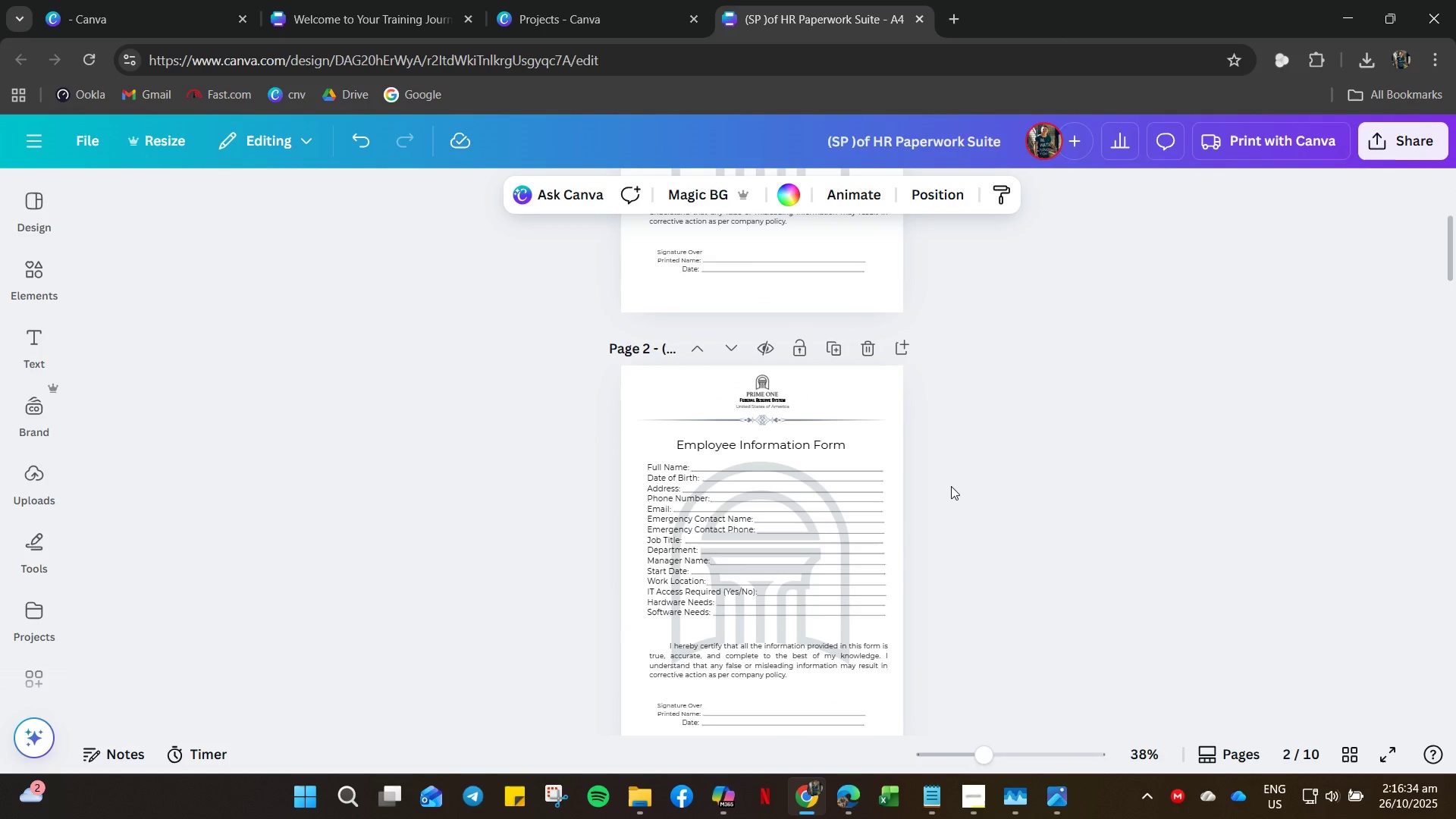 
scroll: coordinate [949, 487], scroll_direction: up, amount: 11.0
 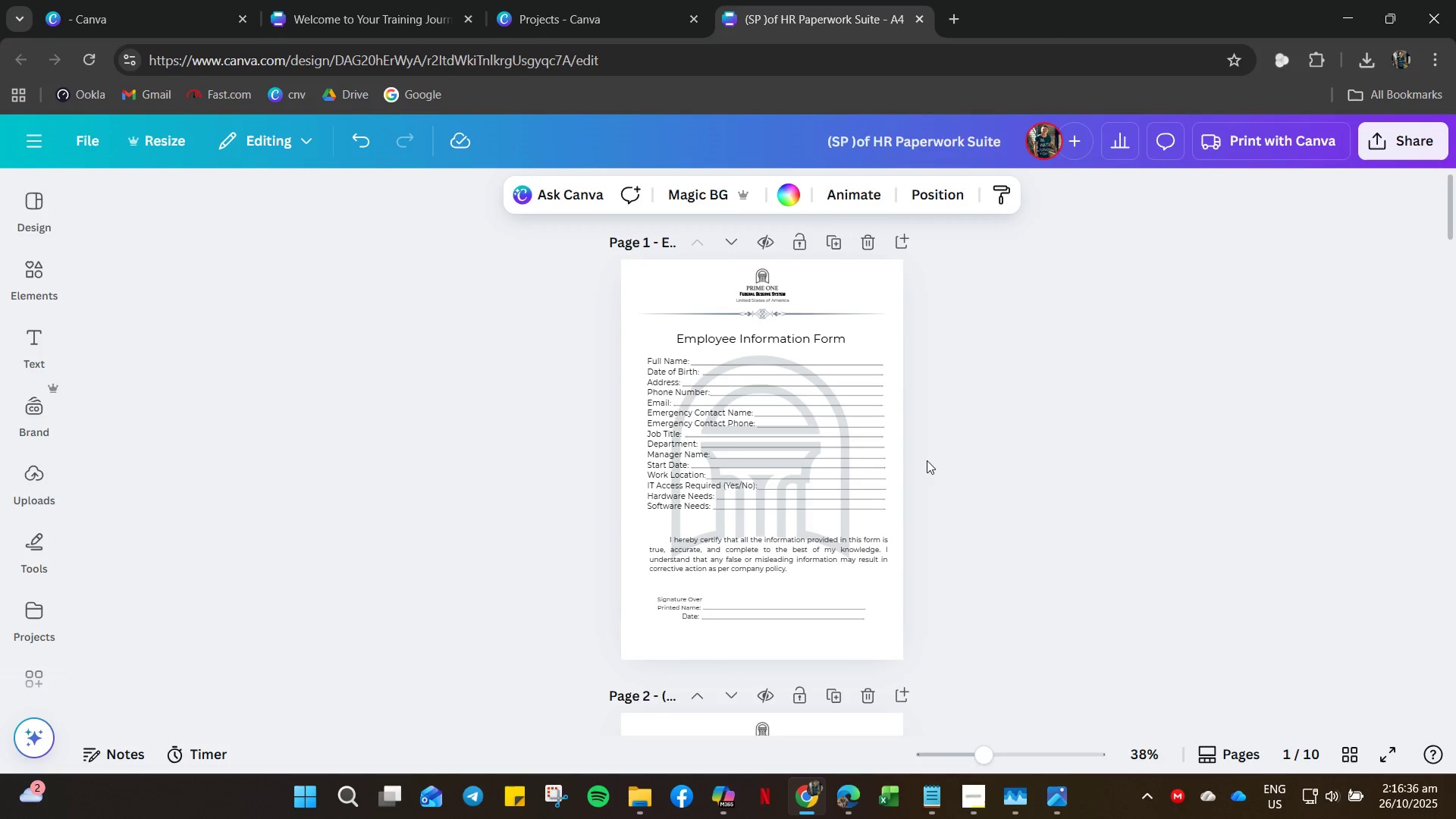 
scroll: coordinate [906, 438], scroll_direction: down, amount: 1.0
 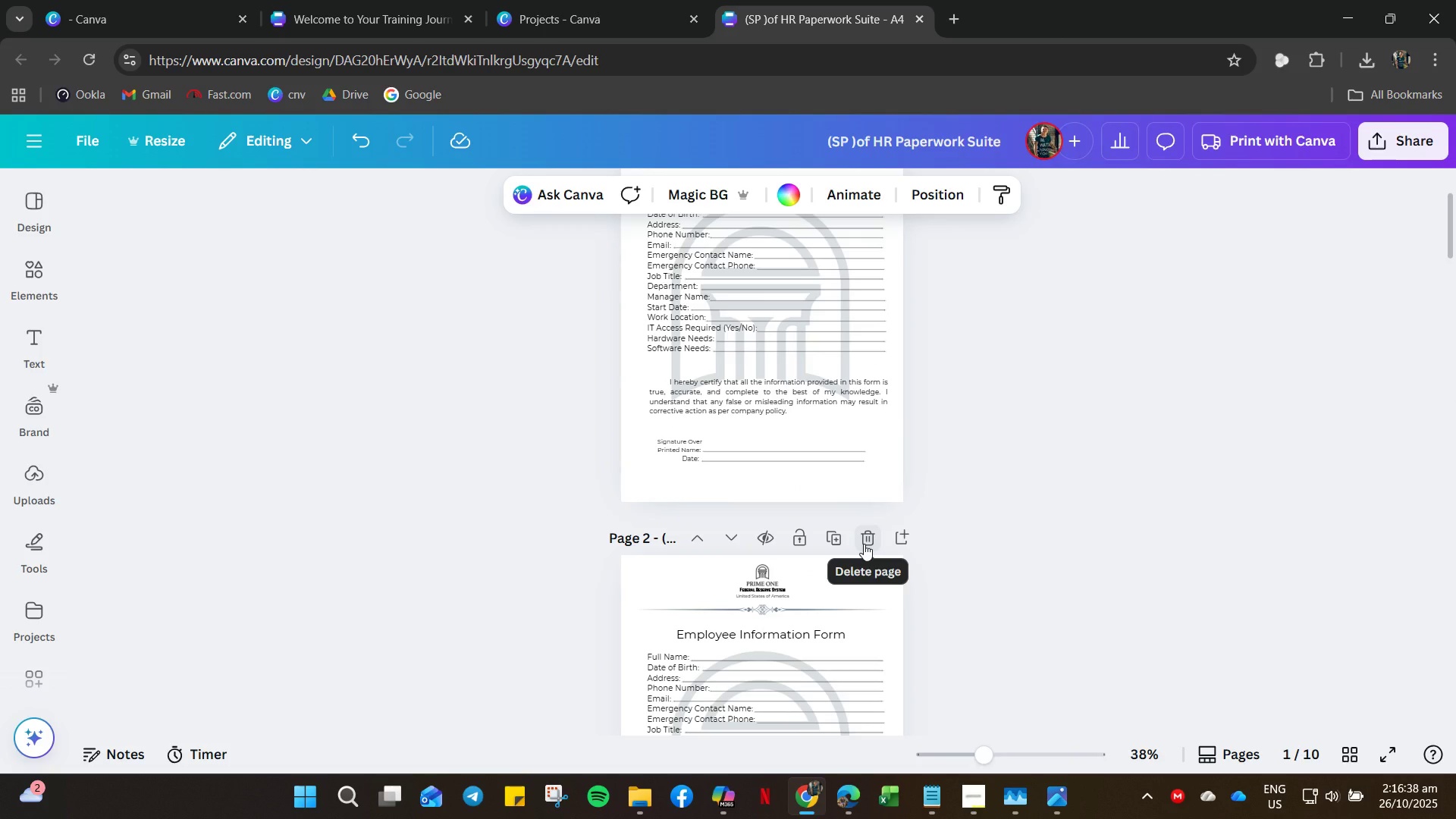 
left_click([864, 544])
 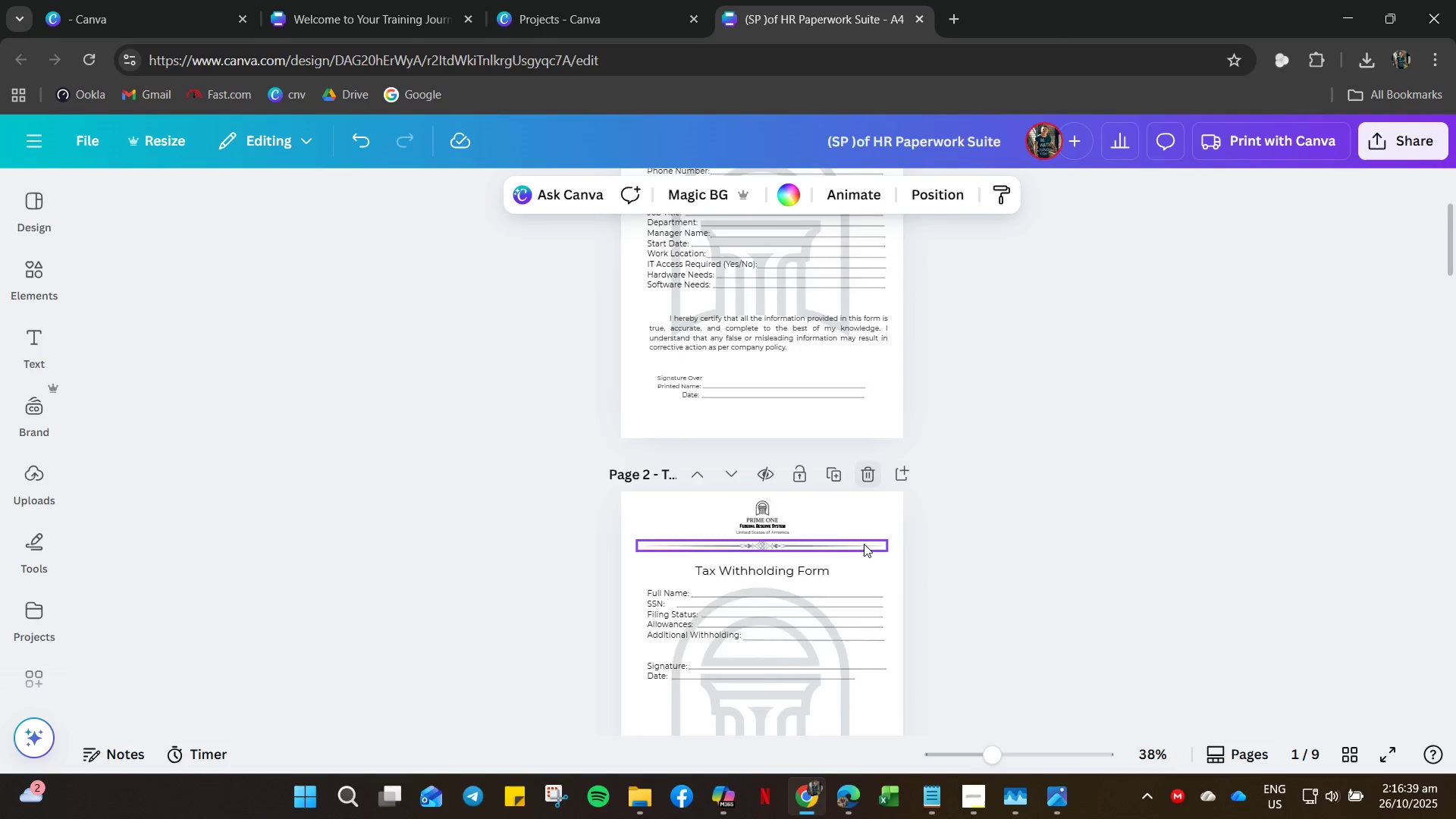 
scroll: coordinate [864, 545], scroll_direction: down, amount: 16.0
 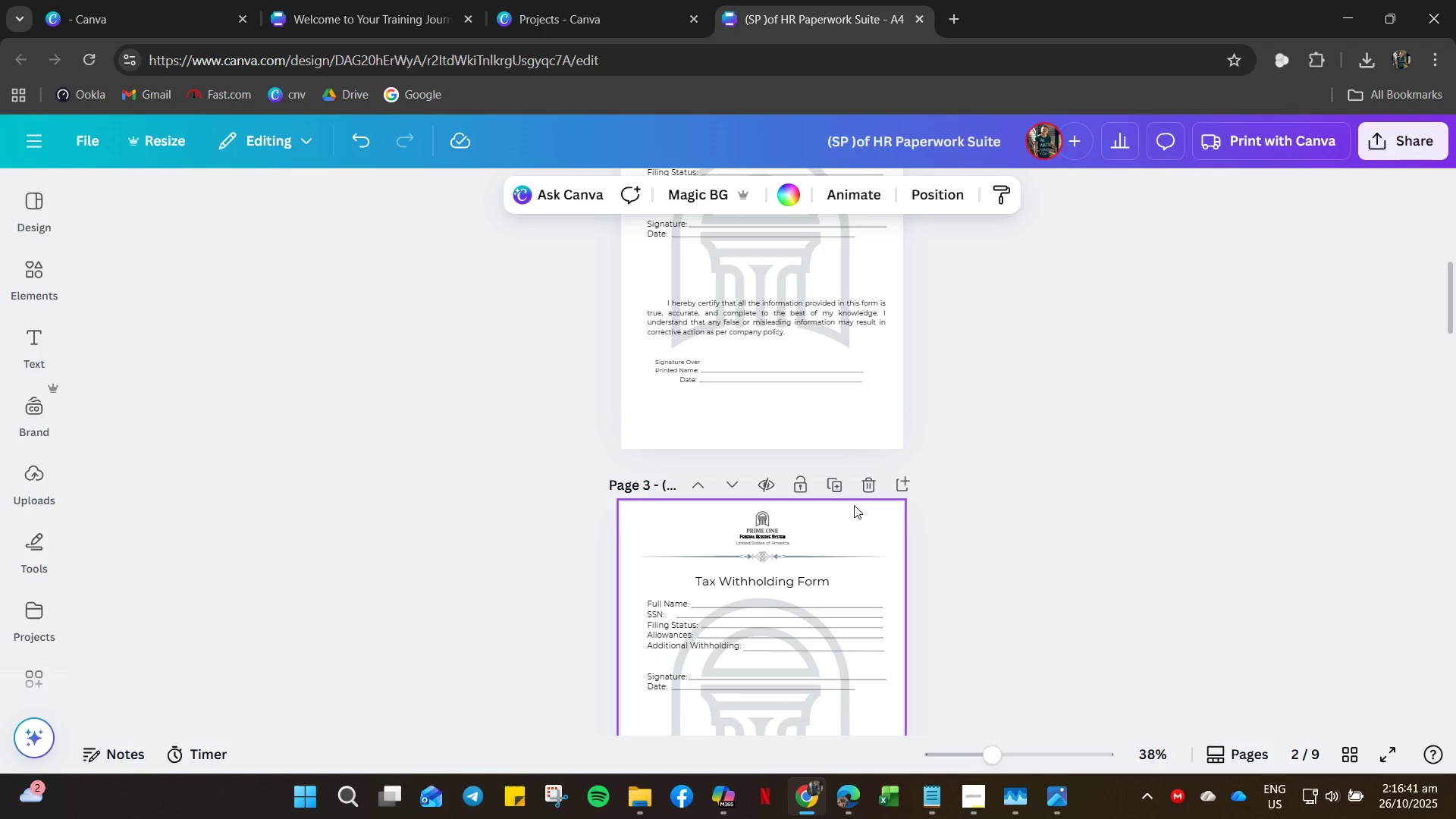 
scroll: coordinate [855, 508], scroll_direction: none, amount: 0.0
 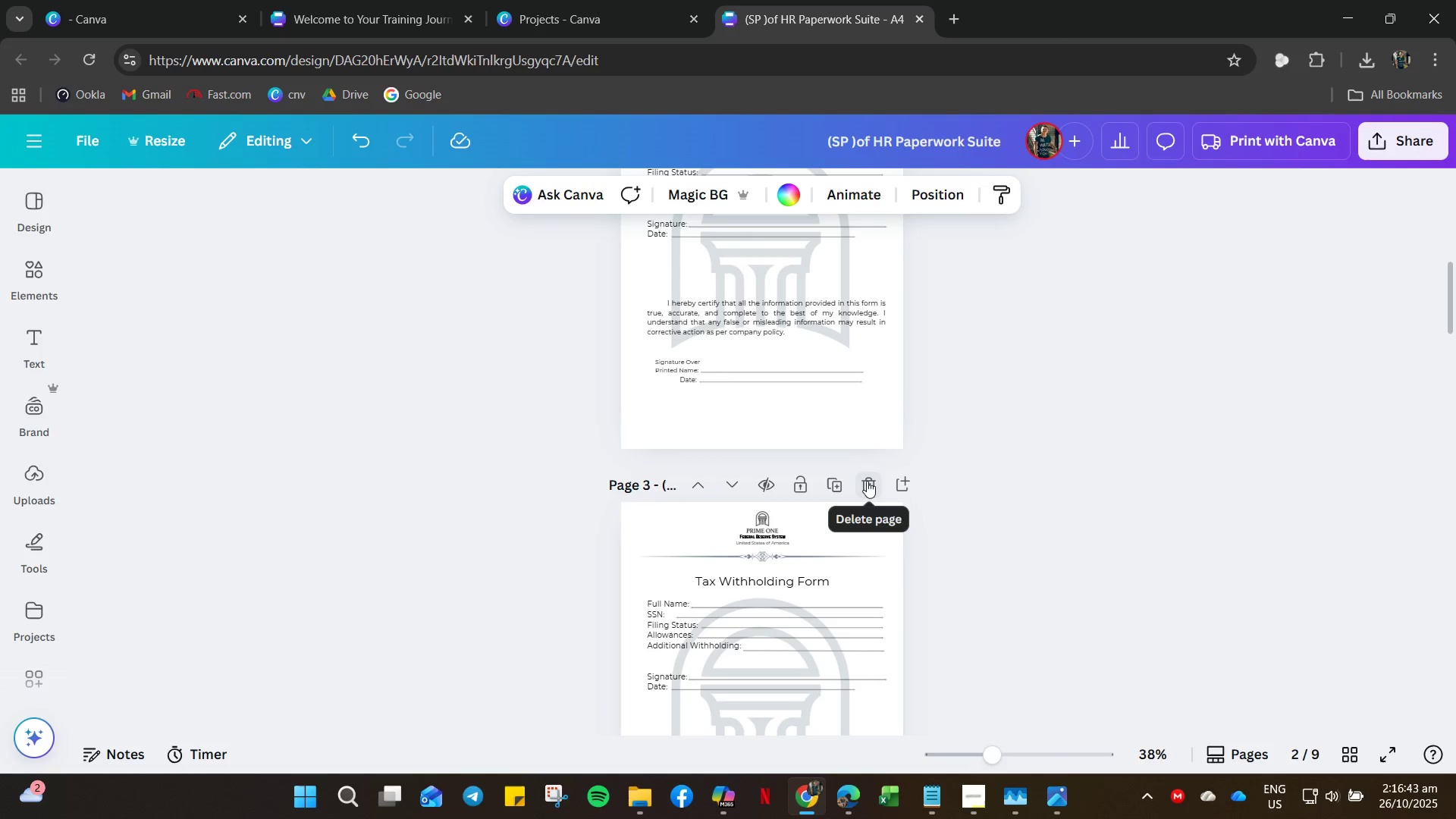 
left_click([867, 481])
 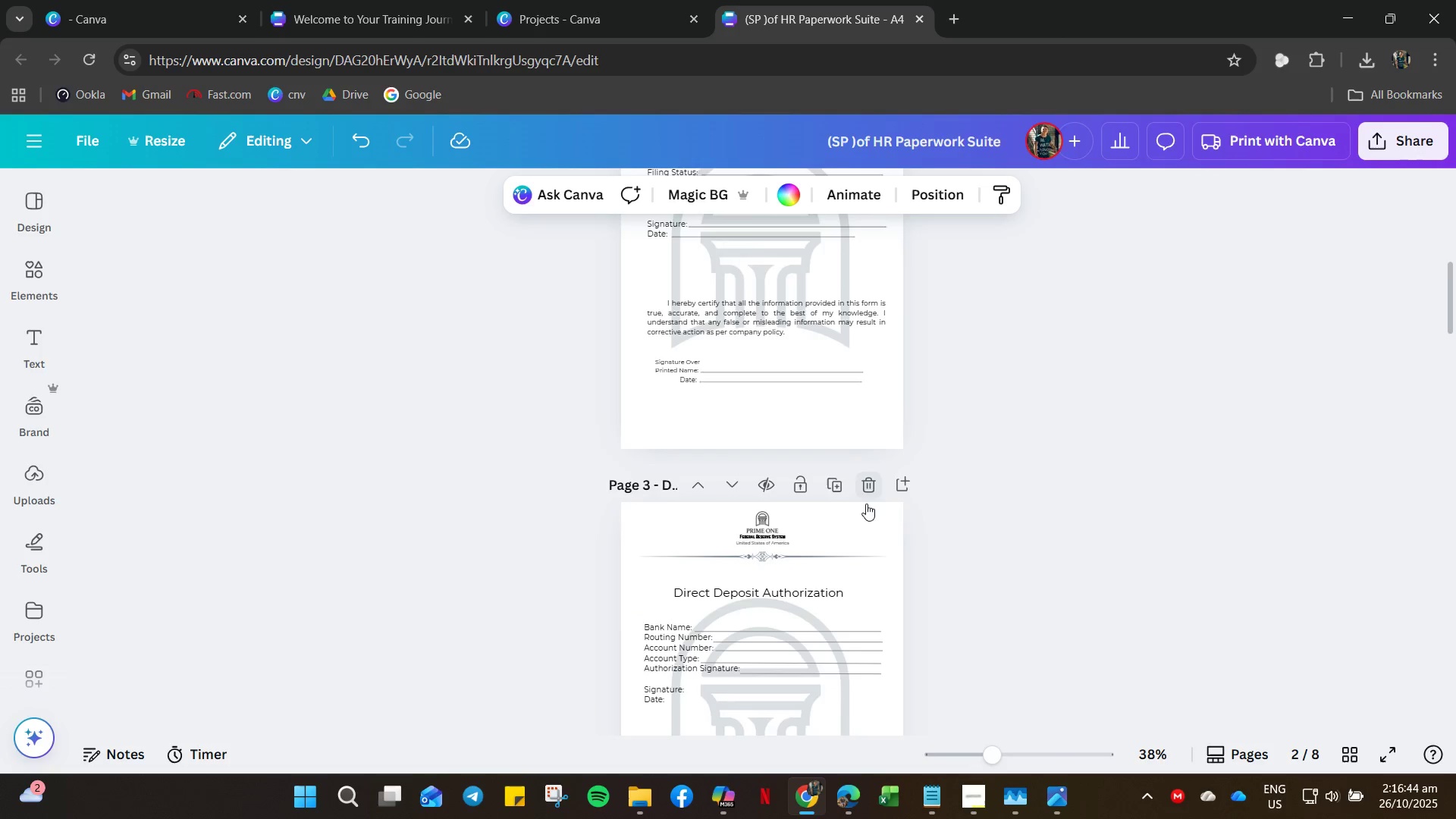 
scroll: coordinate [886, 522], scroll_direction: down, amount: 27.0
 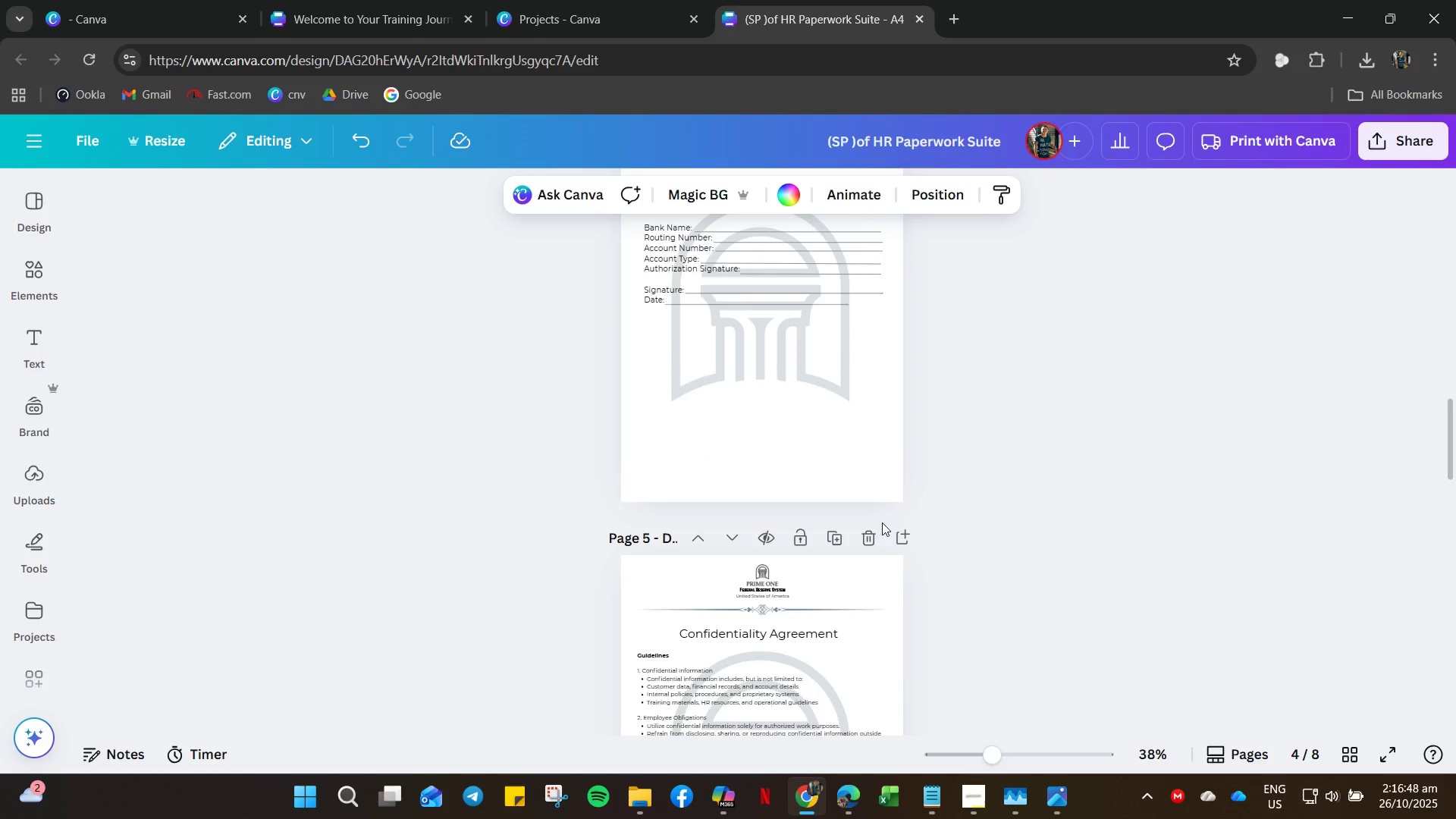 
scroll: coordinate [882, 522], scroll_direction: up, amount: 5.0
 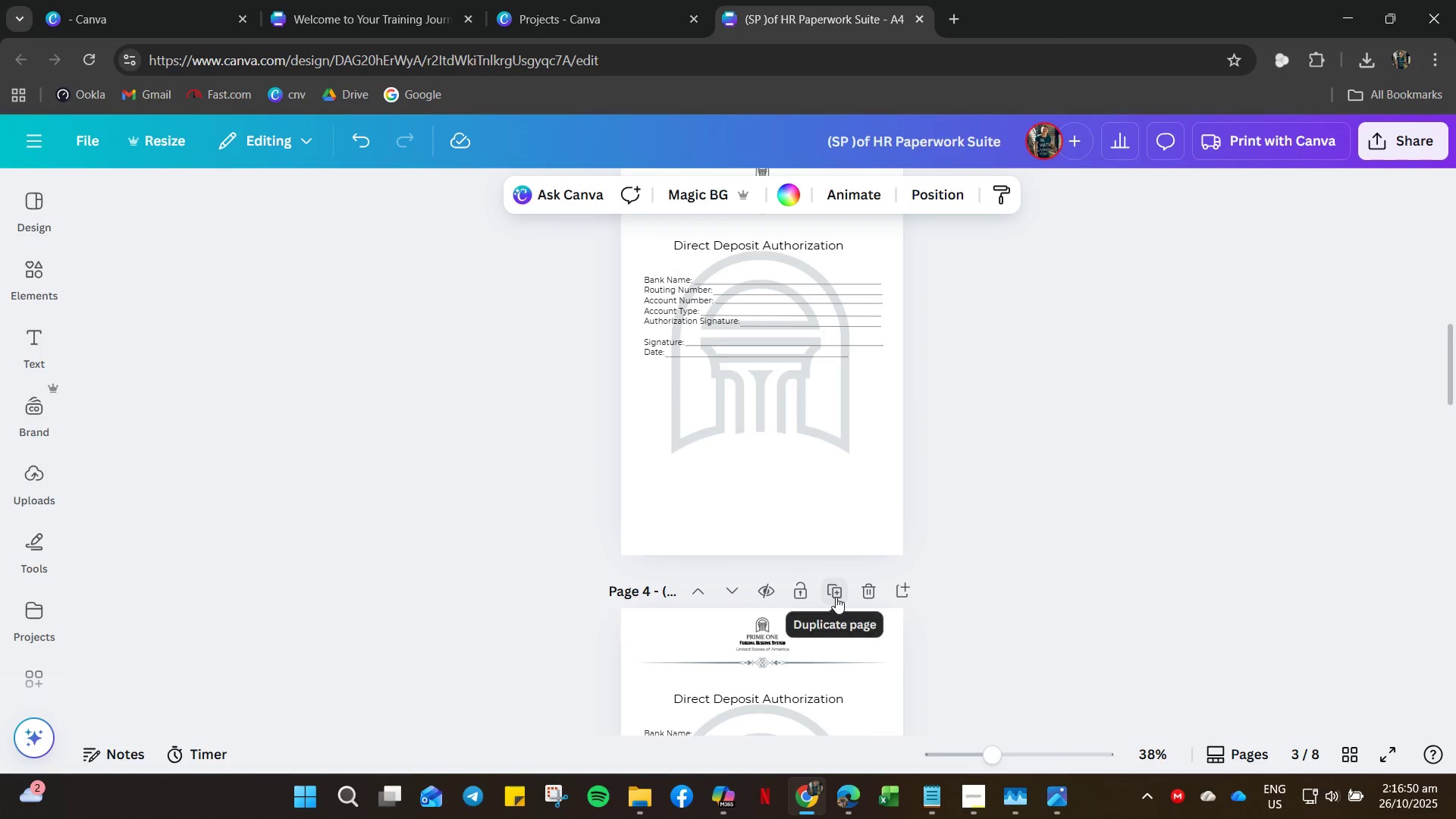 
left_click([861, 597])
 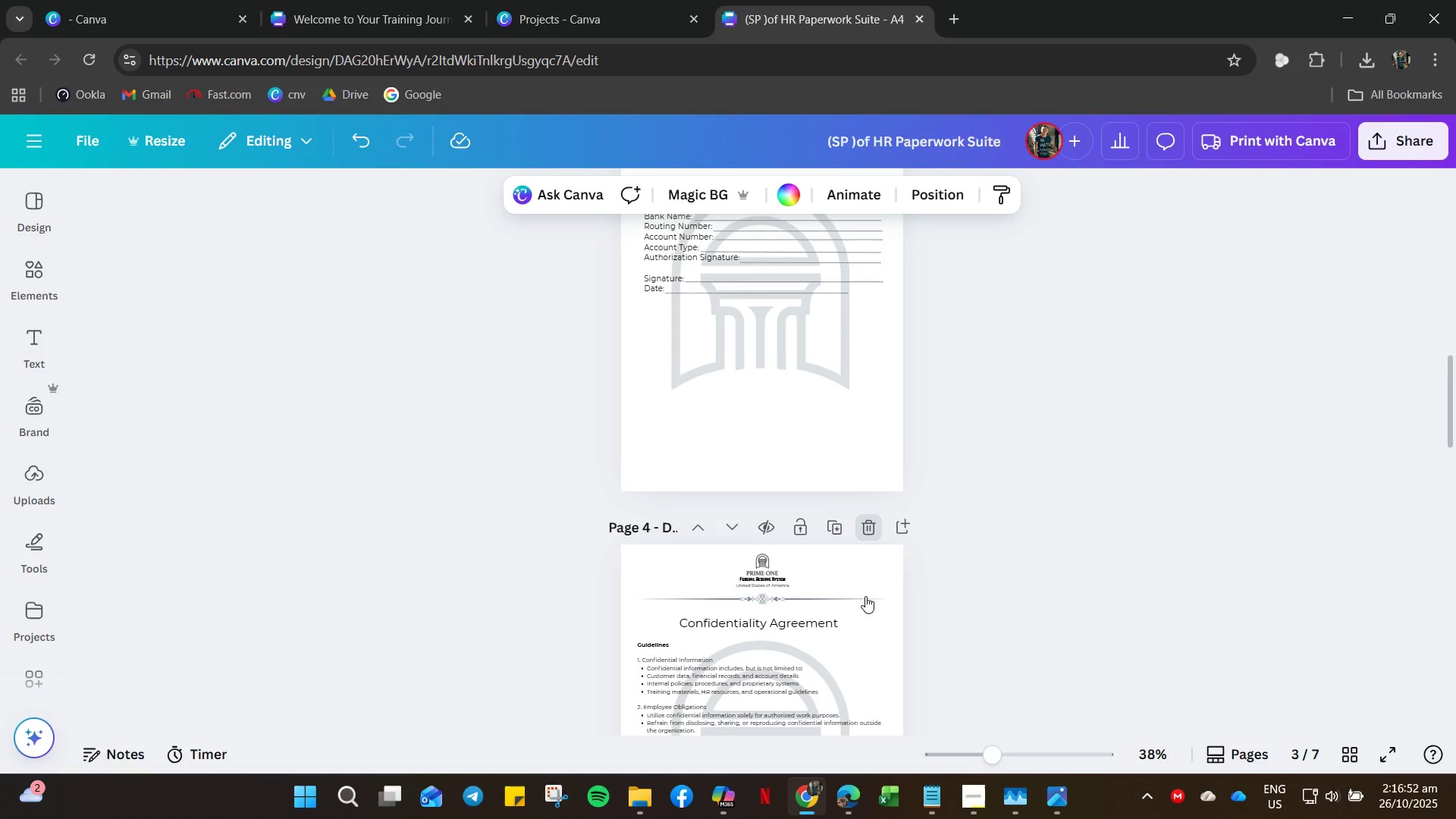 
scroll: coordinate [862, 585], scroll_direction: down, amount: 16.0
 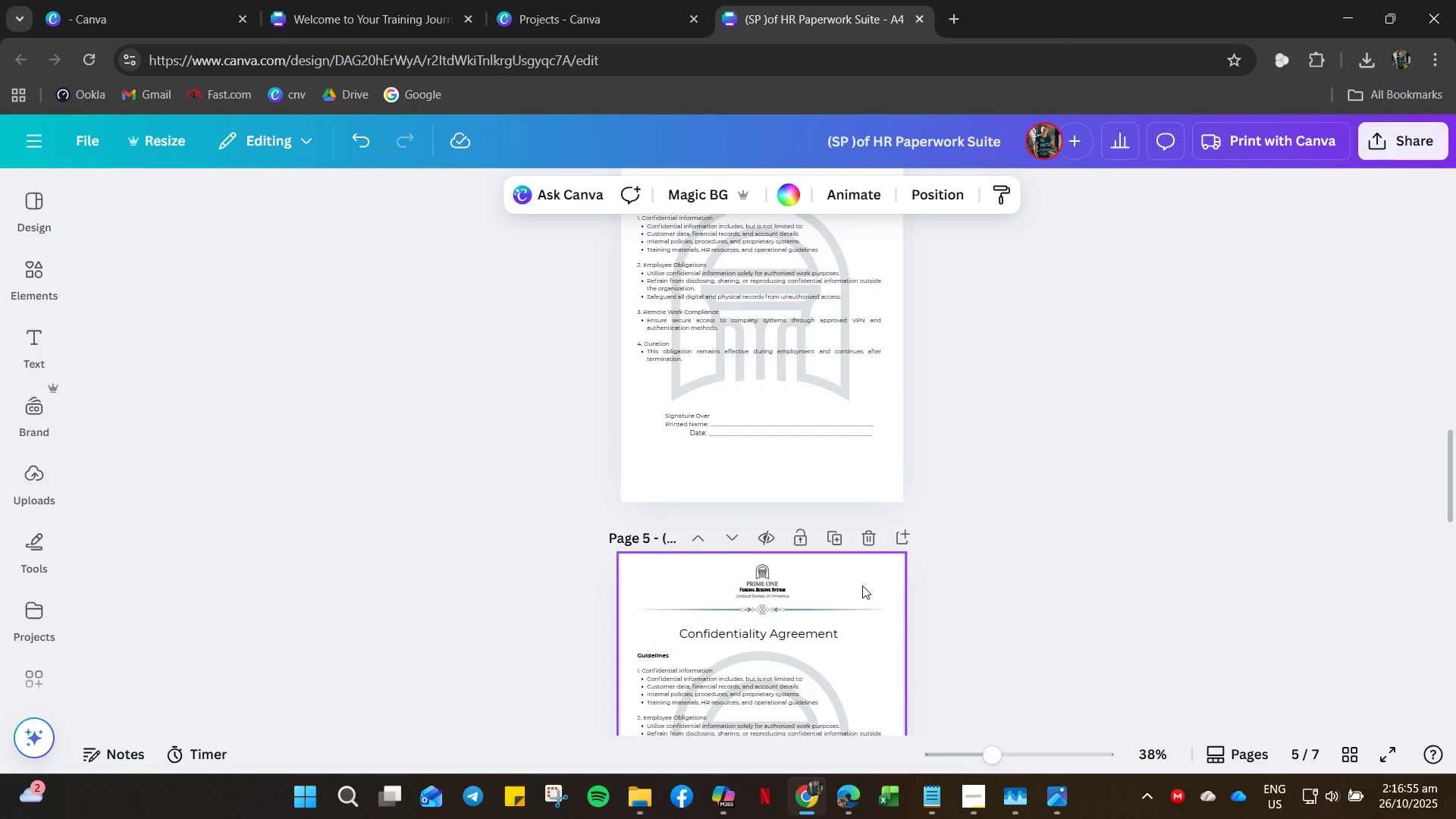 
scroll: coordinate [862, 585], scroll_direction: up, amount: 1.0
 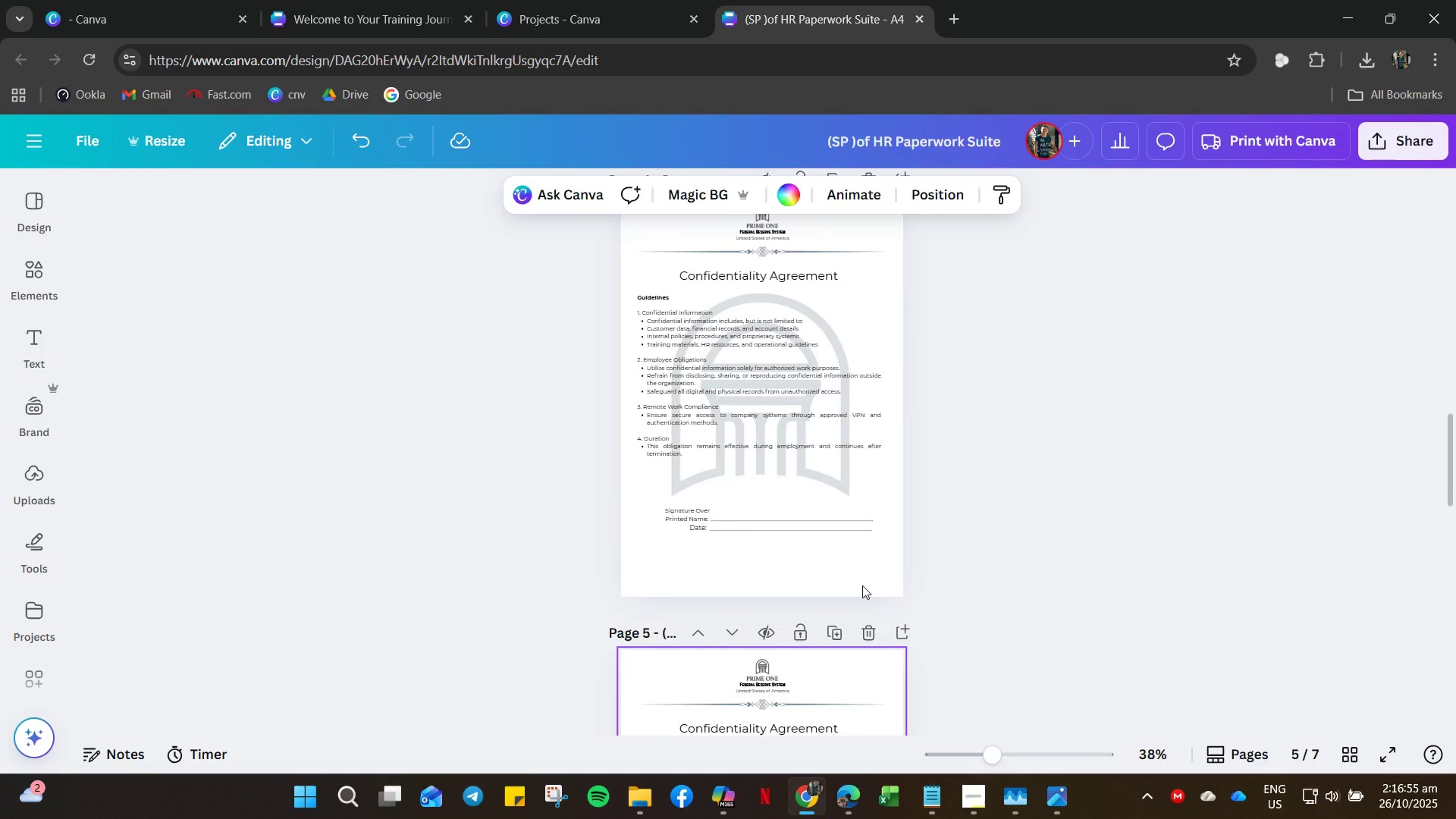 
scroll: coordinate [862, 585], scroll_direction: down, amount: 1.0
 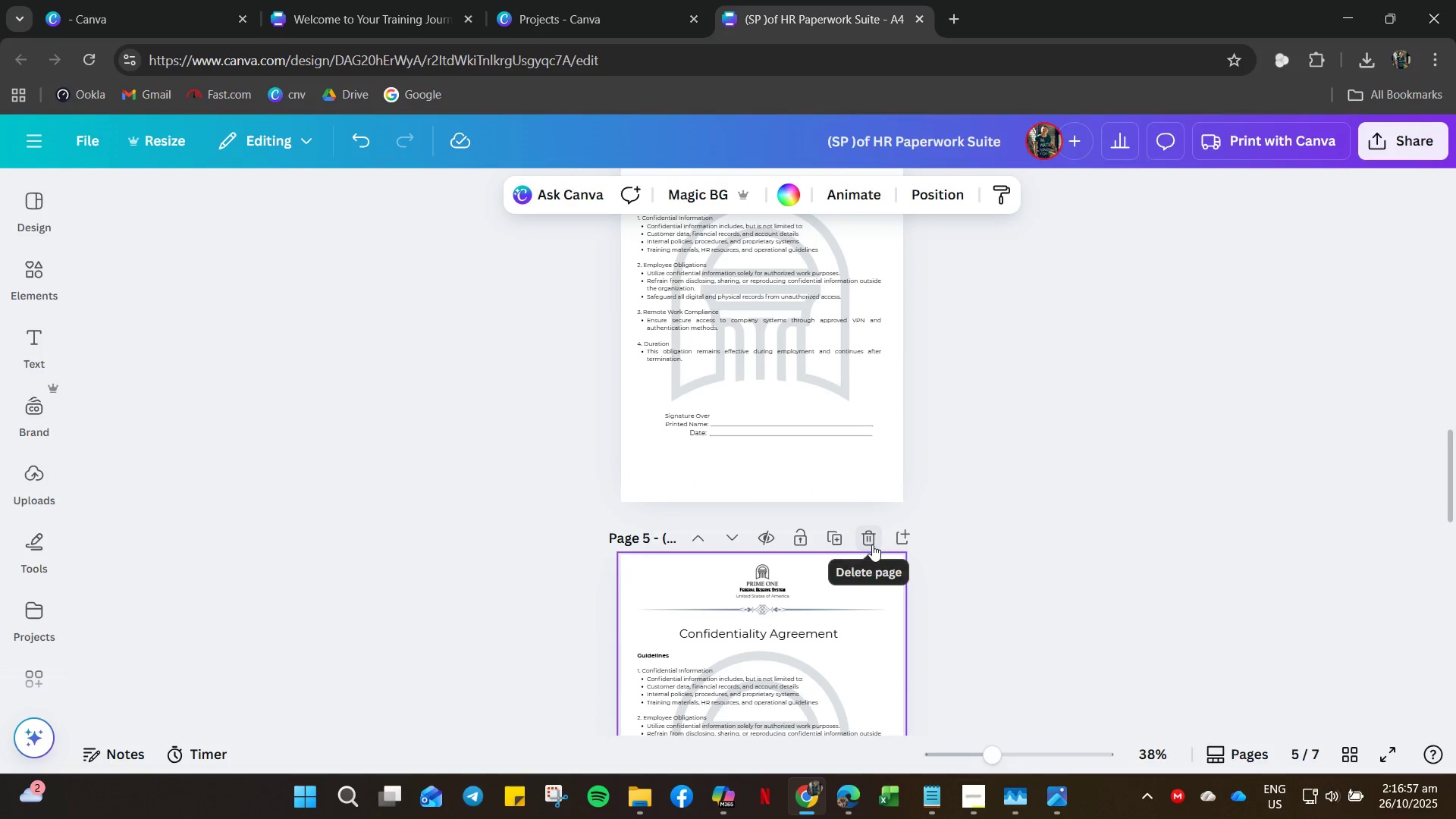 
left_click([872, 544])
 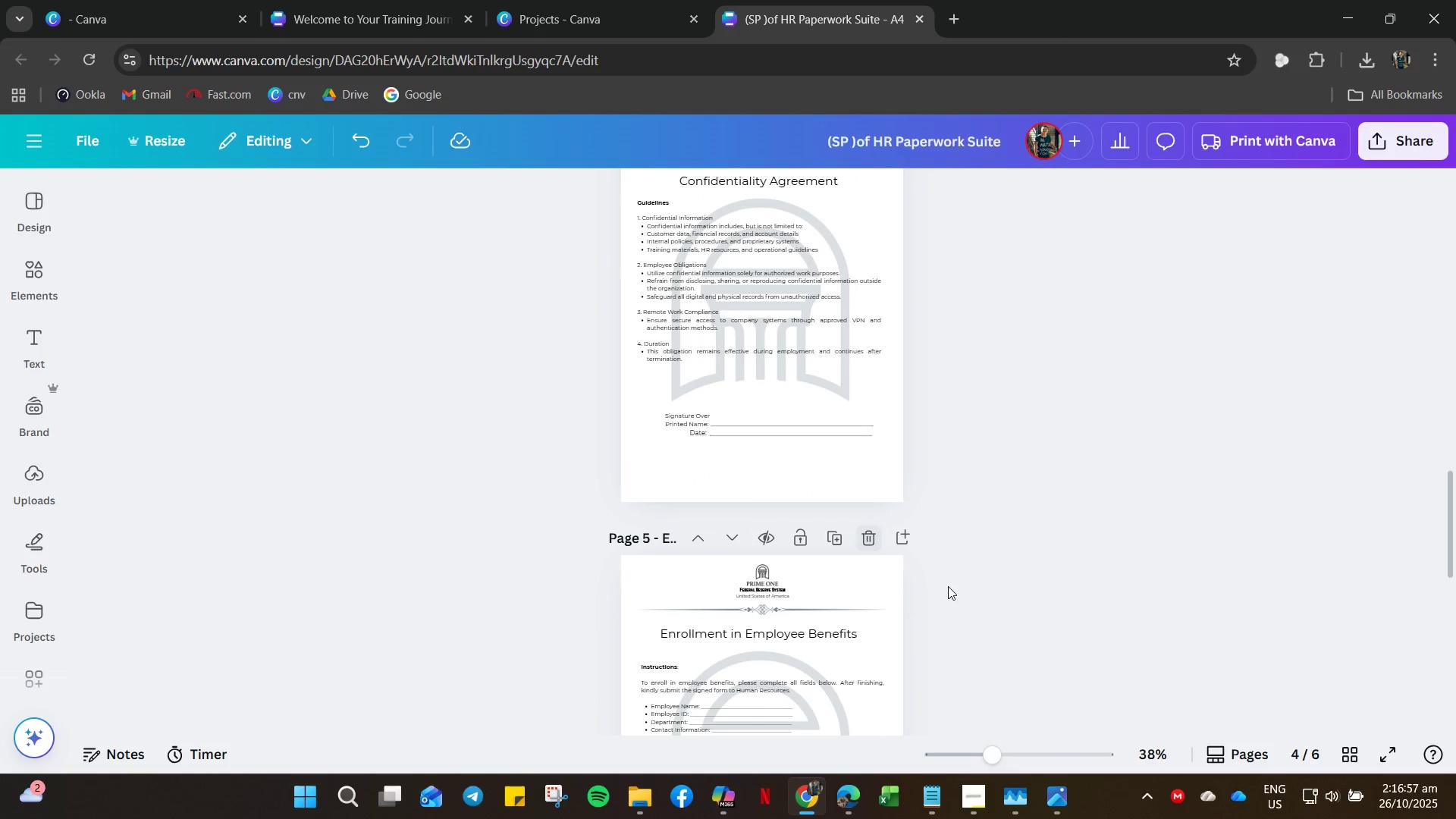 
scroll: coordinate [948, 586], scroll_direction: down, amount: 11.0
 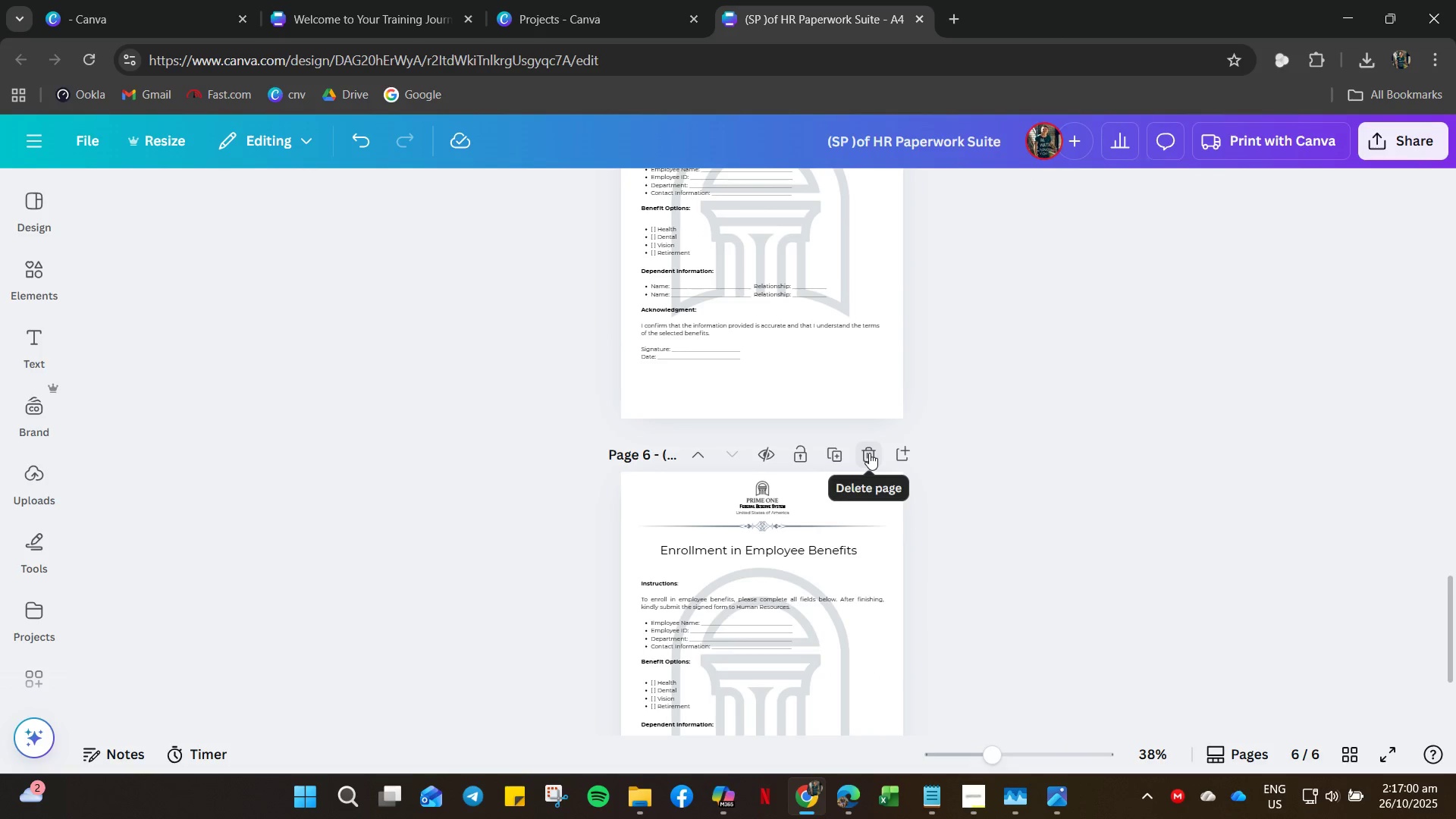 
left_click([869, 453])
 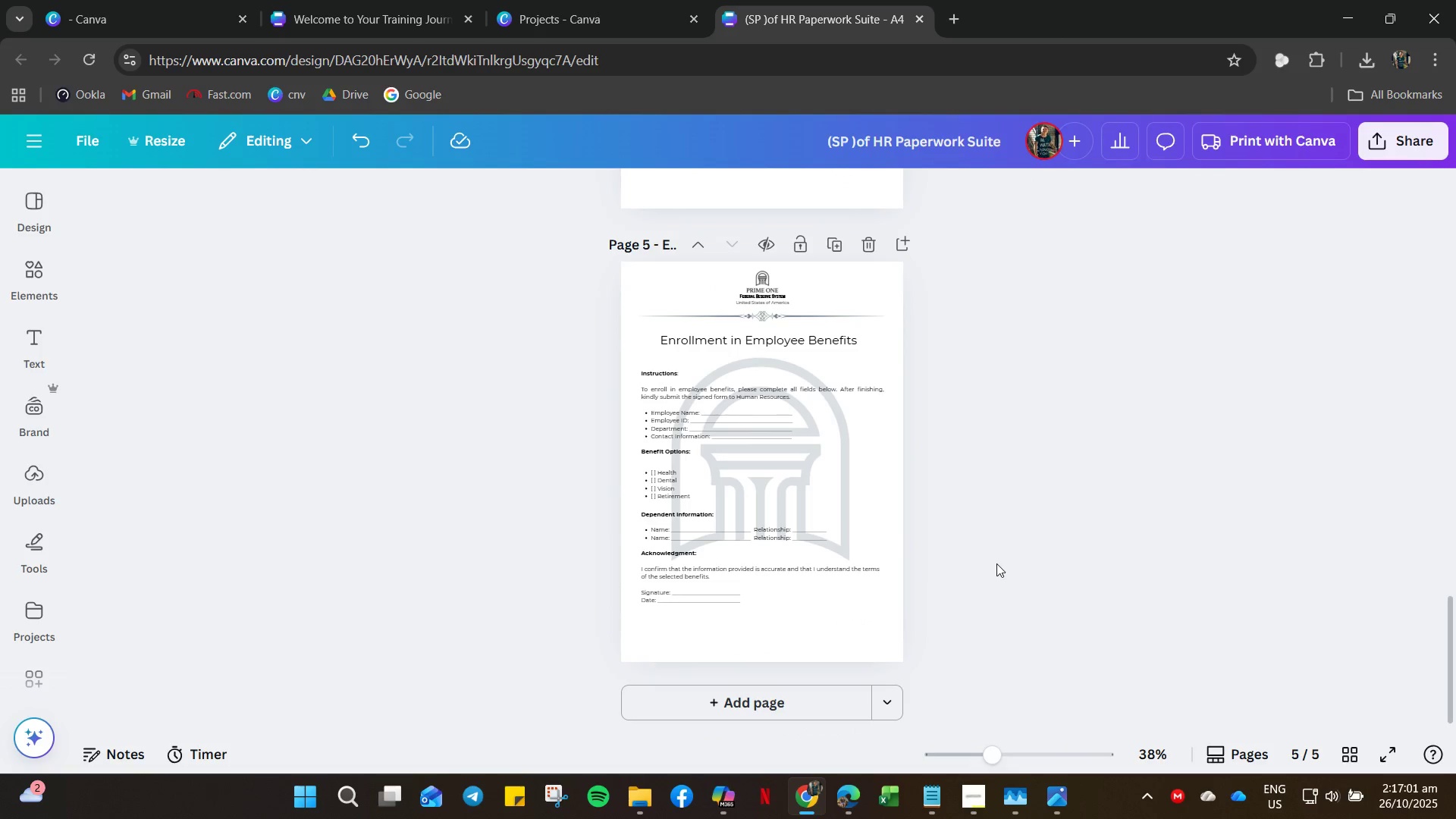 
scroll: coordinate [996, 563], scroll_direction: down, amount: 6.0
 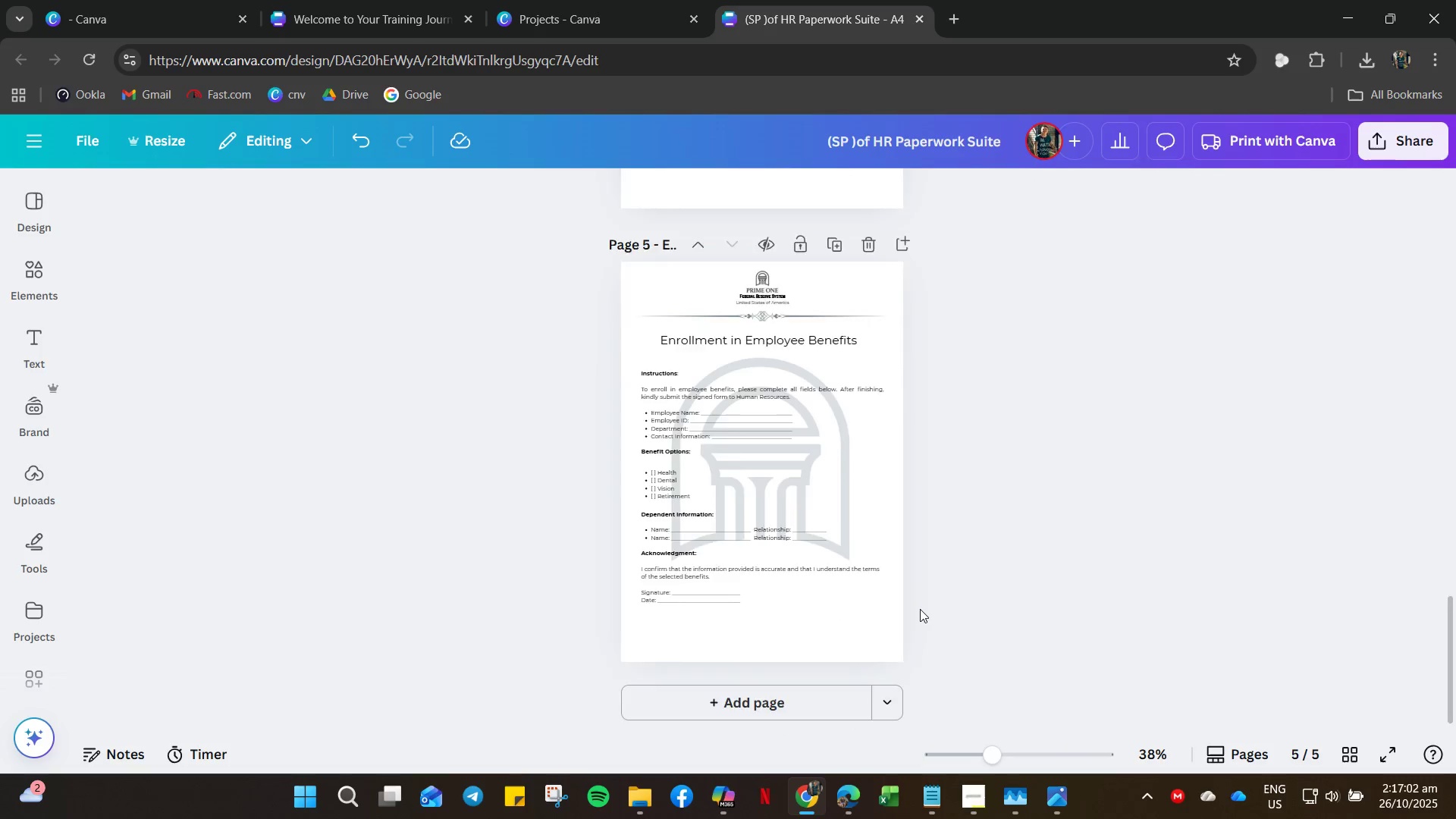 
scroll: coordinate [758, 579], scroll_direction: up, amount: 8.0
 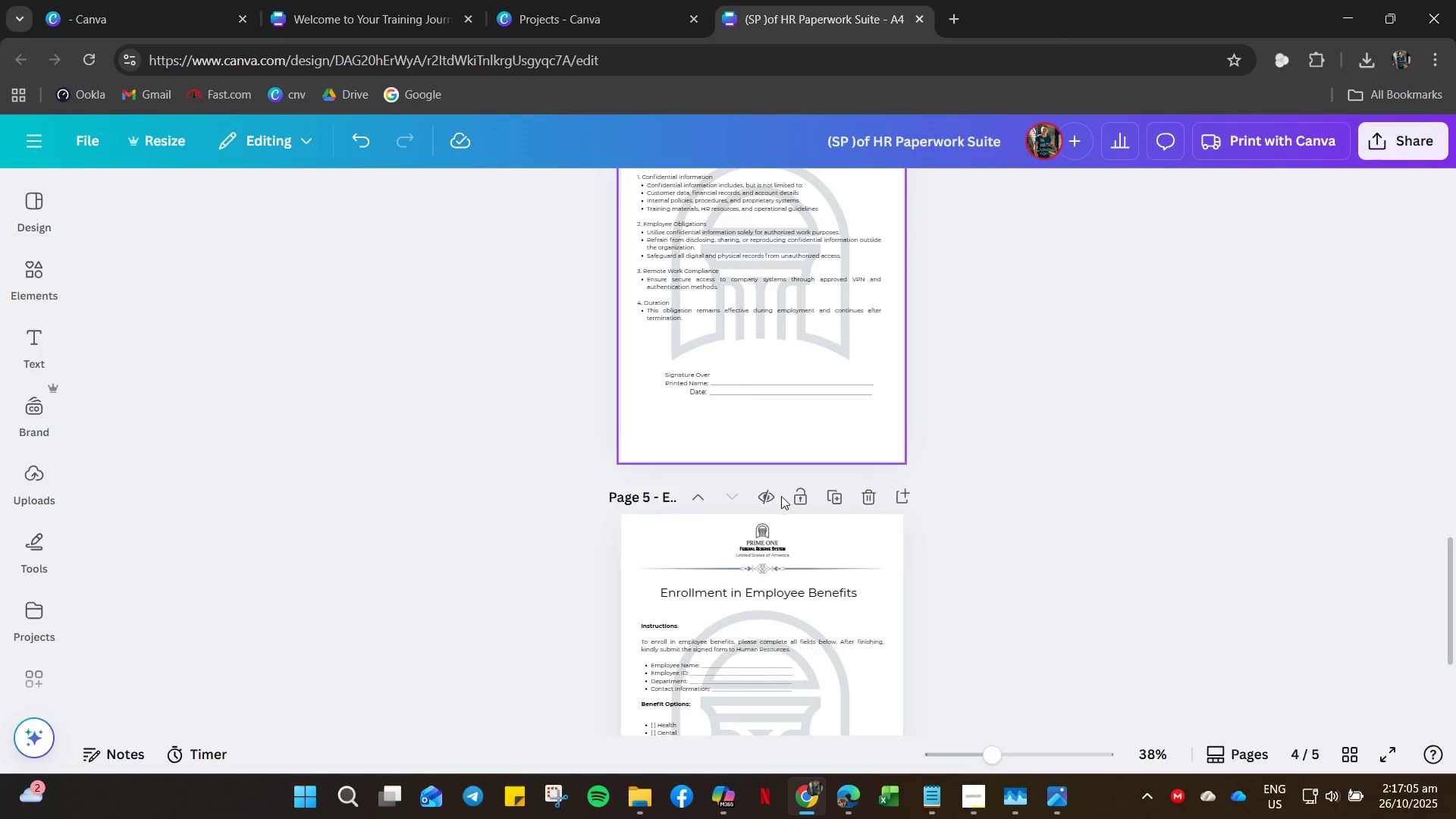 
right_click([973, 626])
 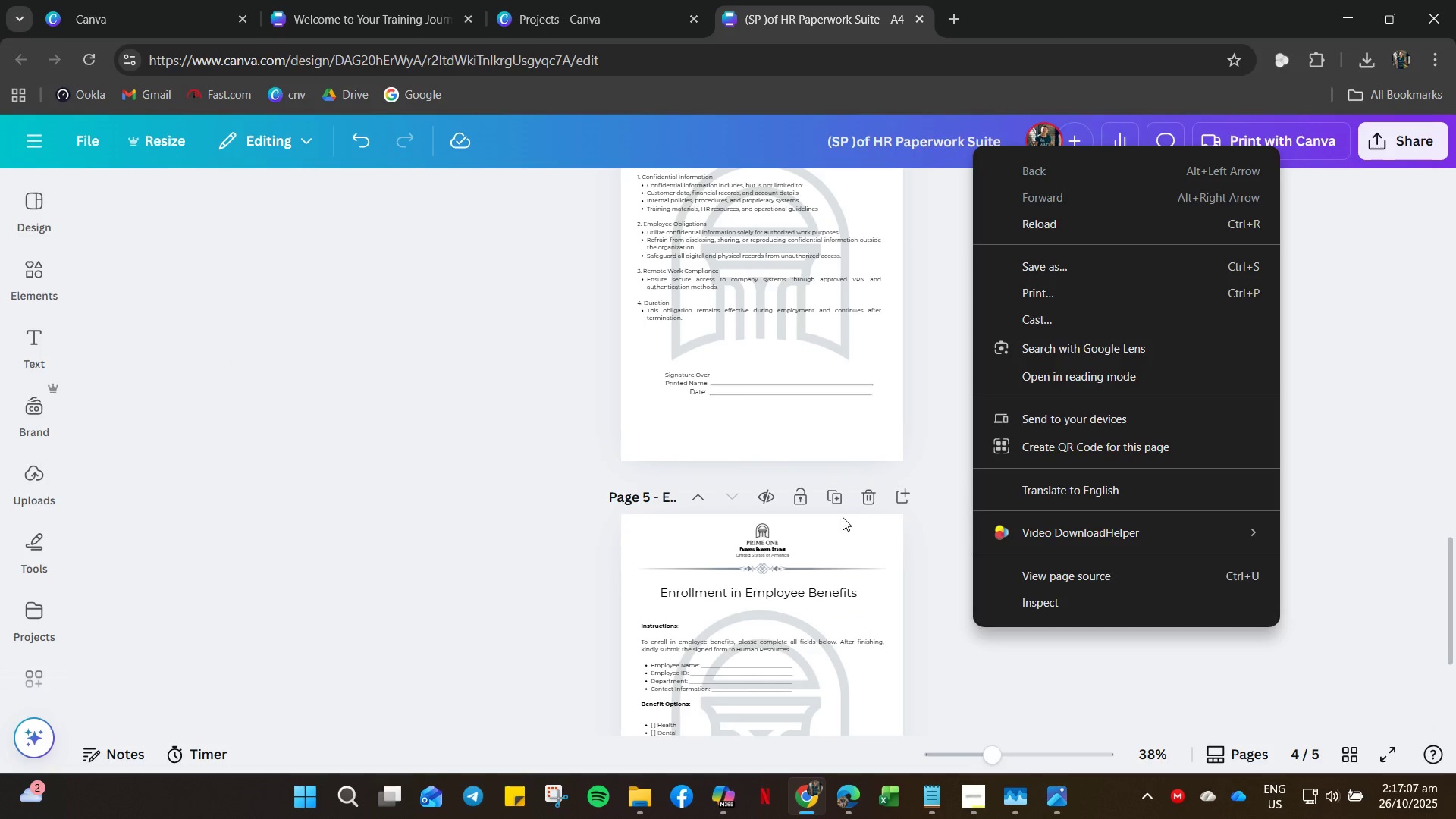 
right_click([841, 516])
 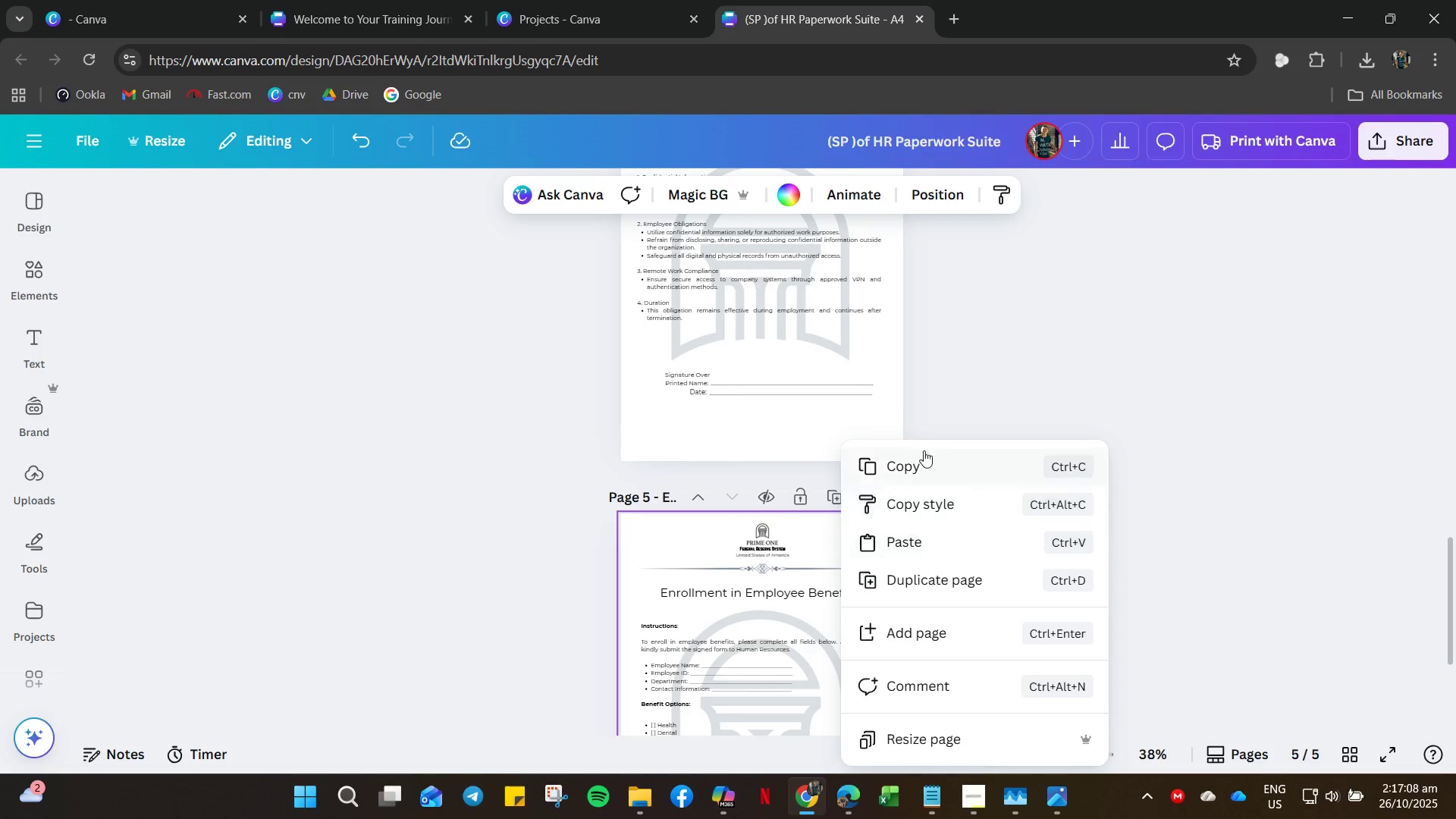 
left_click([1010, 419])
 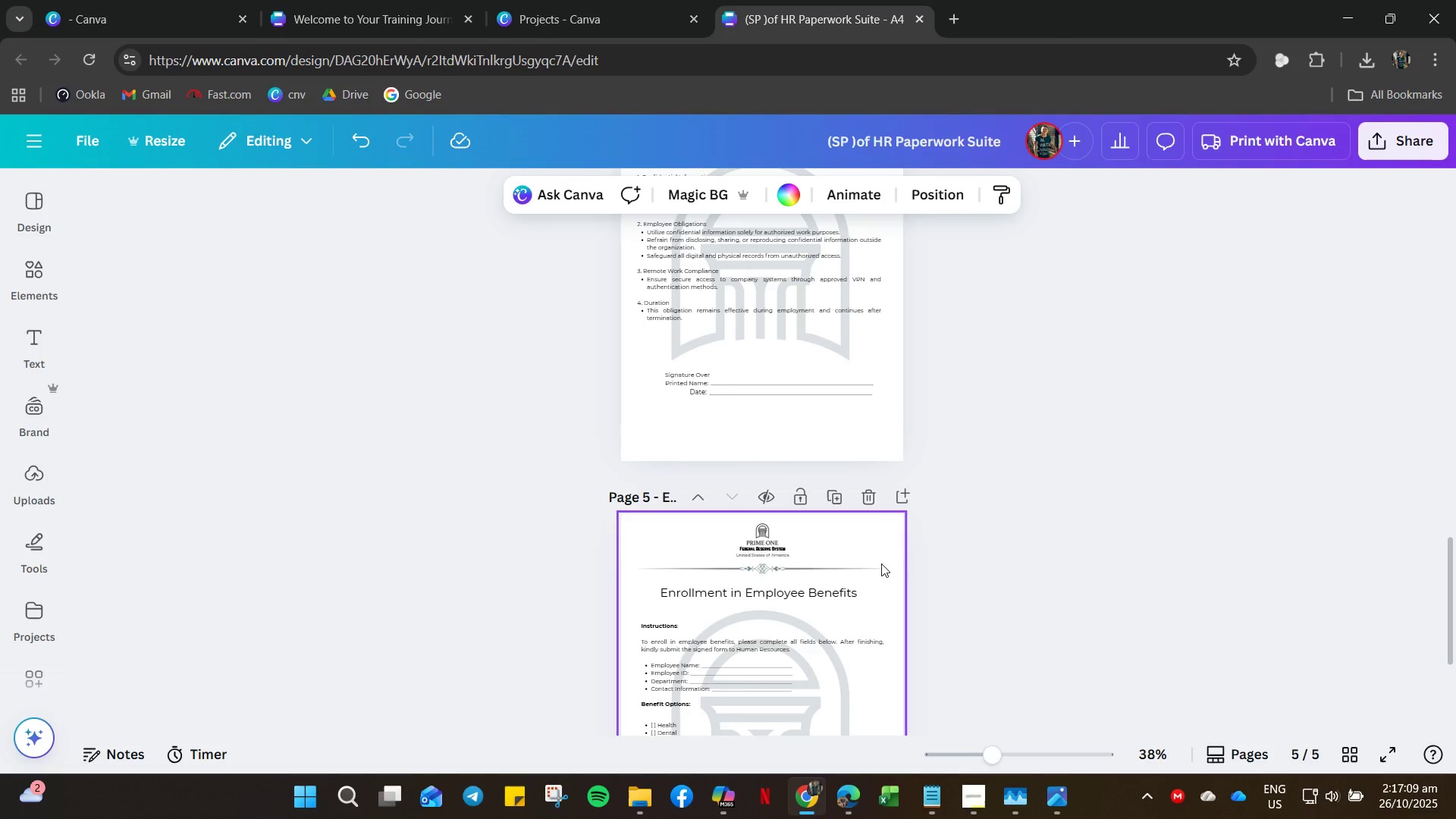 
hold_key(key=ControlLeft, duration=0.38)
 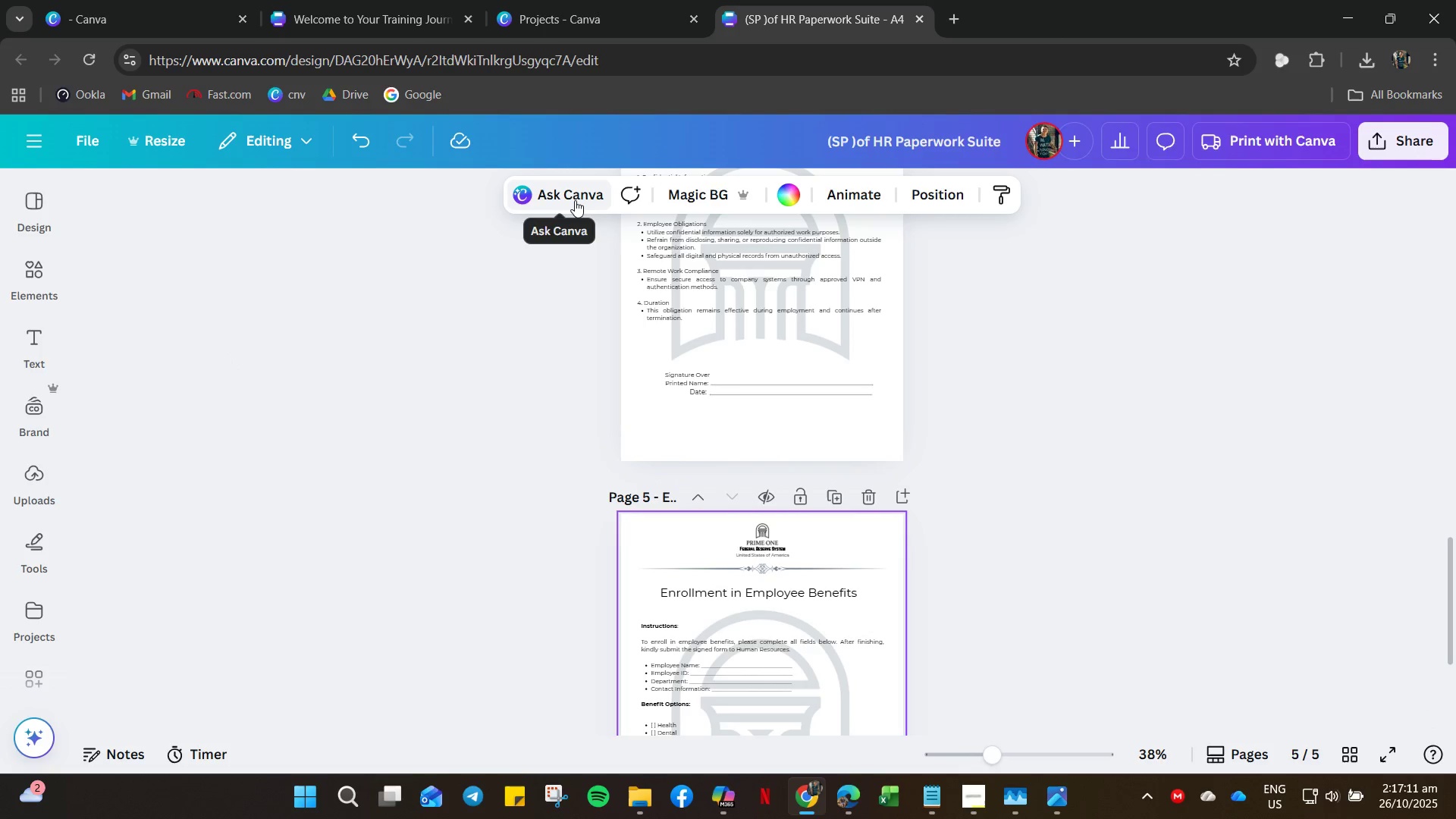 
key(Control+A)
 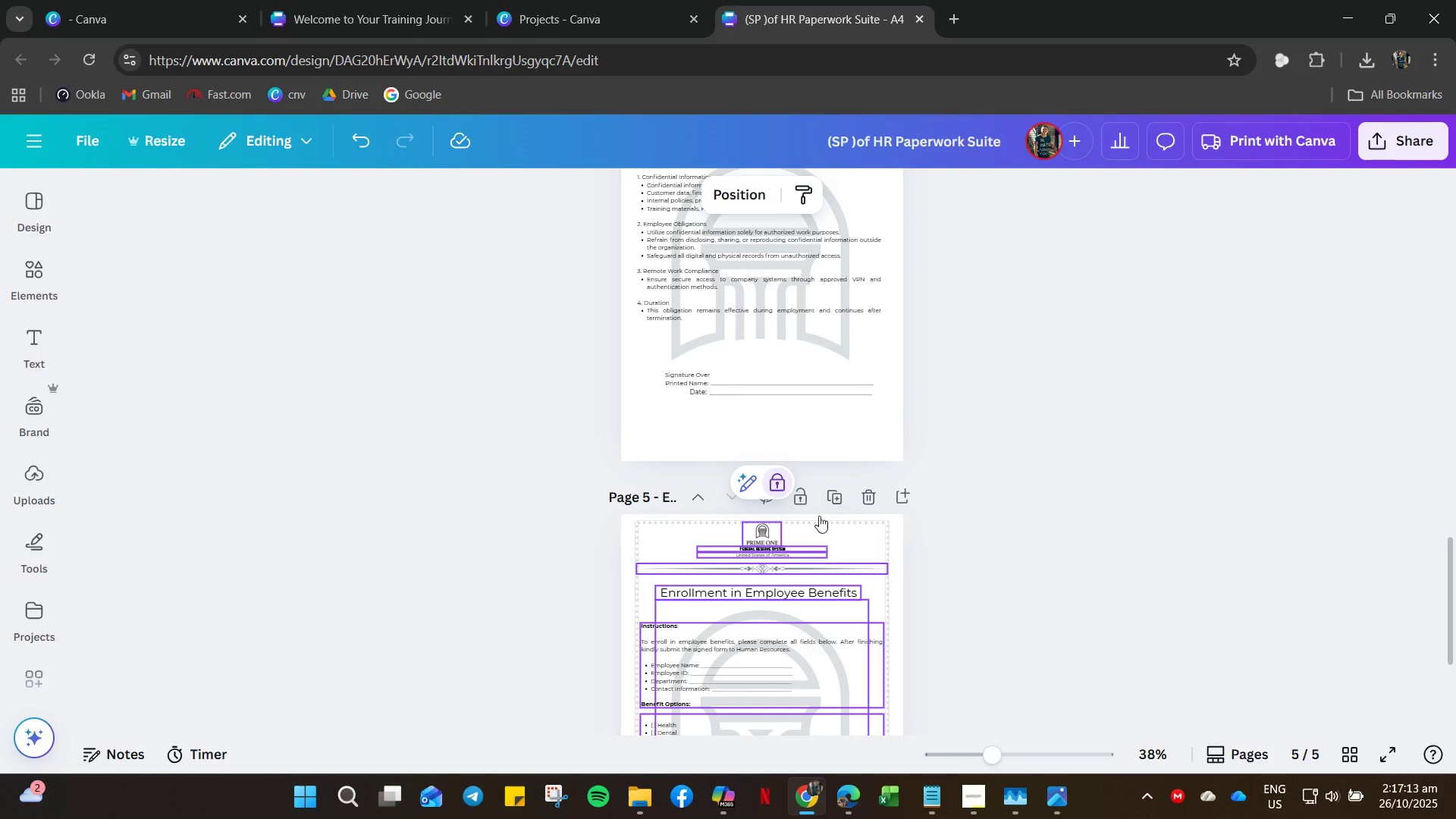 
left_click([954, 632])
 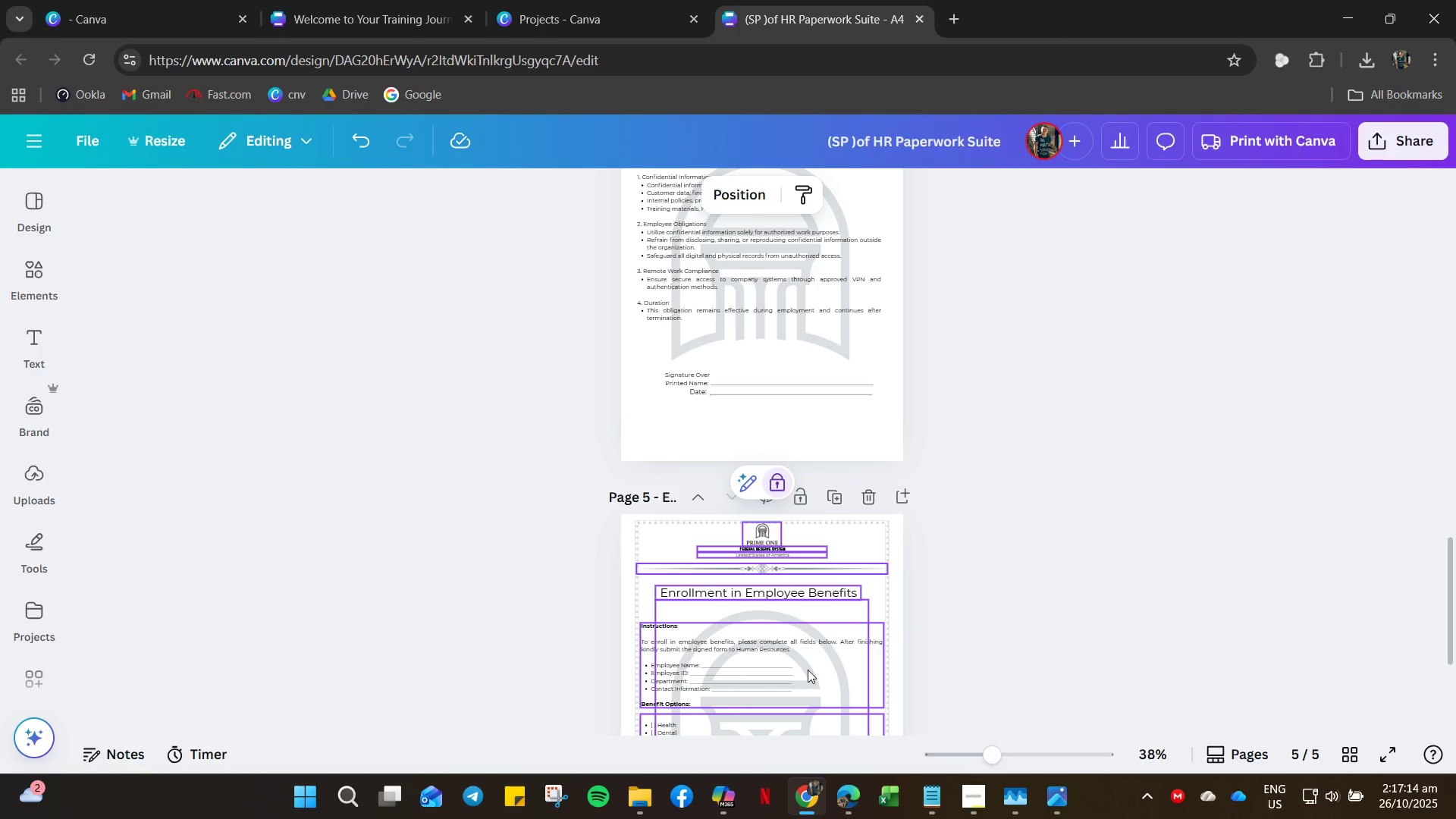 
right_click([808, 670])
 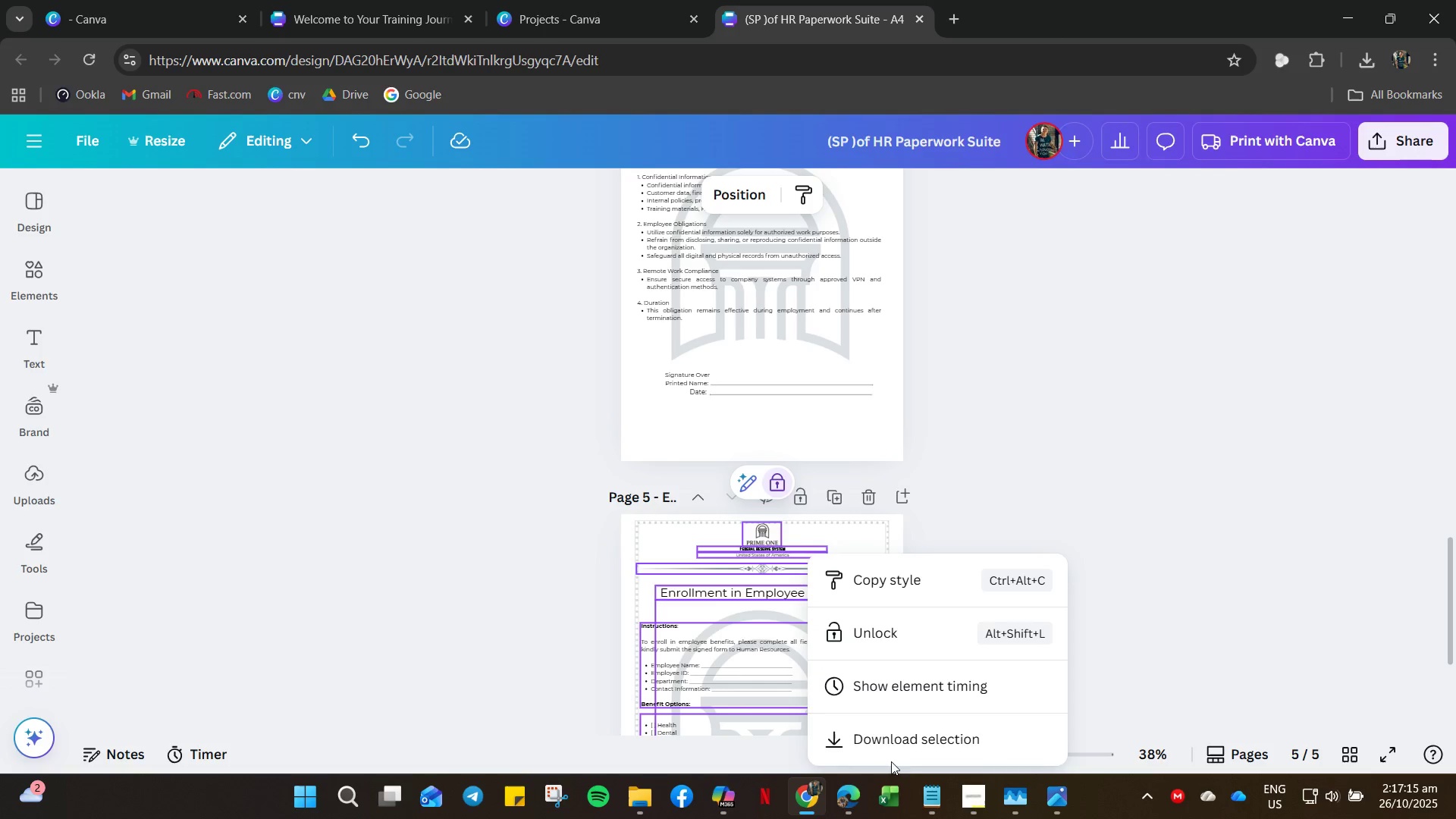 
scroll: coordinate [902, 719], scroll_direction: down, amount: 5.0
 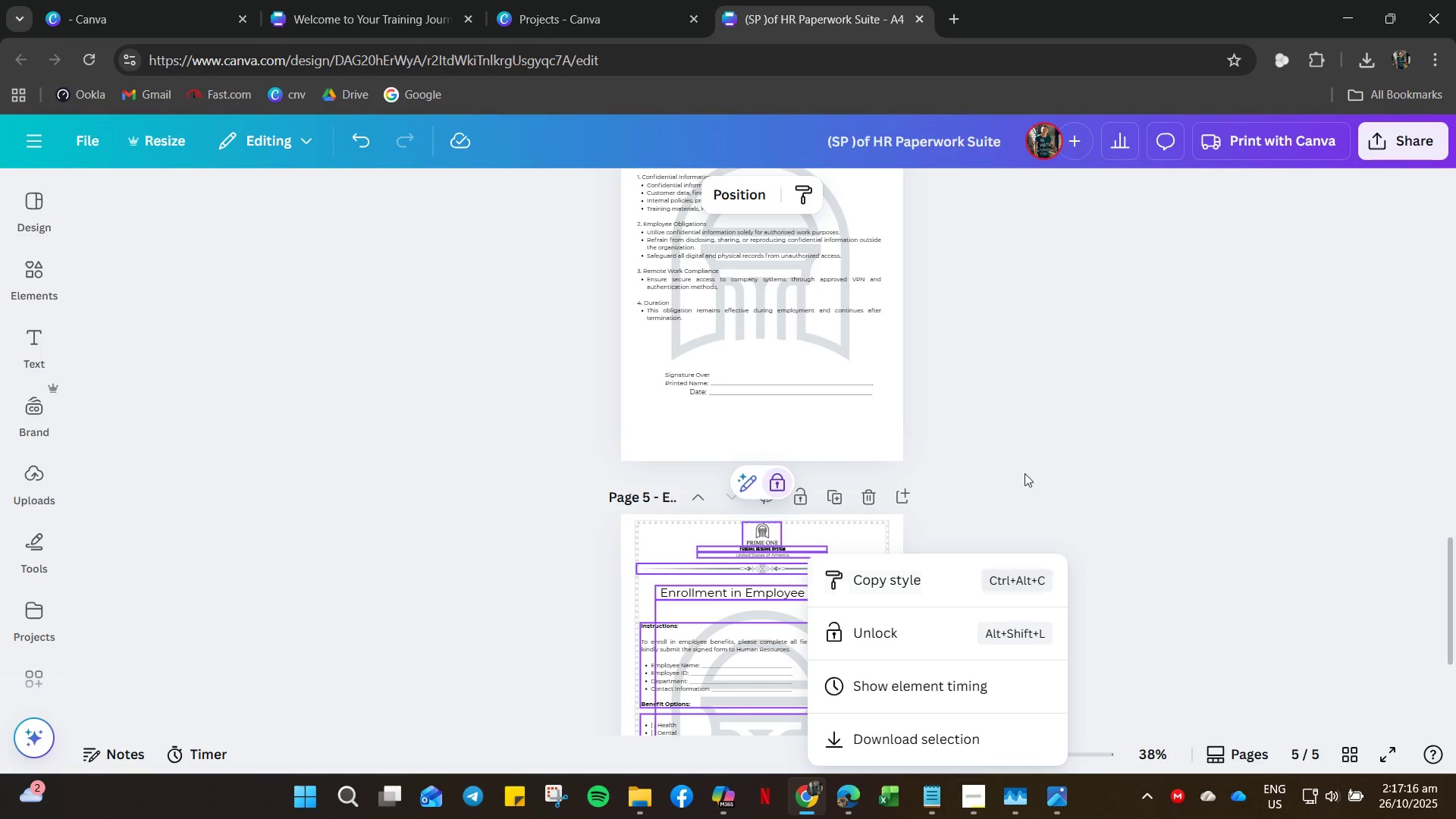 
left_click([1025, 472])
 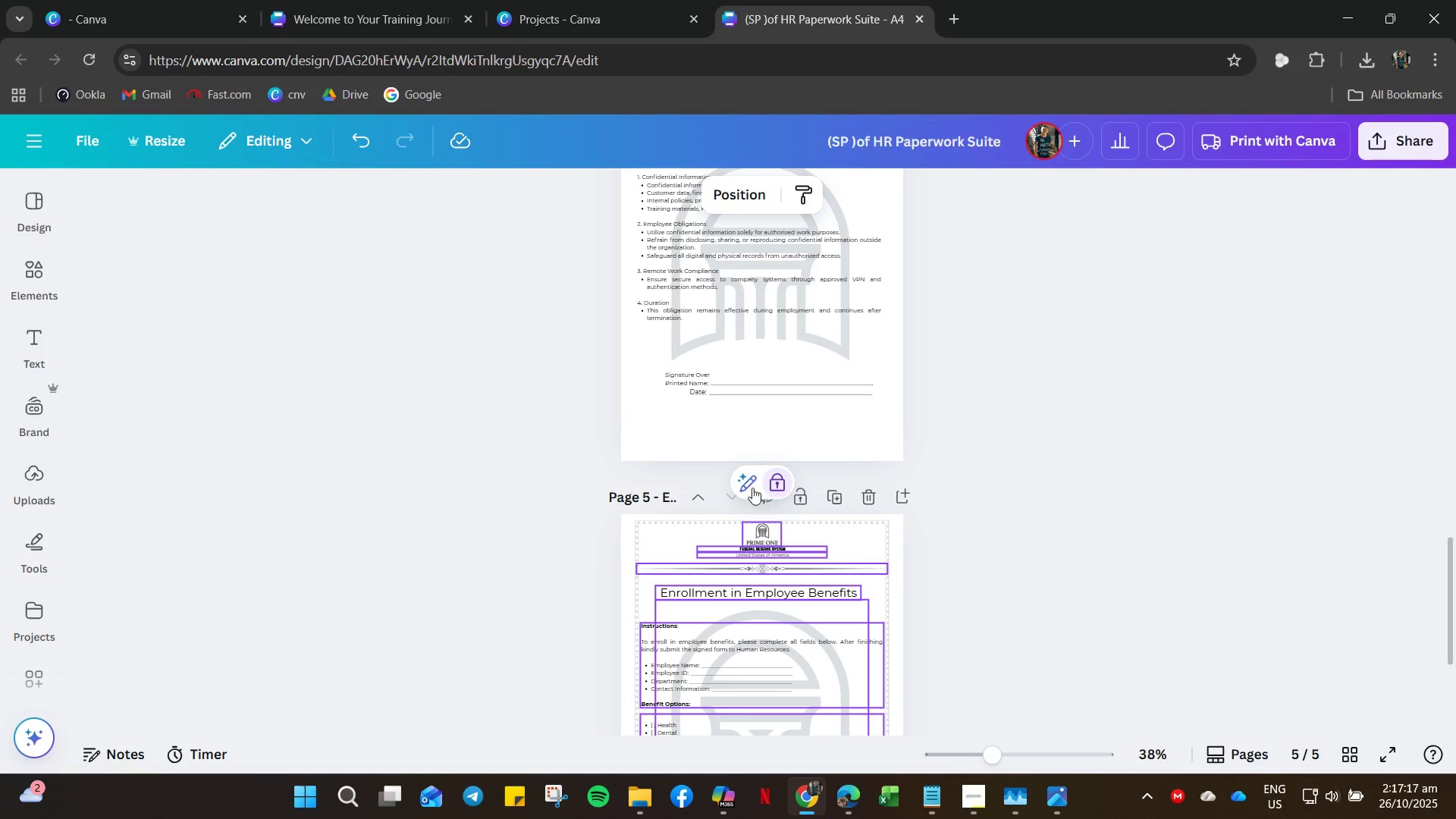 
left_click([749, 484])
 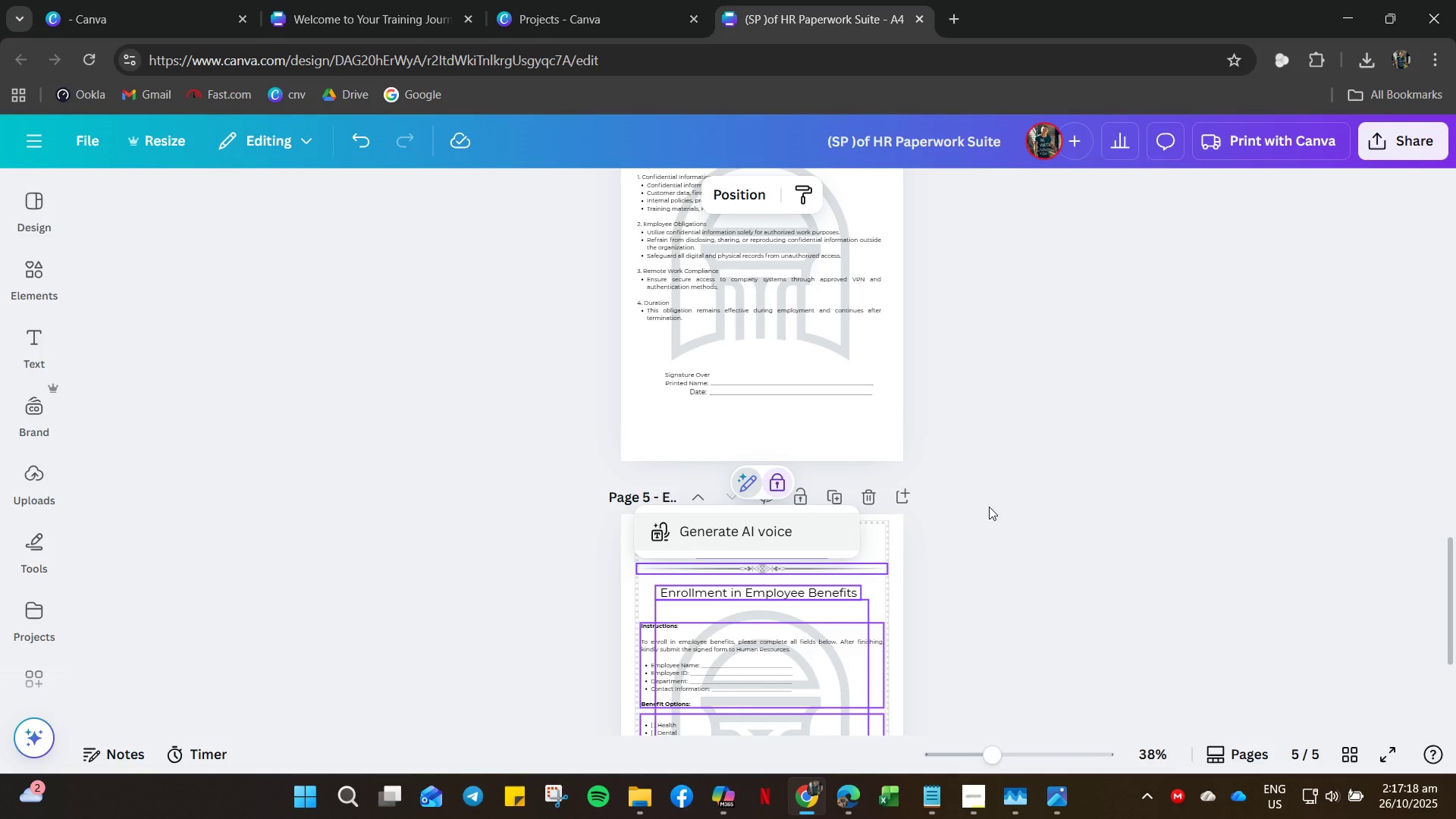 
double_click([1031, 492])
 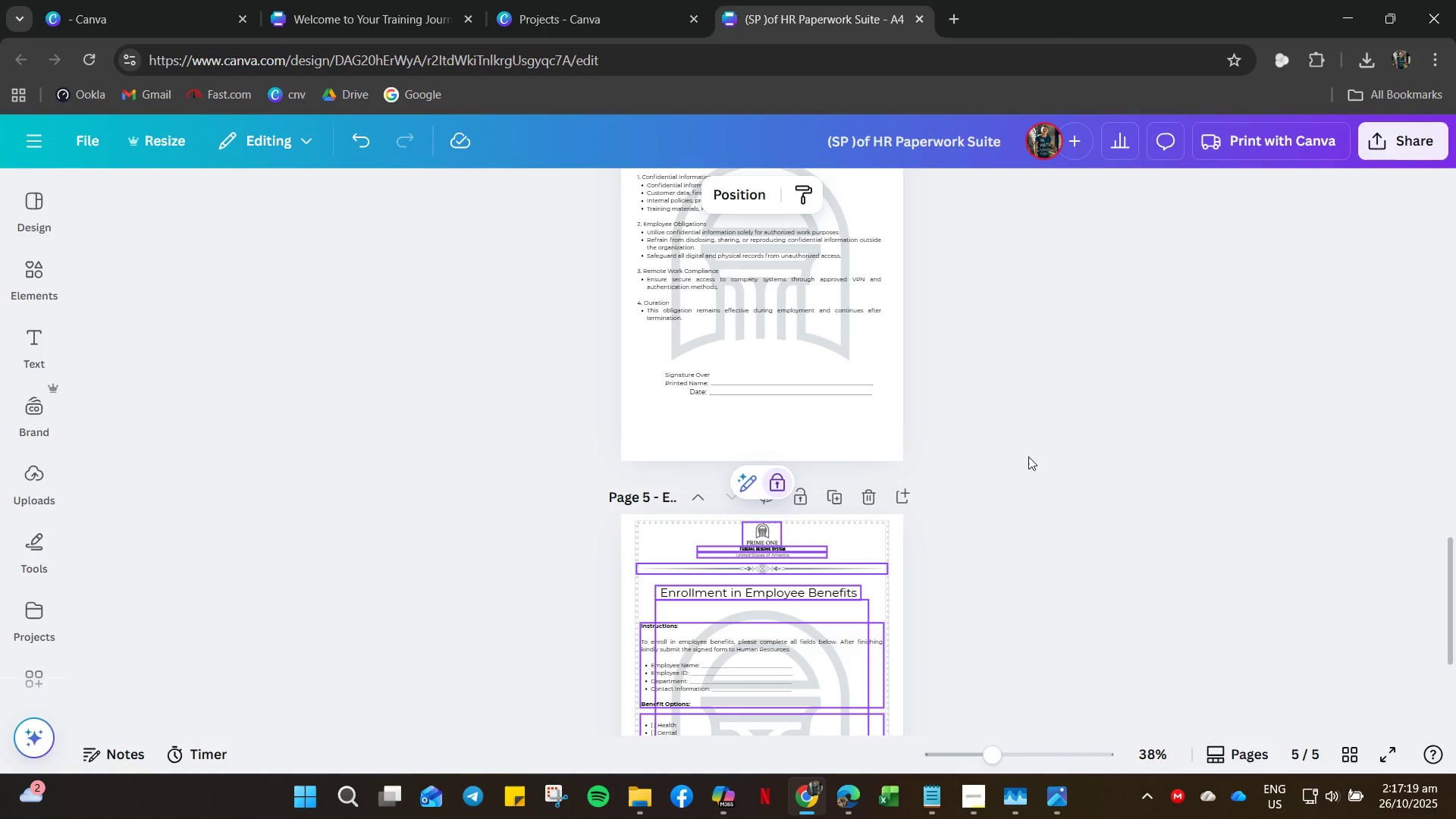 
left_click_drag(start_coordinate=[1026, 459], to_coordinate=[1028, 454])
 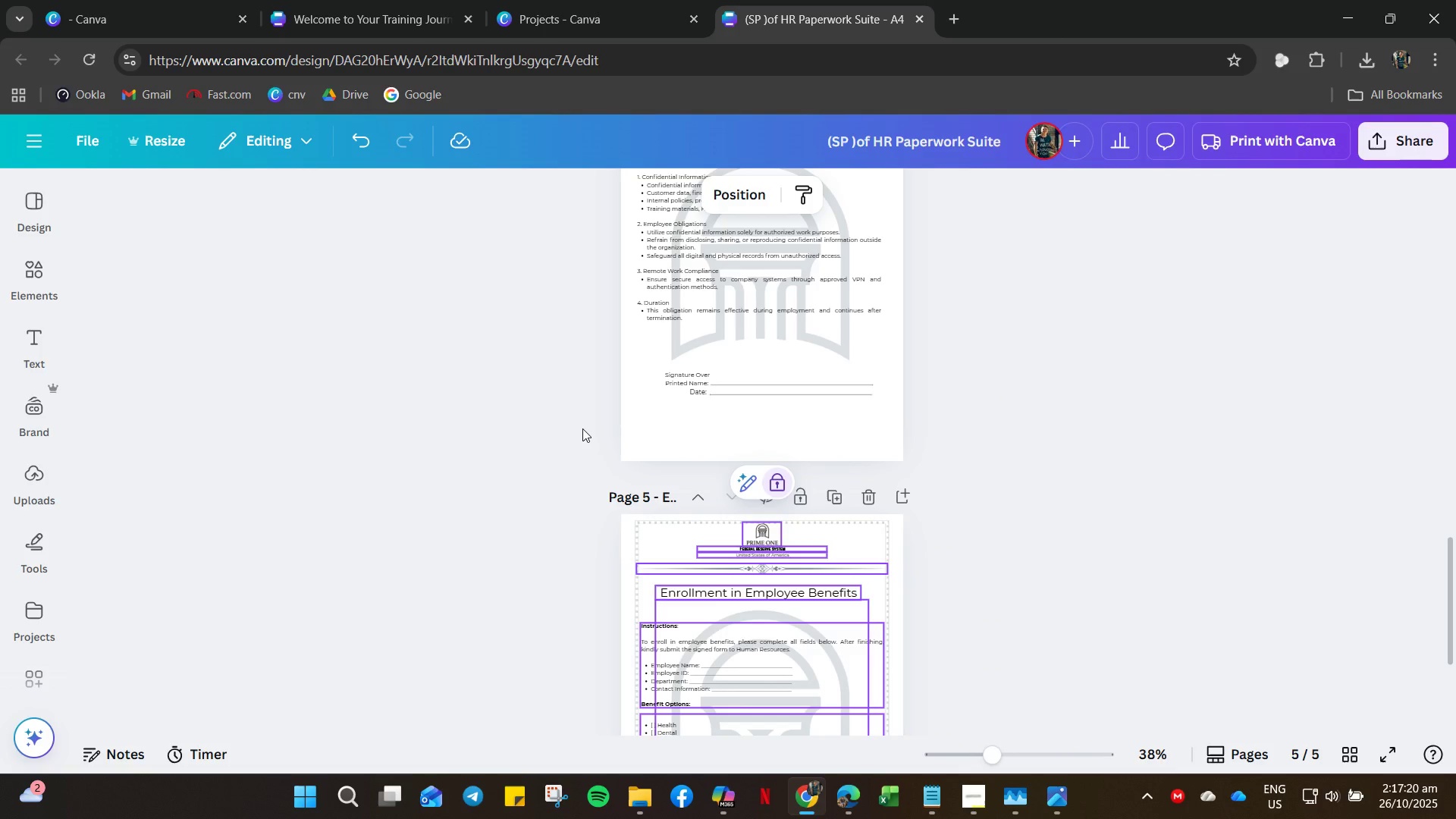 
double_click([582, 428])
 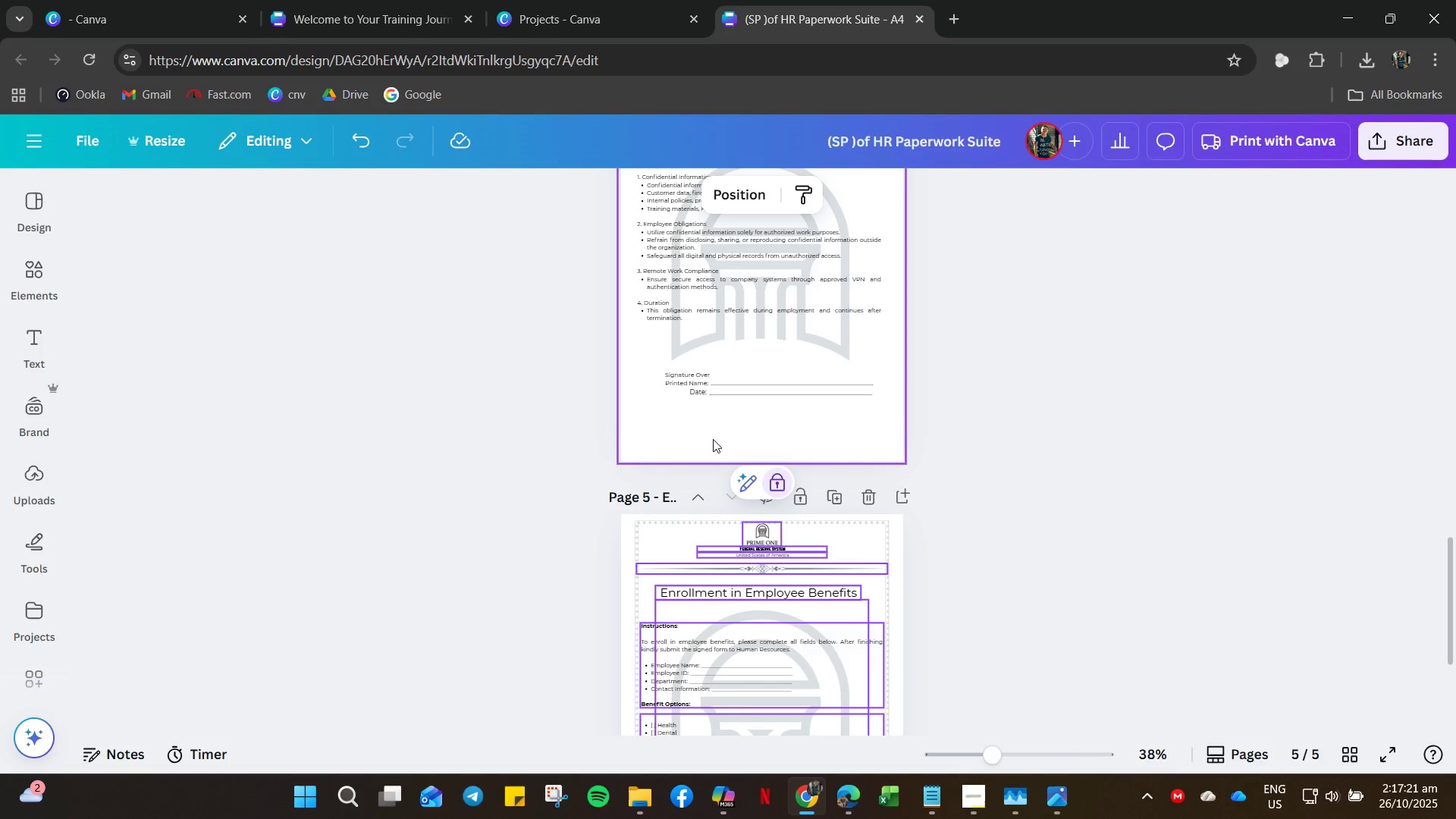 
left_click([713, 439])
 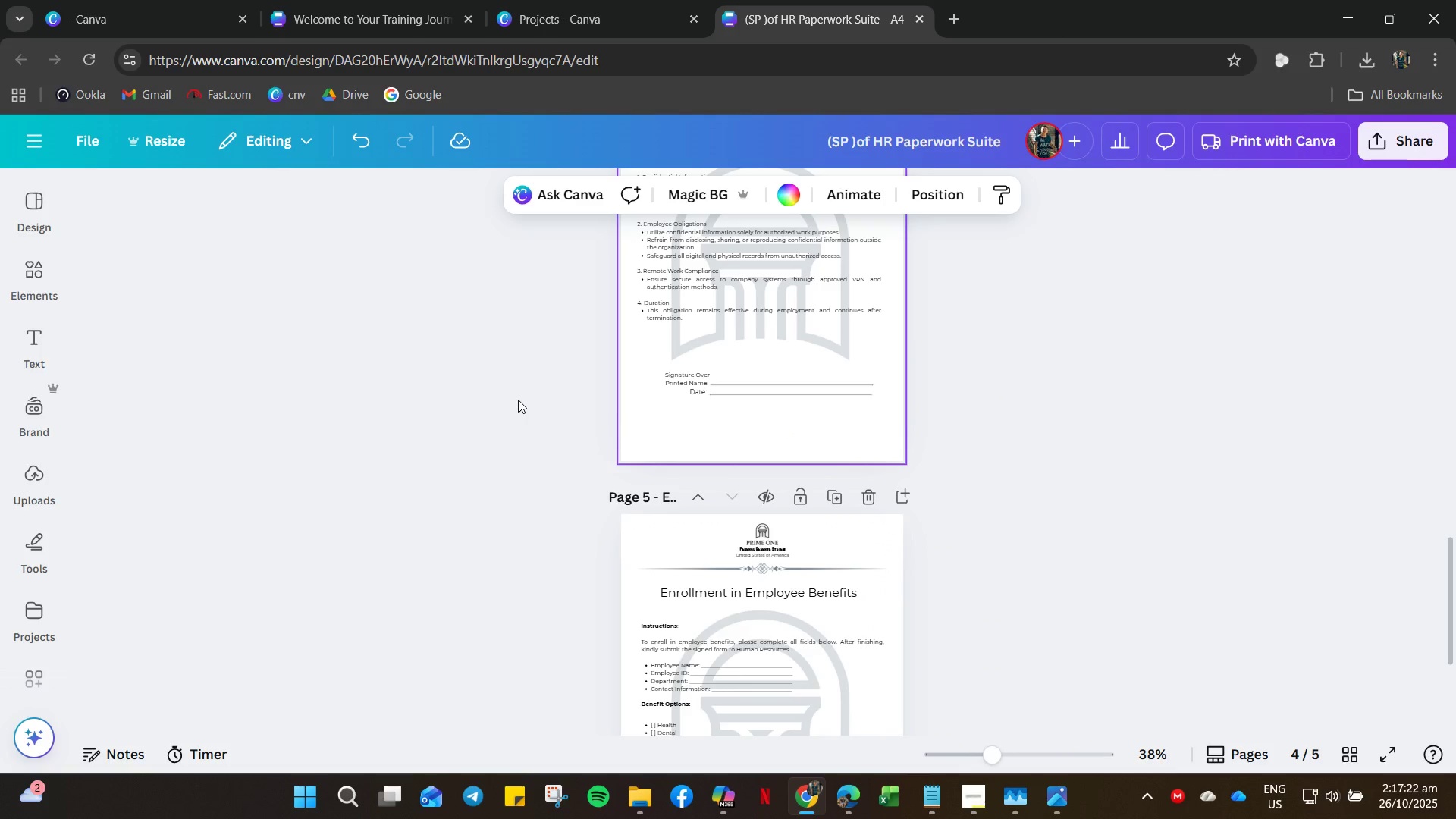 
right_click([518, 400])
 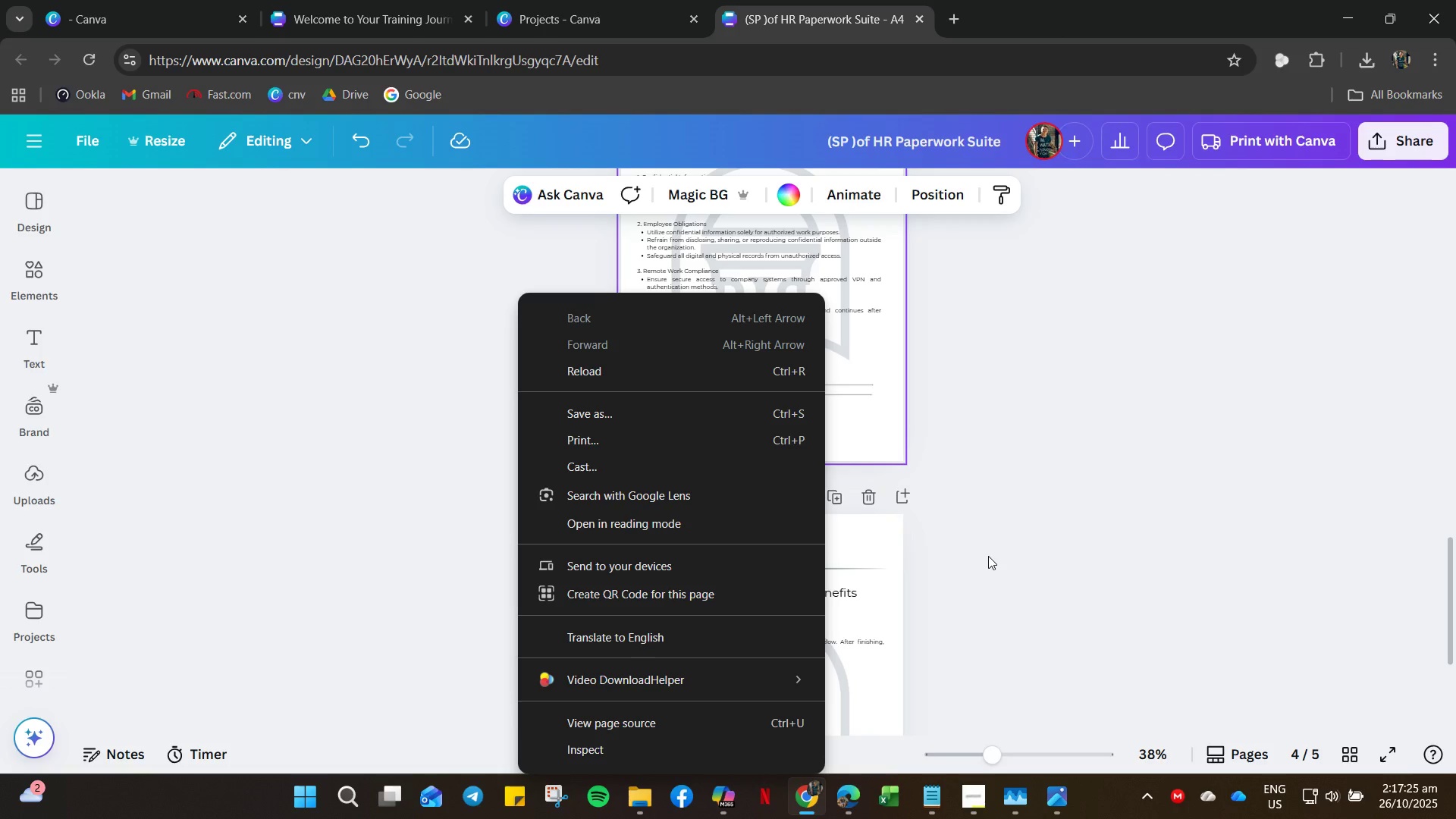 
left_click([988, 556])
 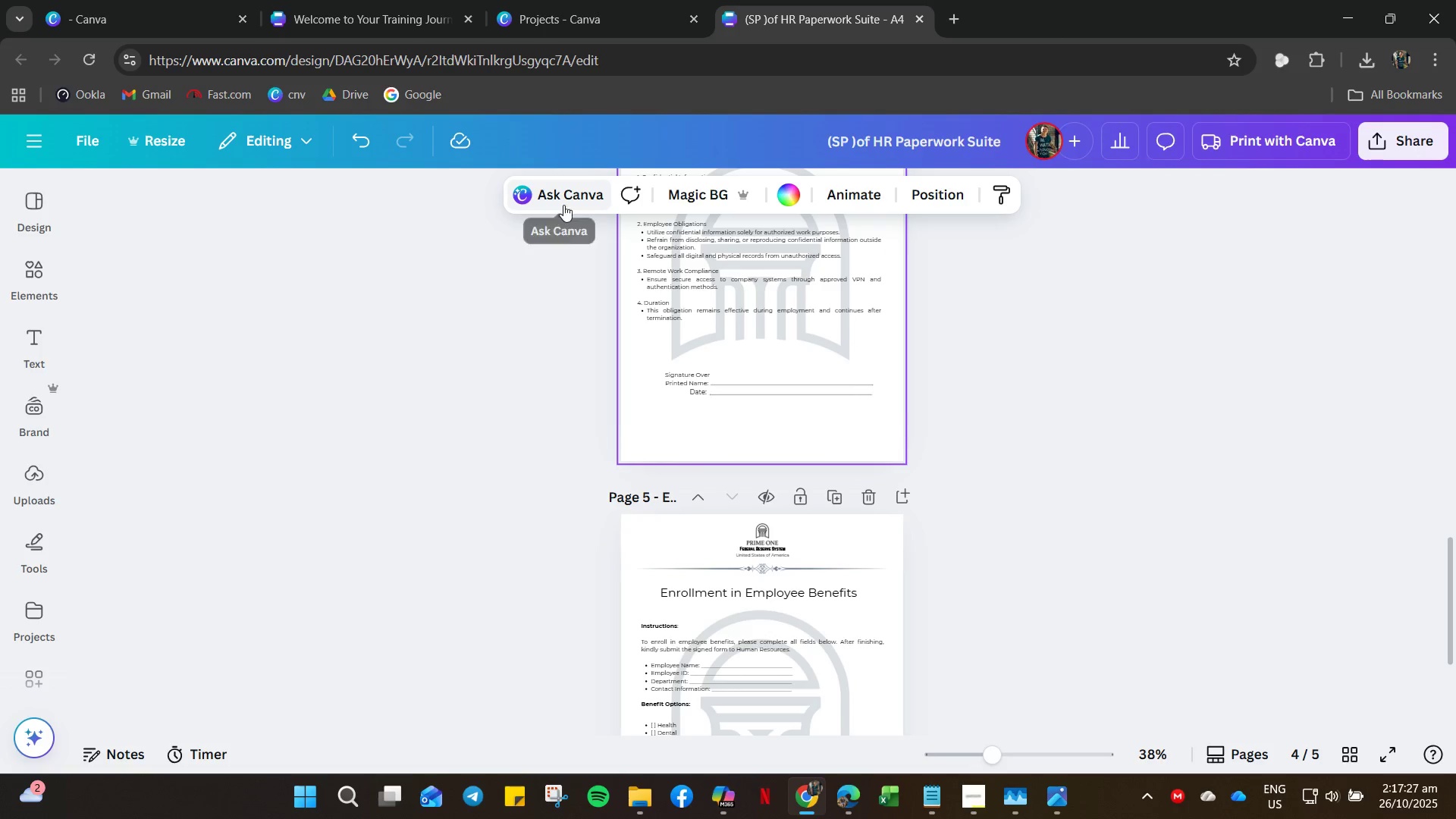 
left_click([579, 199])
 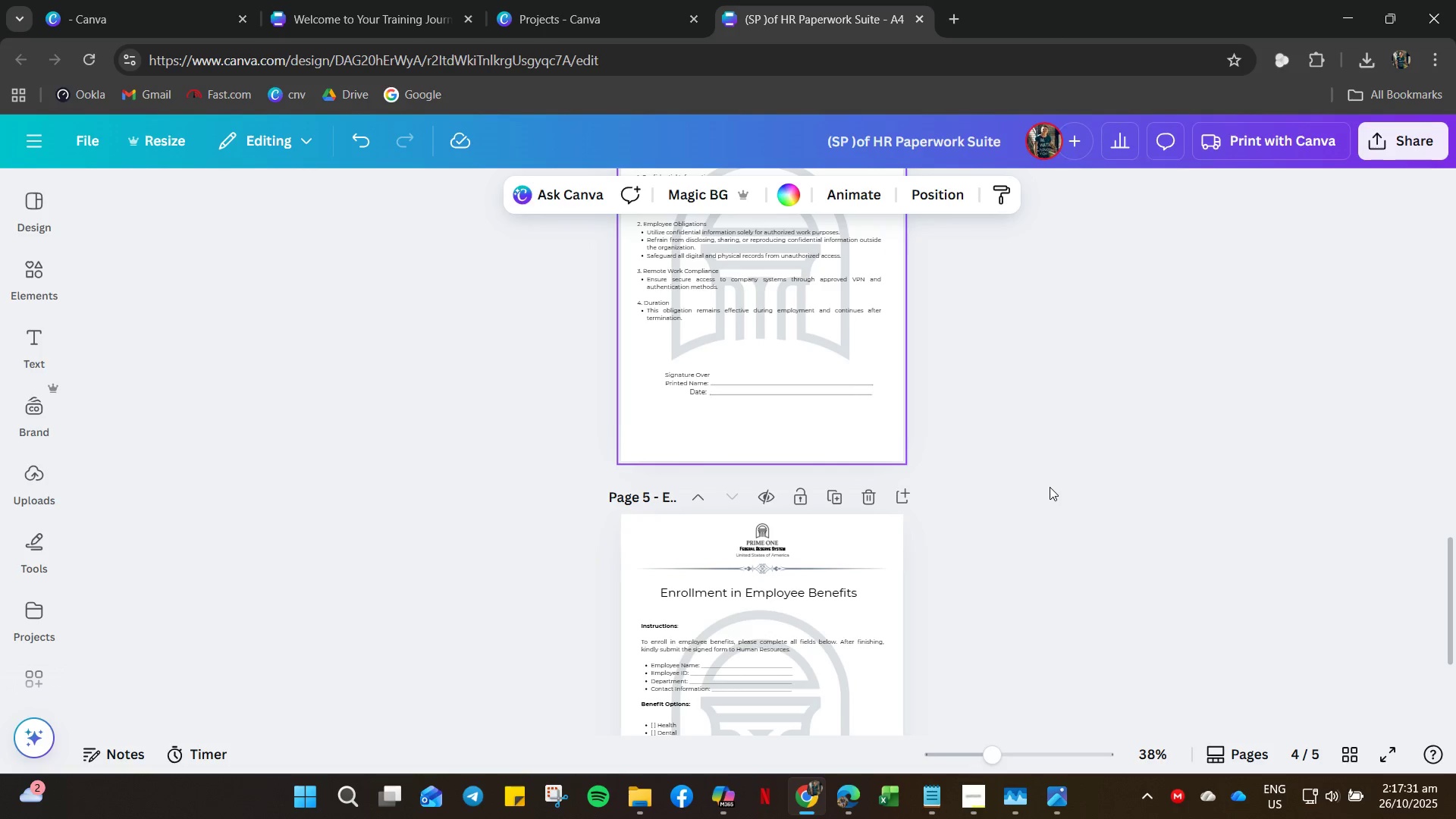 
left_click([918, 435])
 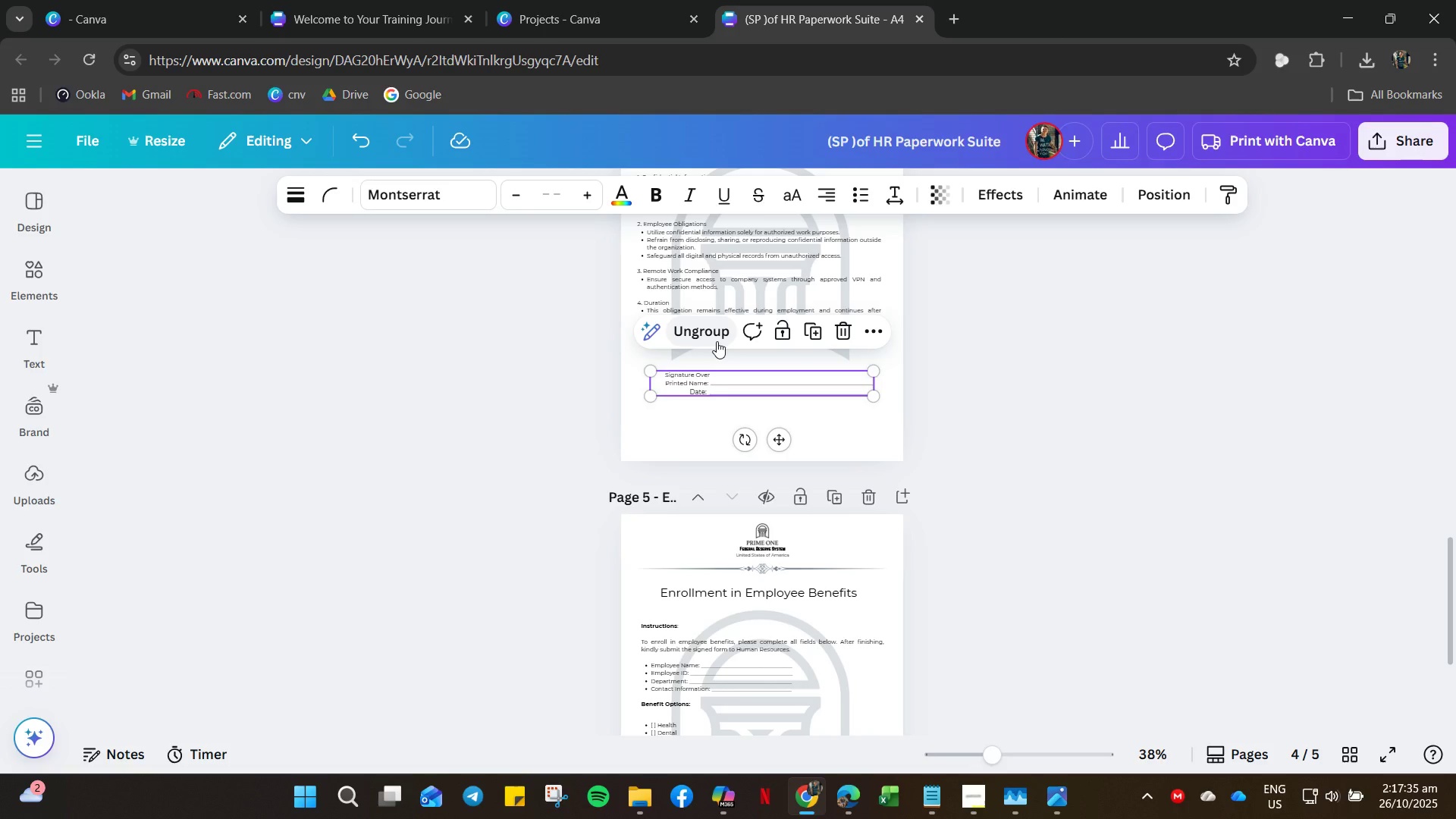 
left_click([1001, 428])
 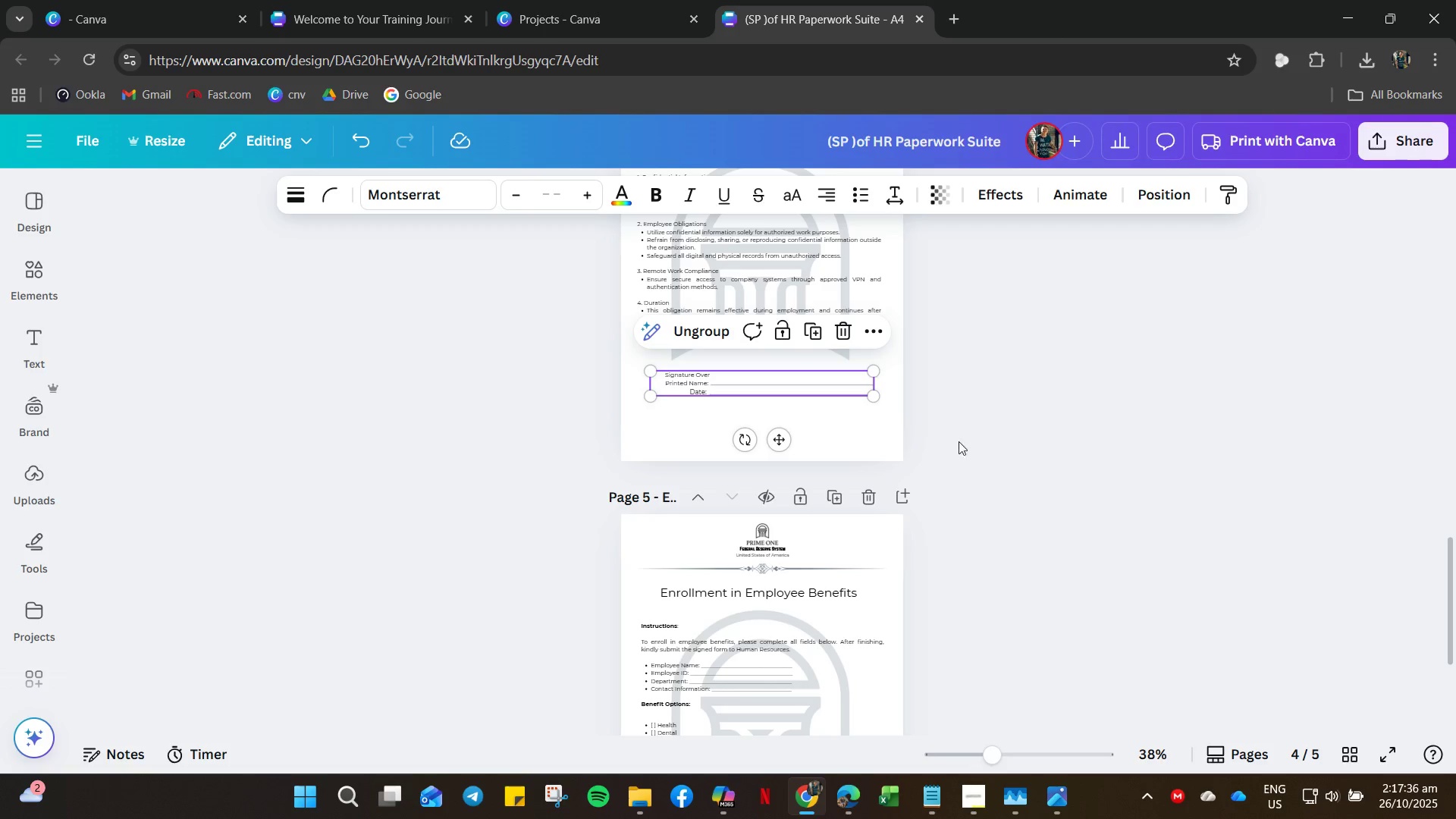 
hold_key(key=ControlLeft, duration=0.41)
left_click([949, 460])
 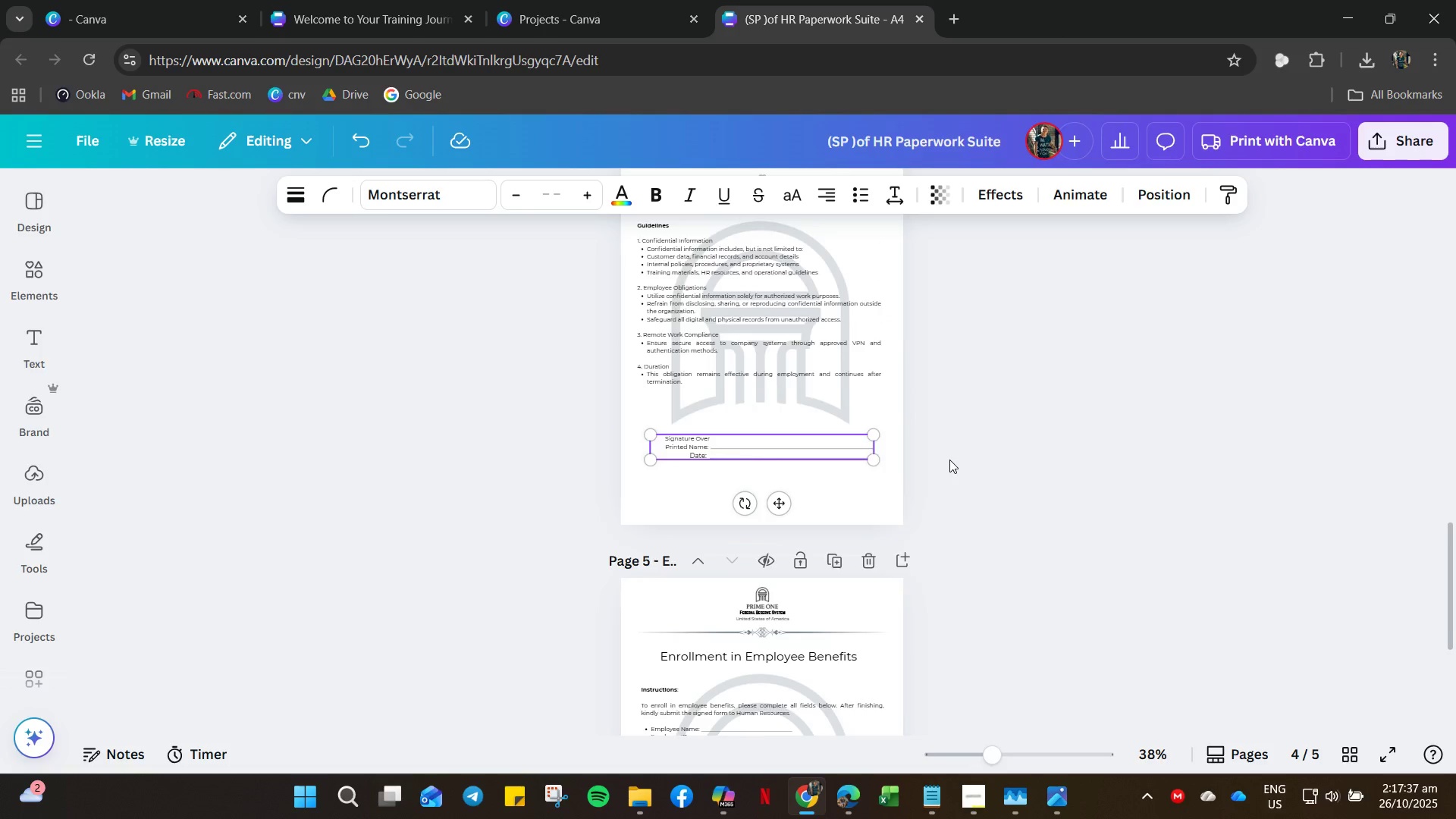 
scroll: coordinate [949, 460], scroll_direction: up, amount: 5.0
 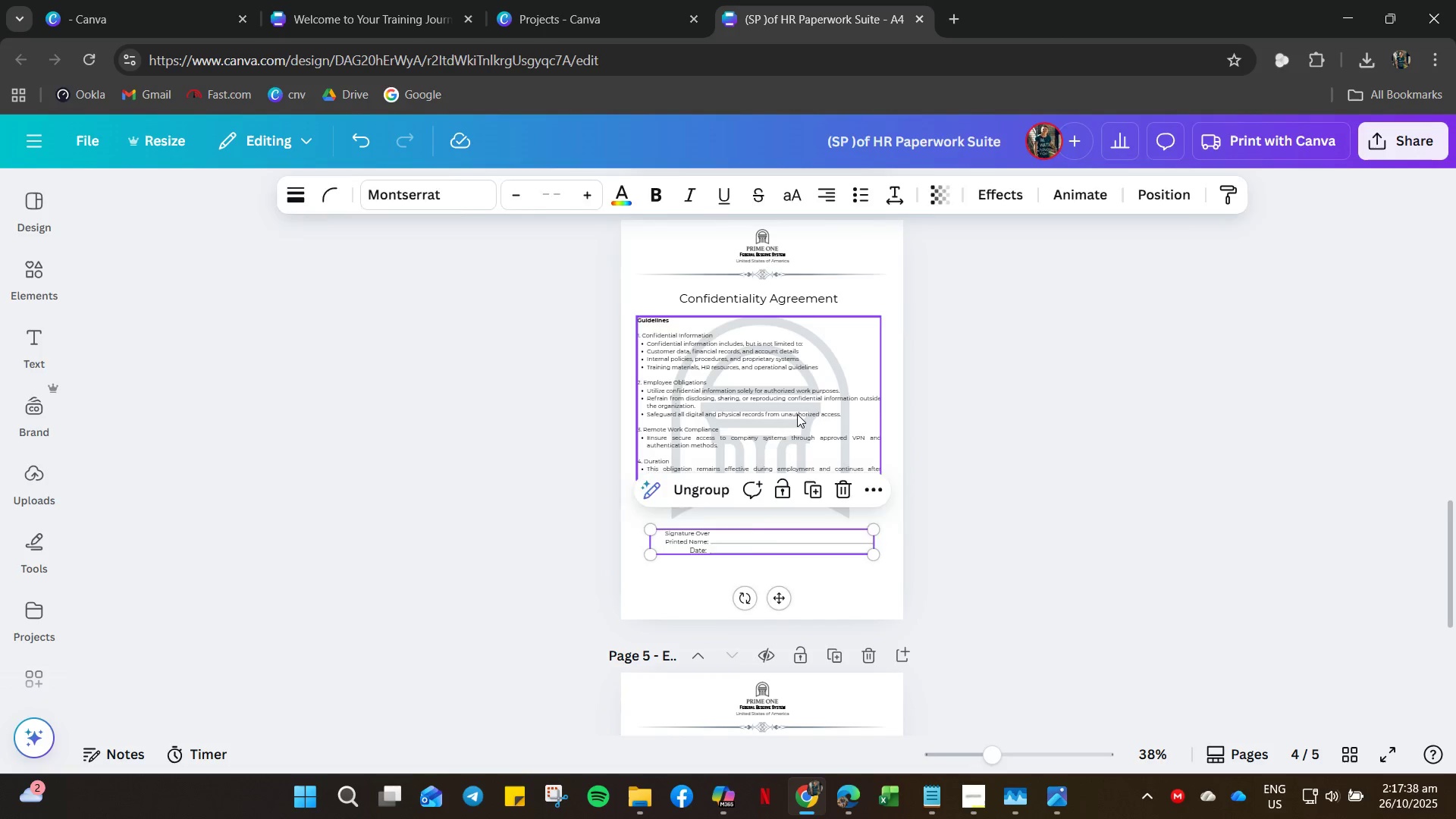 
left_click([797, 414])
 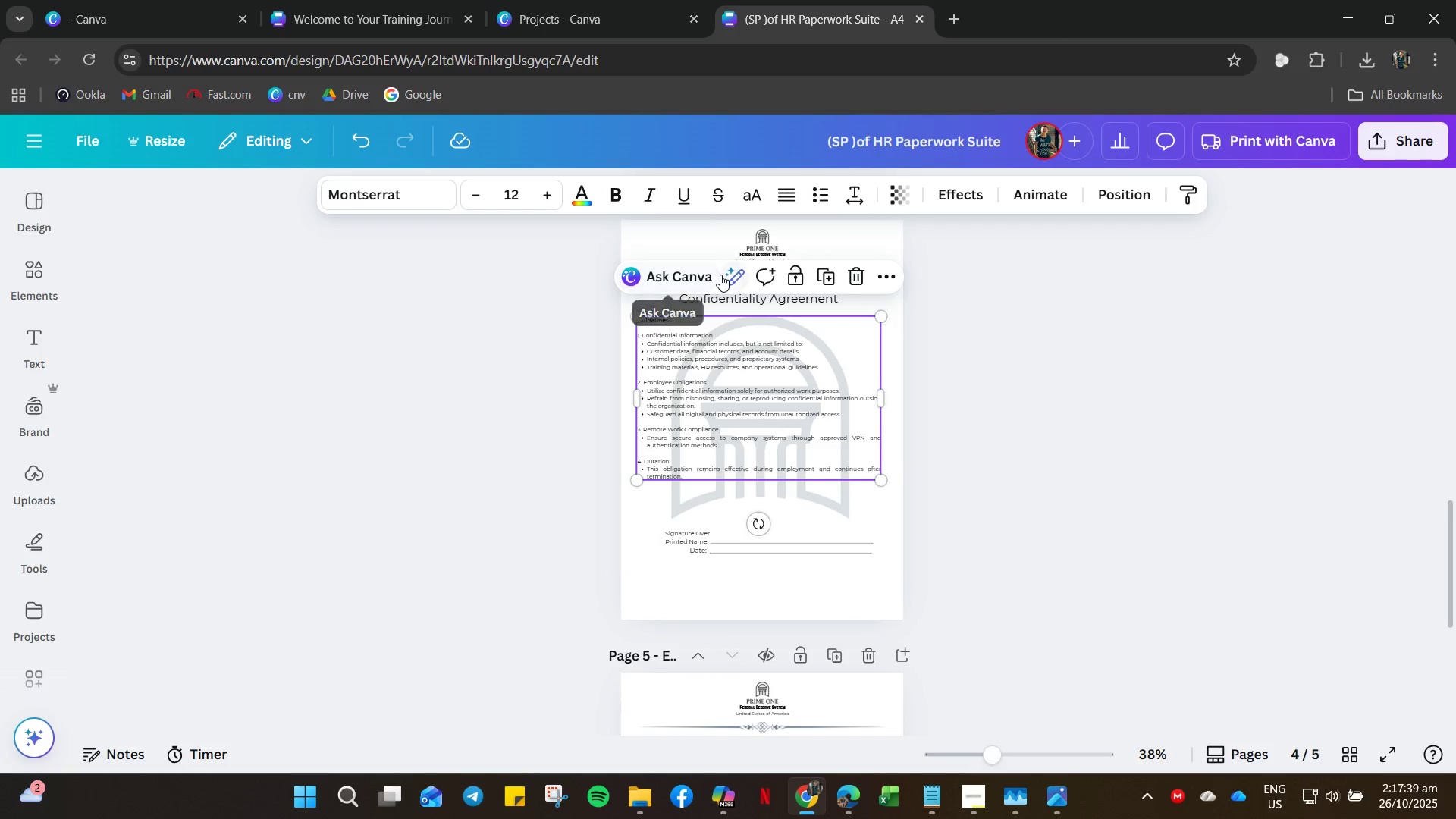 
left_click([727, 275])
 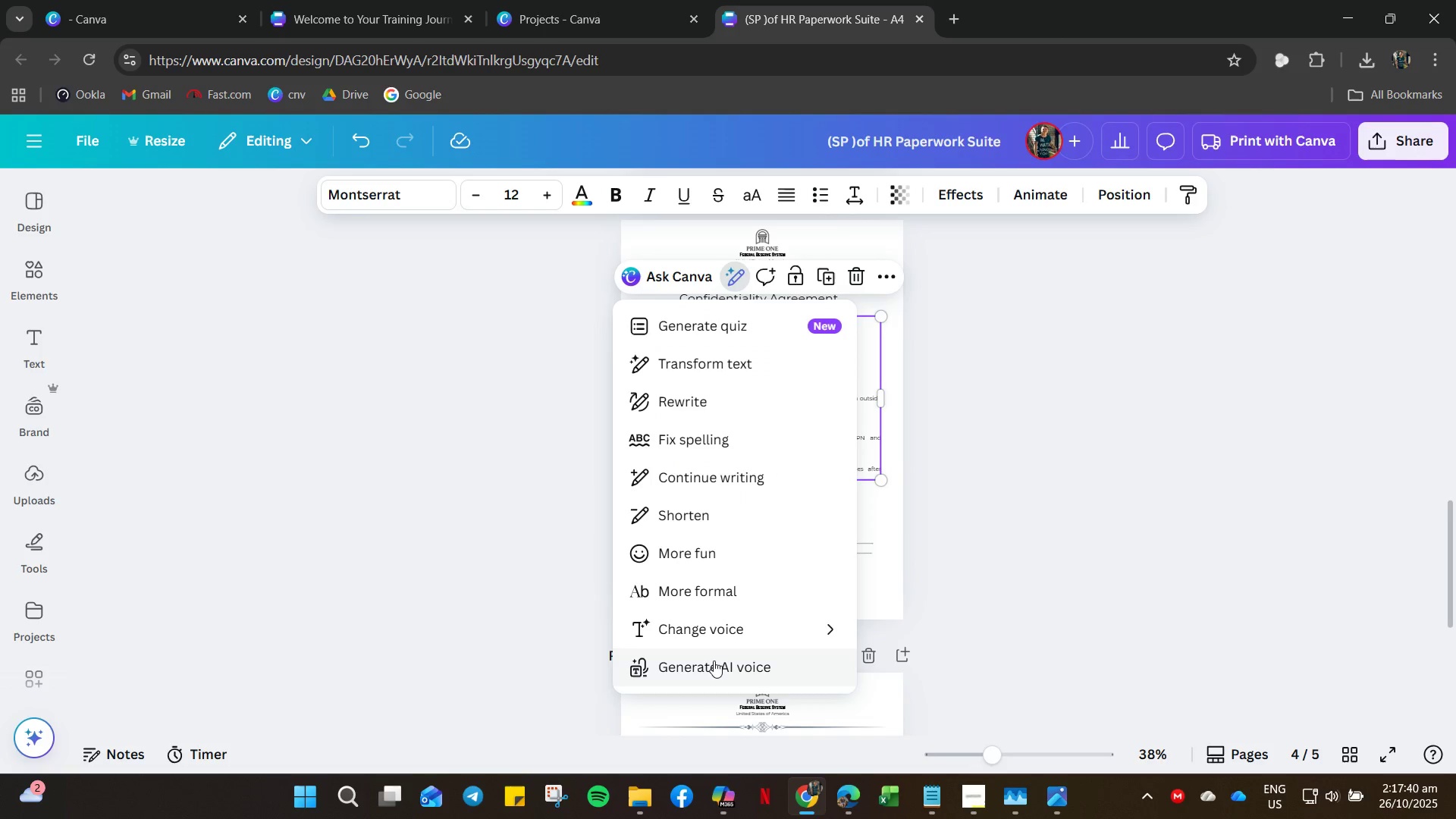 
scroll: coordinate [714, 661], scroll_direction: down, amount: 6.0
 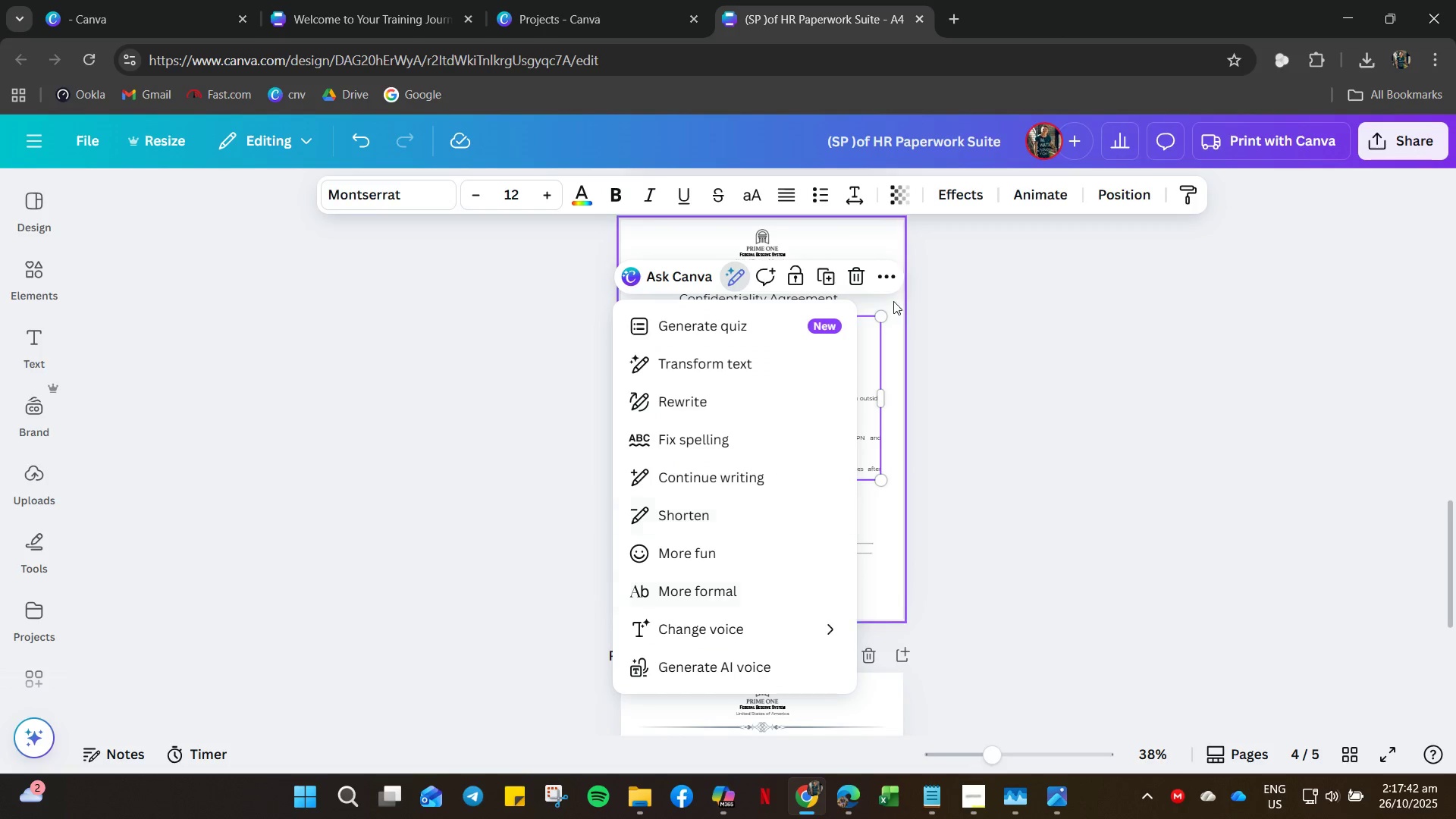 
left_click([890, 274])
 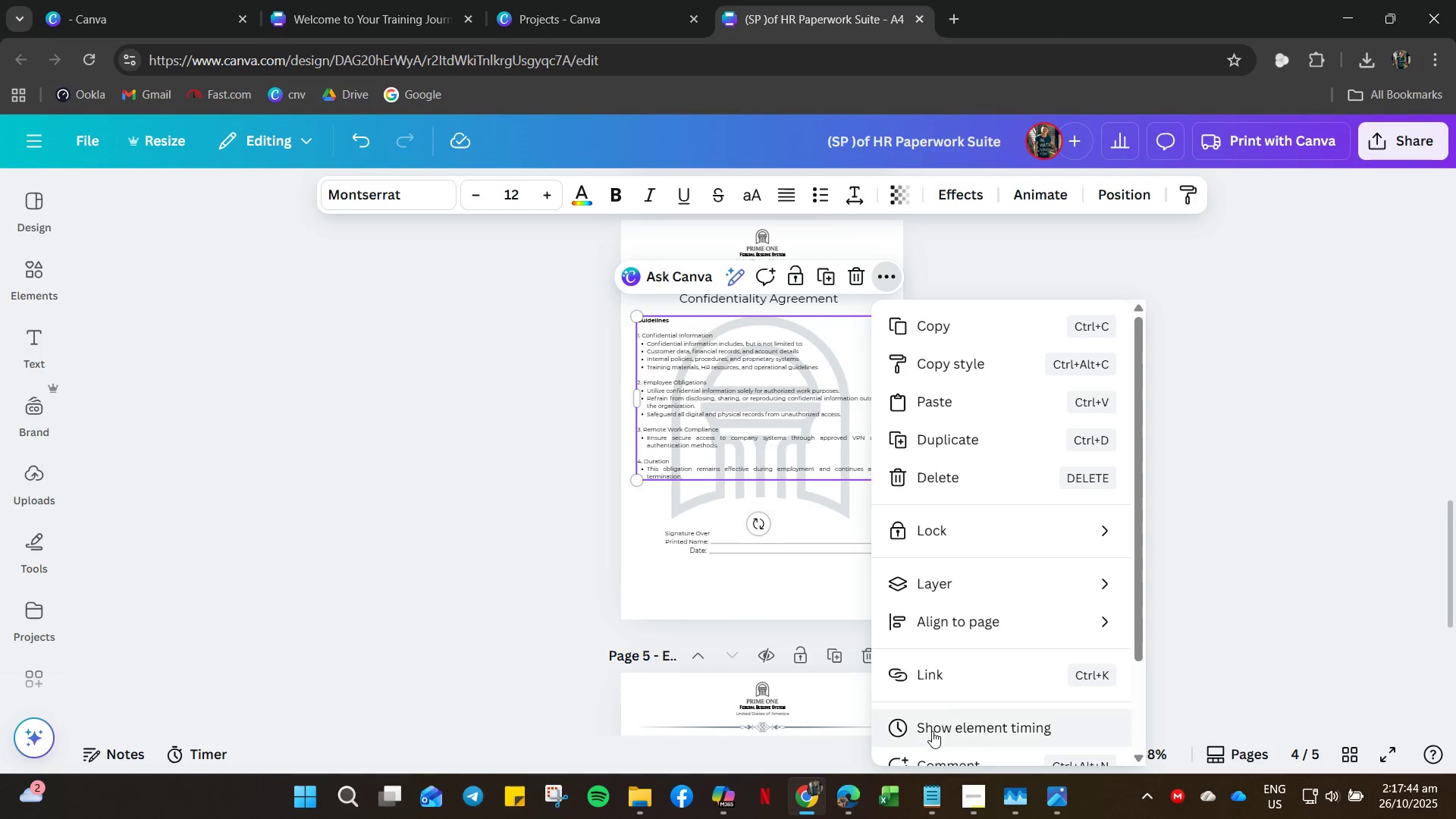 
scroll: coordinate [935, 732], scroll_direction: down, amount: 5.0
 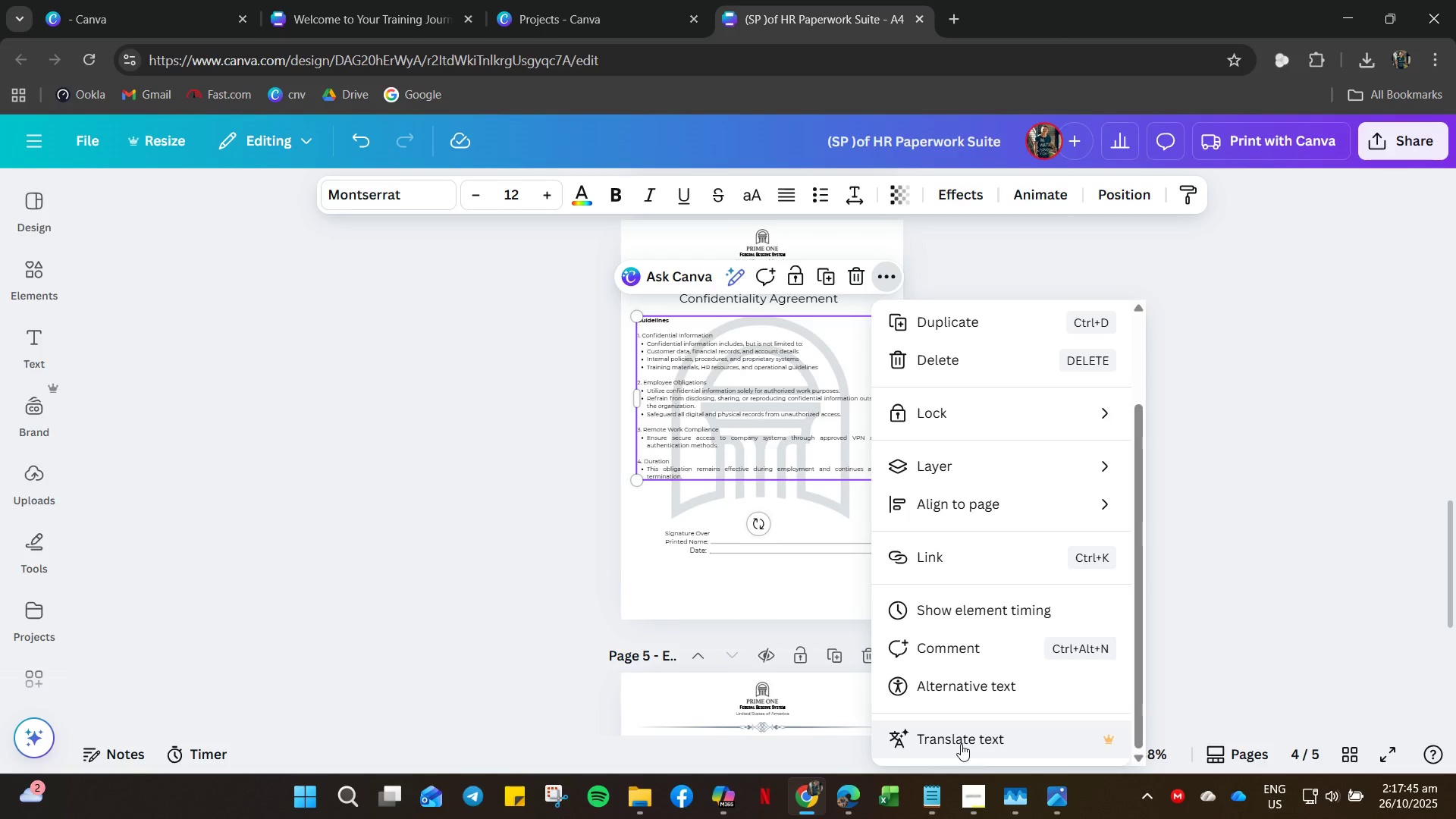 
left_click([961, 744])
 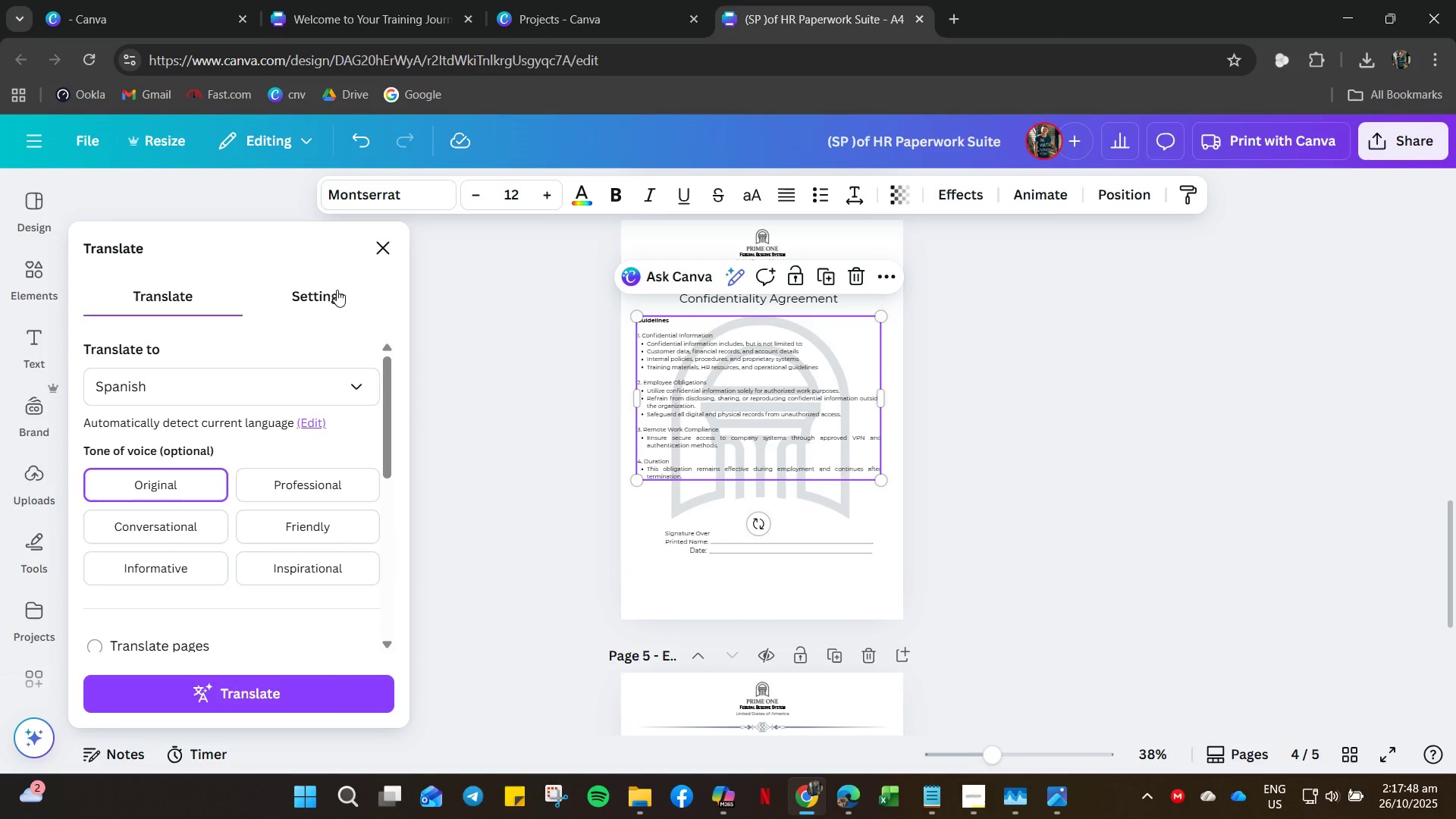 
scroll: coordinate [177, 440], scroll_direction: down, amount: 6.0
 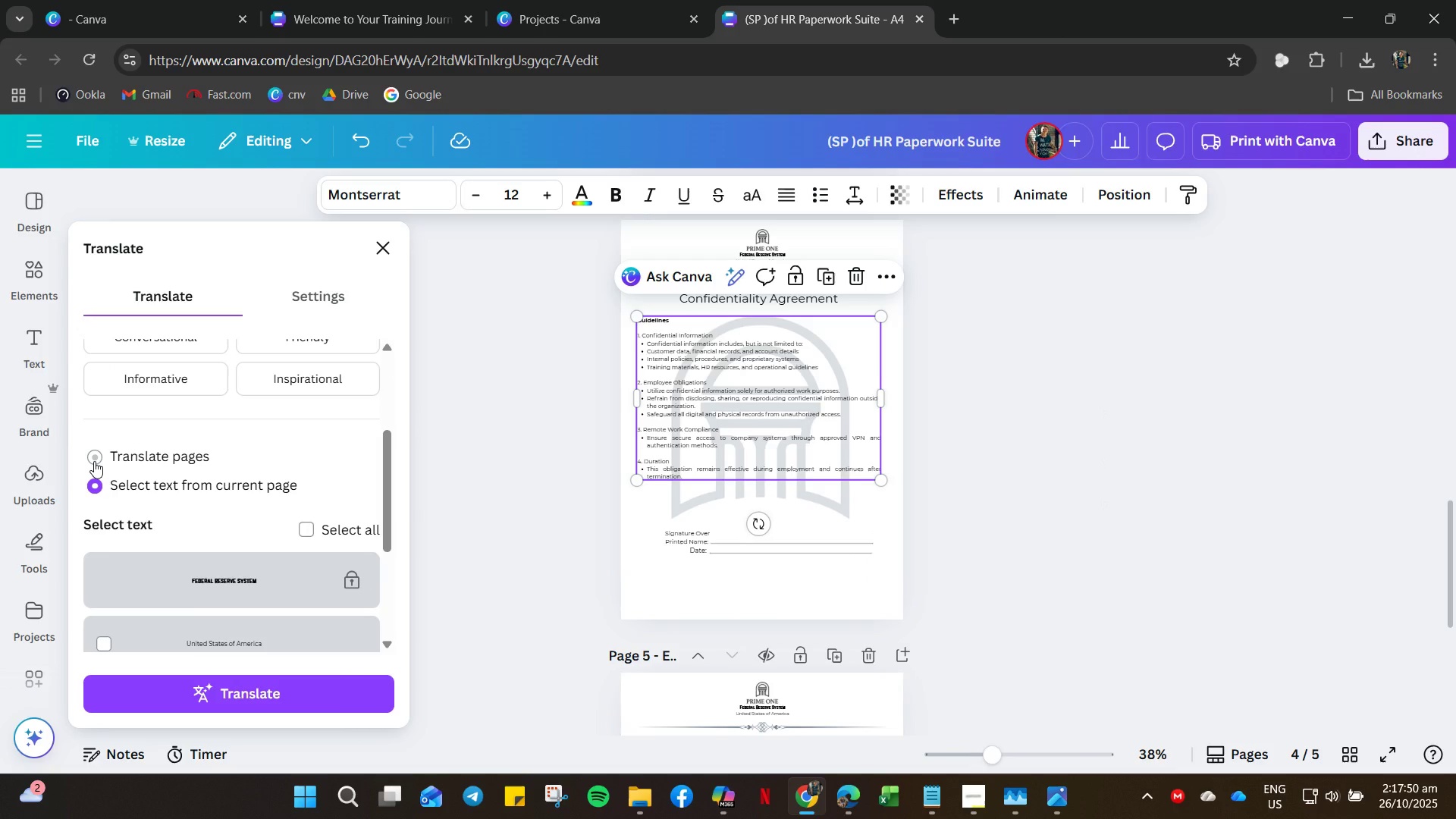 
mouse_move([109, 478])
 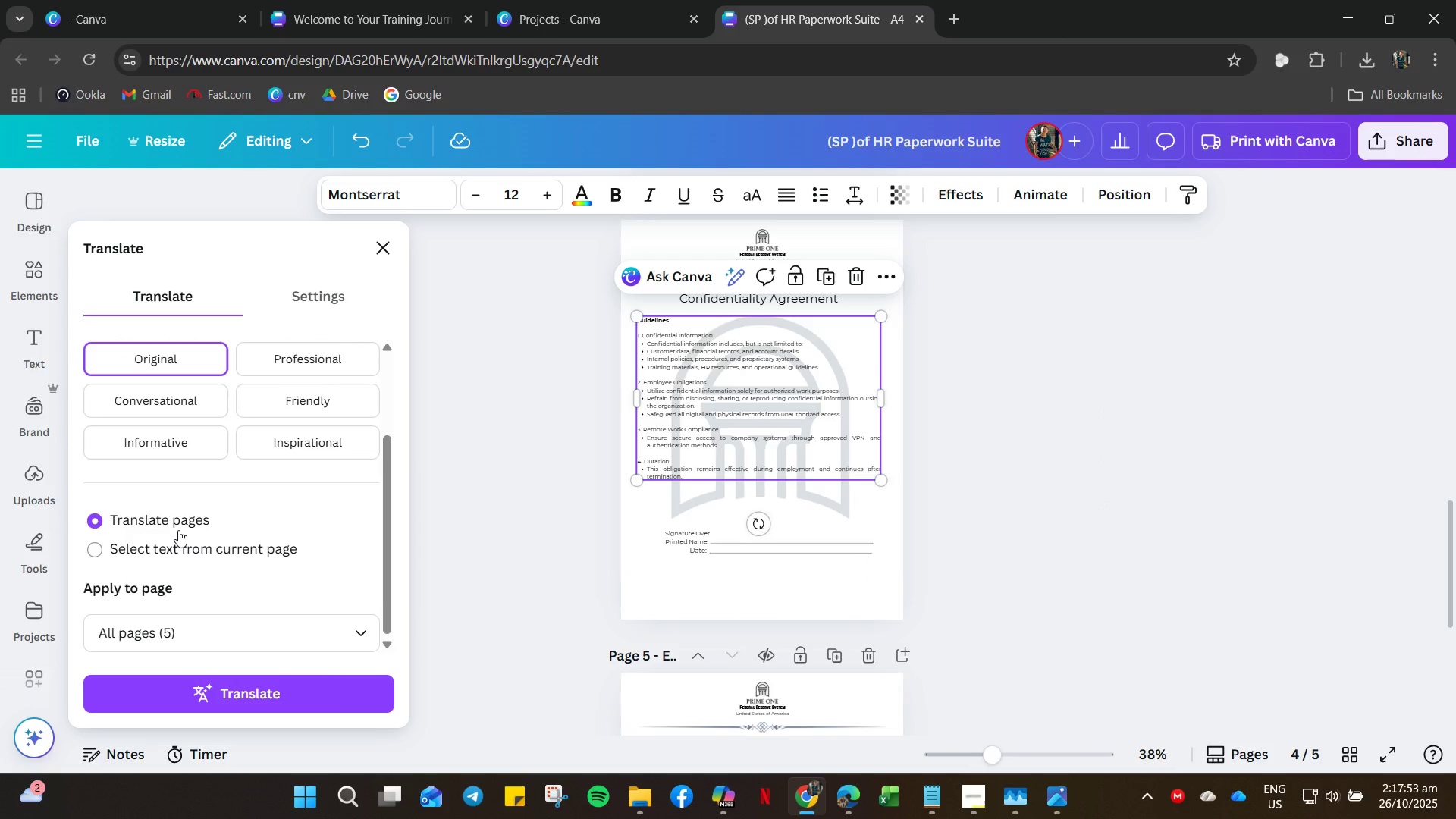 
scroll: coordinate [178, 530], scroll_direction: down, amount: 6.0
 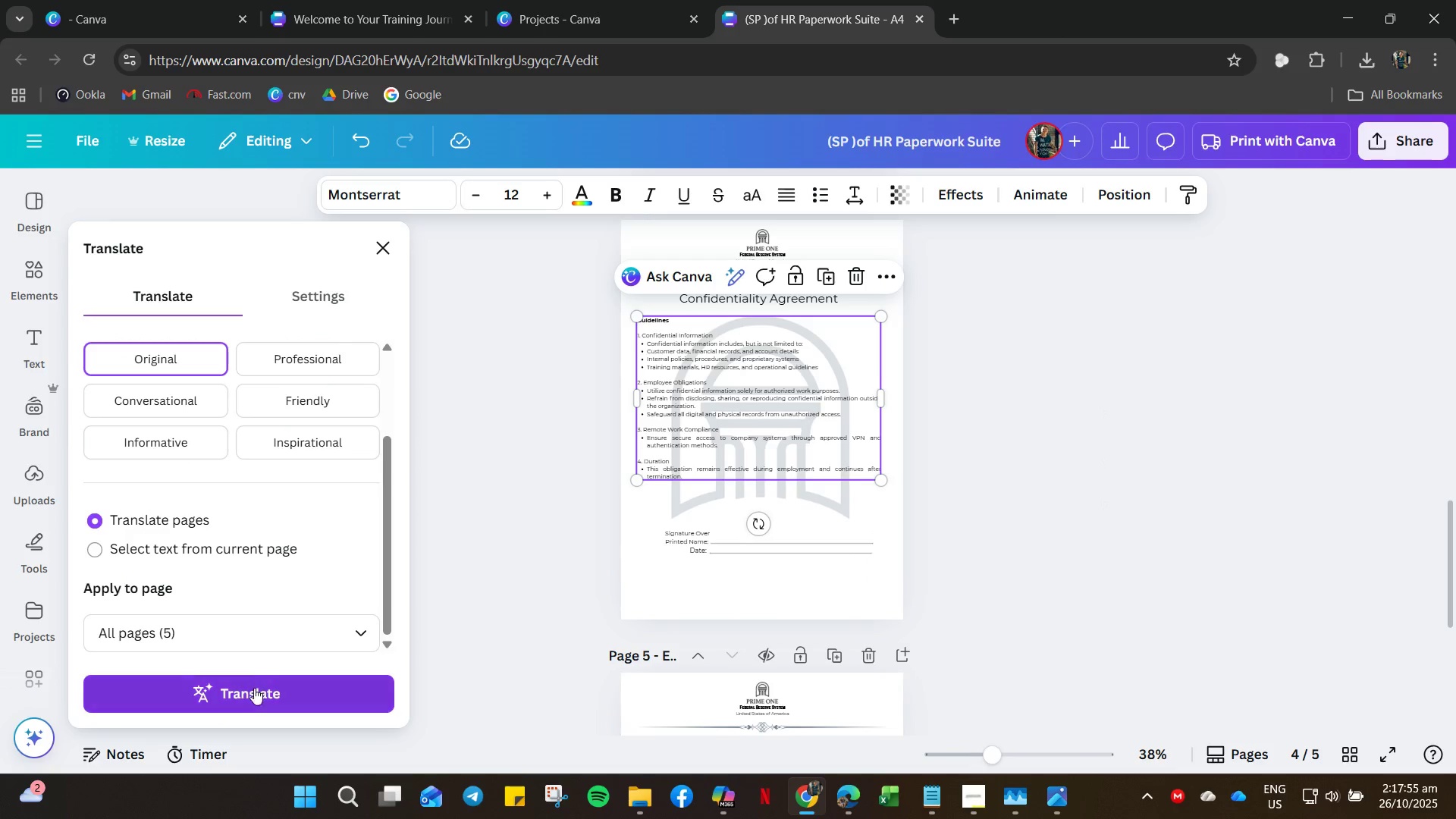 
left_click([253, 692])
 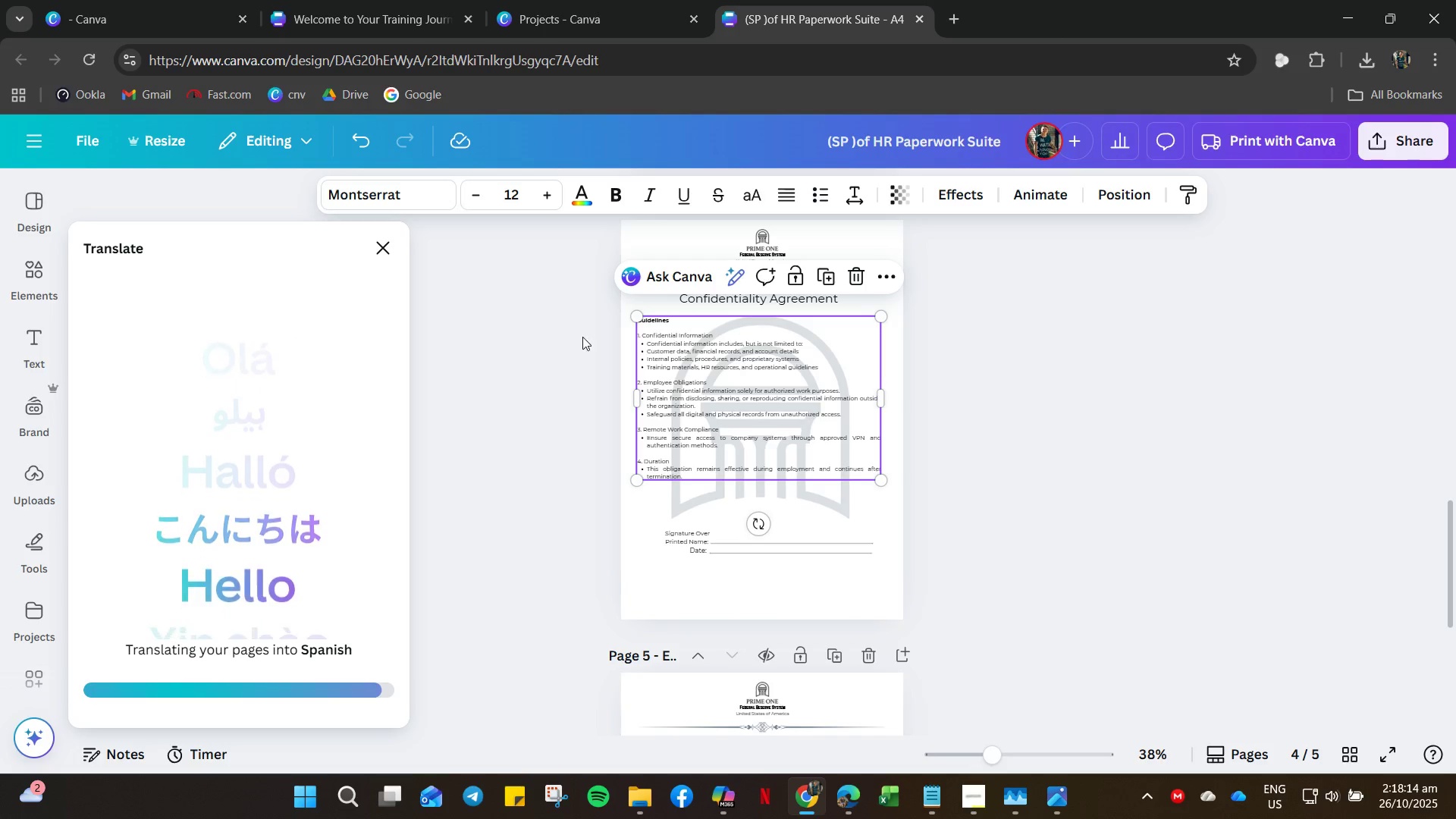 
wait(24.17)
 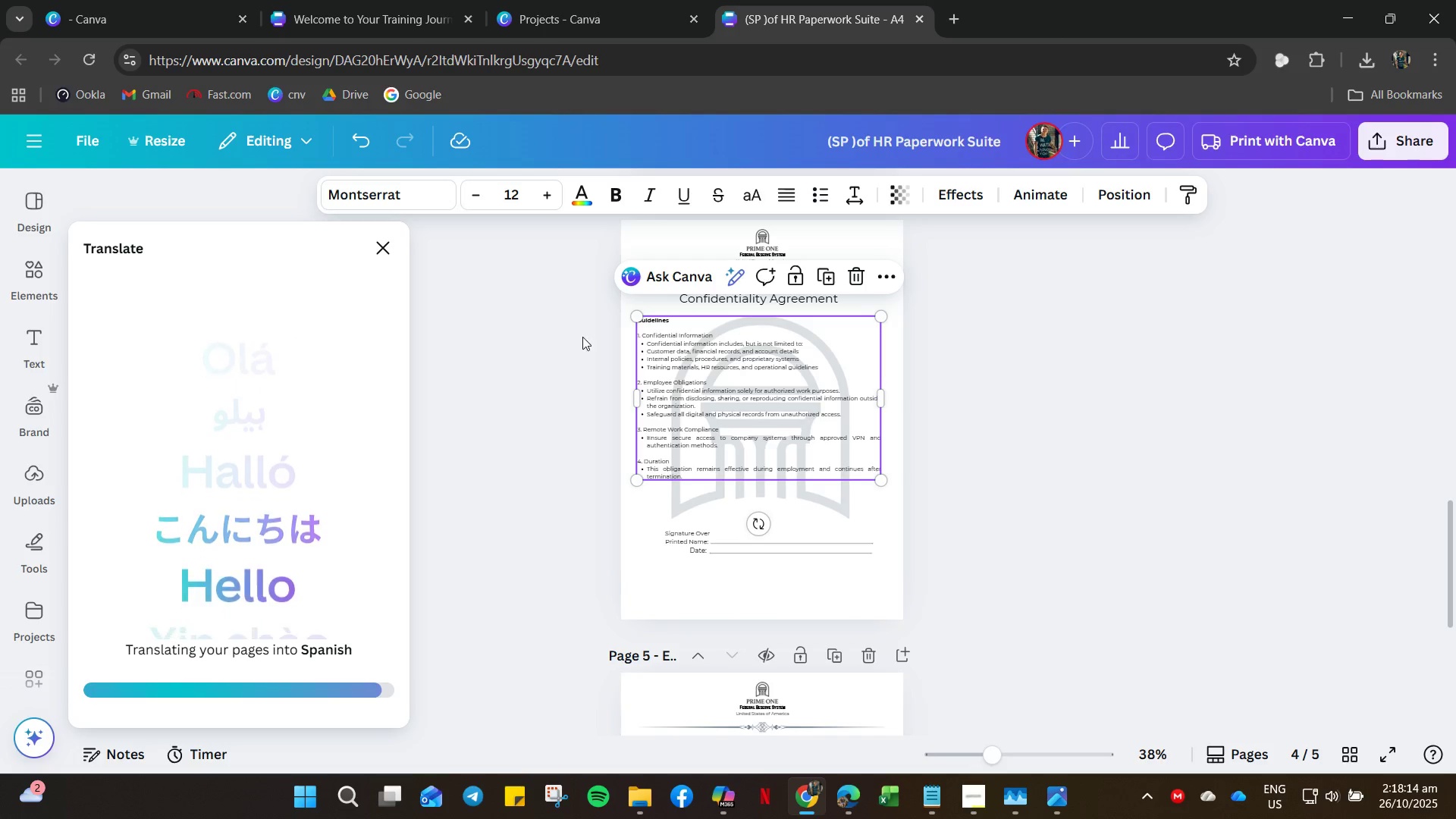 
scroll: coordinate [475, 406], scroll_direction: up, amount: 16.0
 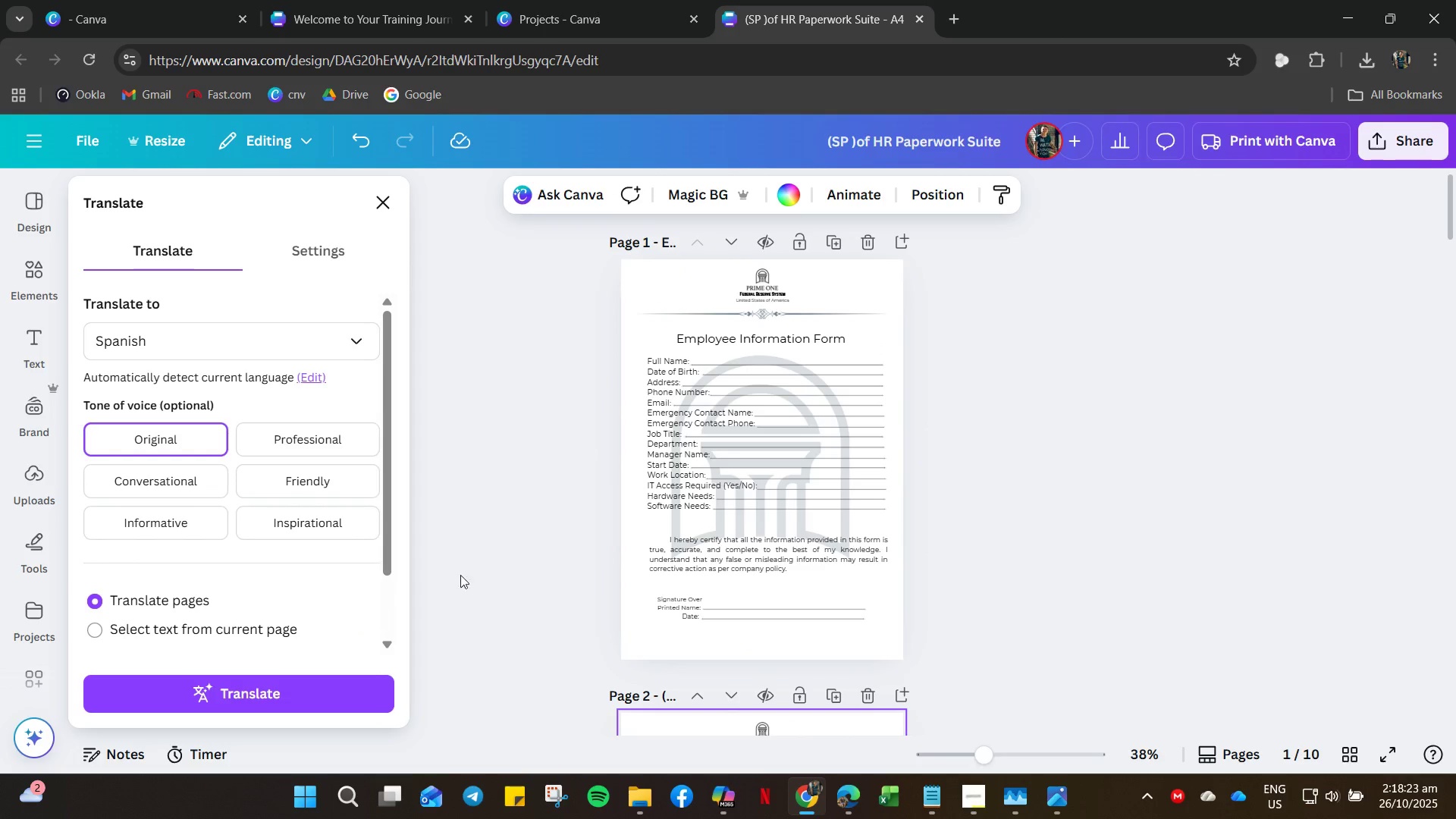 
left_click([497, 541])
 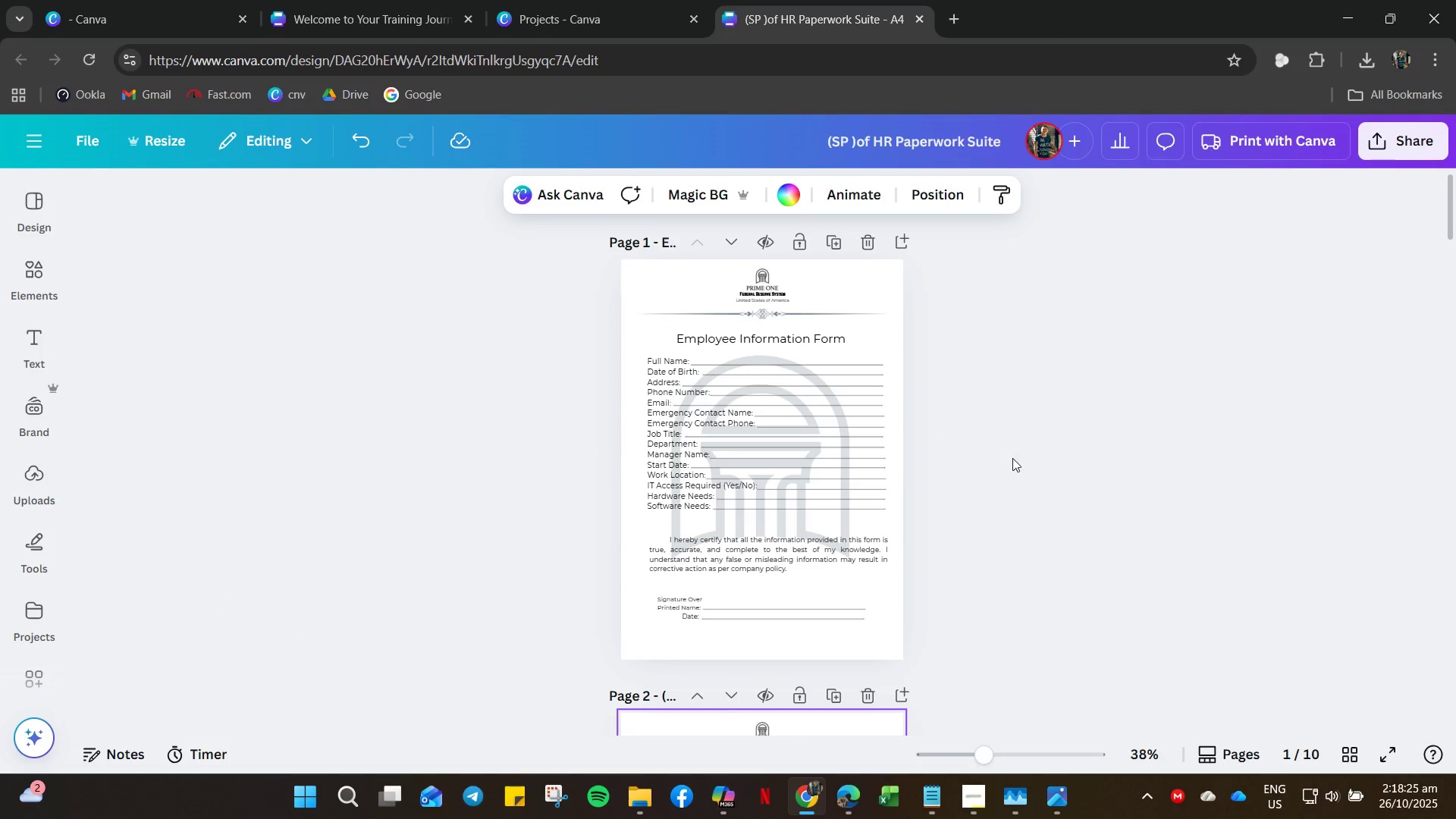 
scroll: coordinate [1009, 421], scroll_direction: down, amount: 1.0
 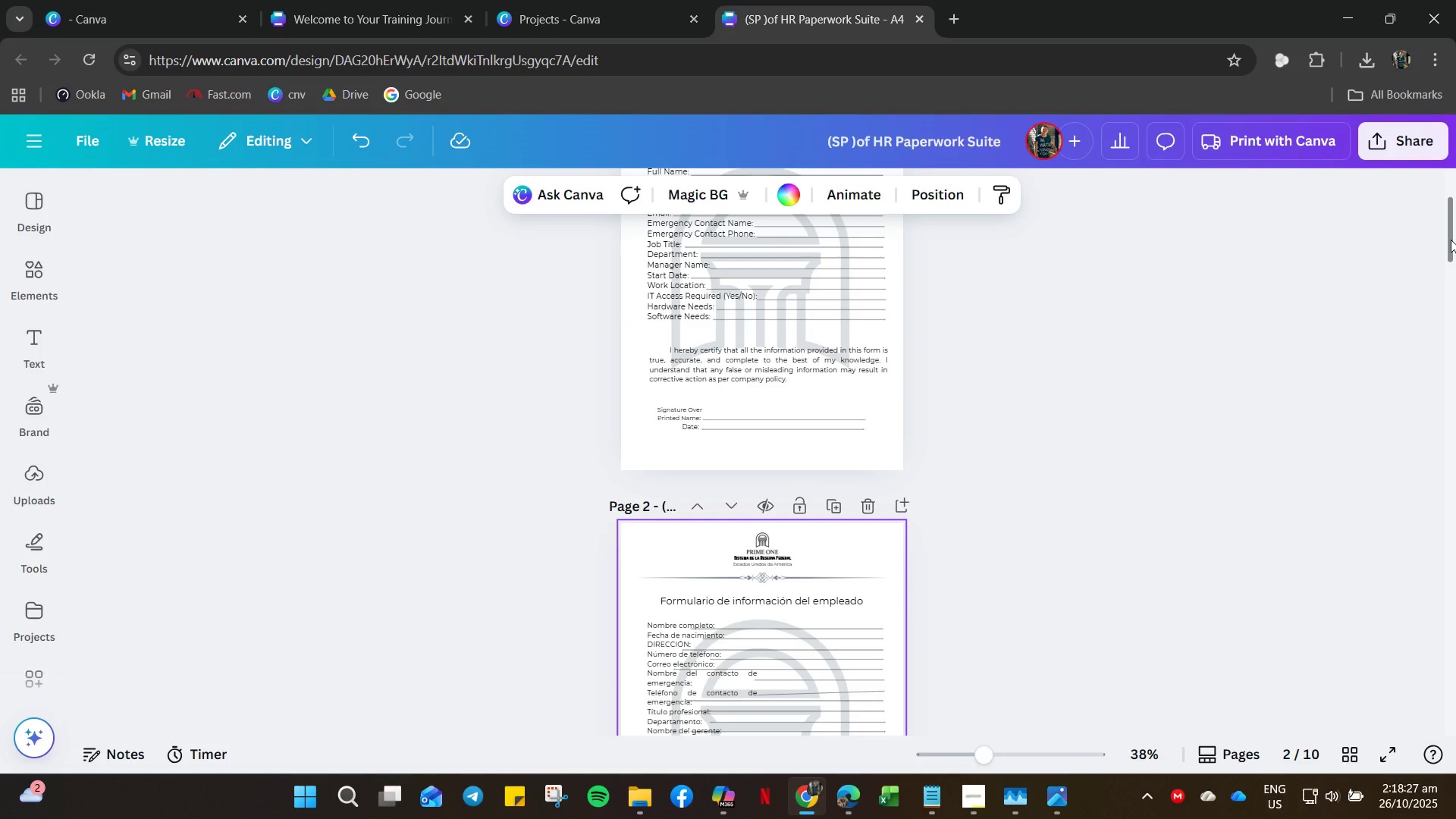 
left_click_drag(start_coordinate=[1451, 240], to_coordinate=[1455, 818])
 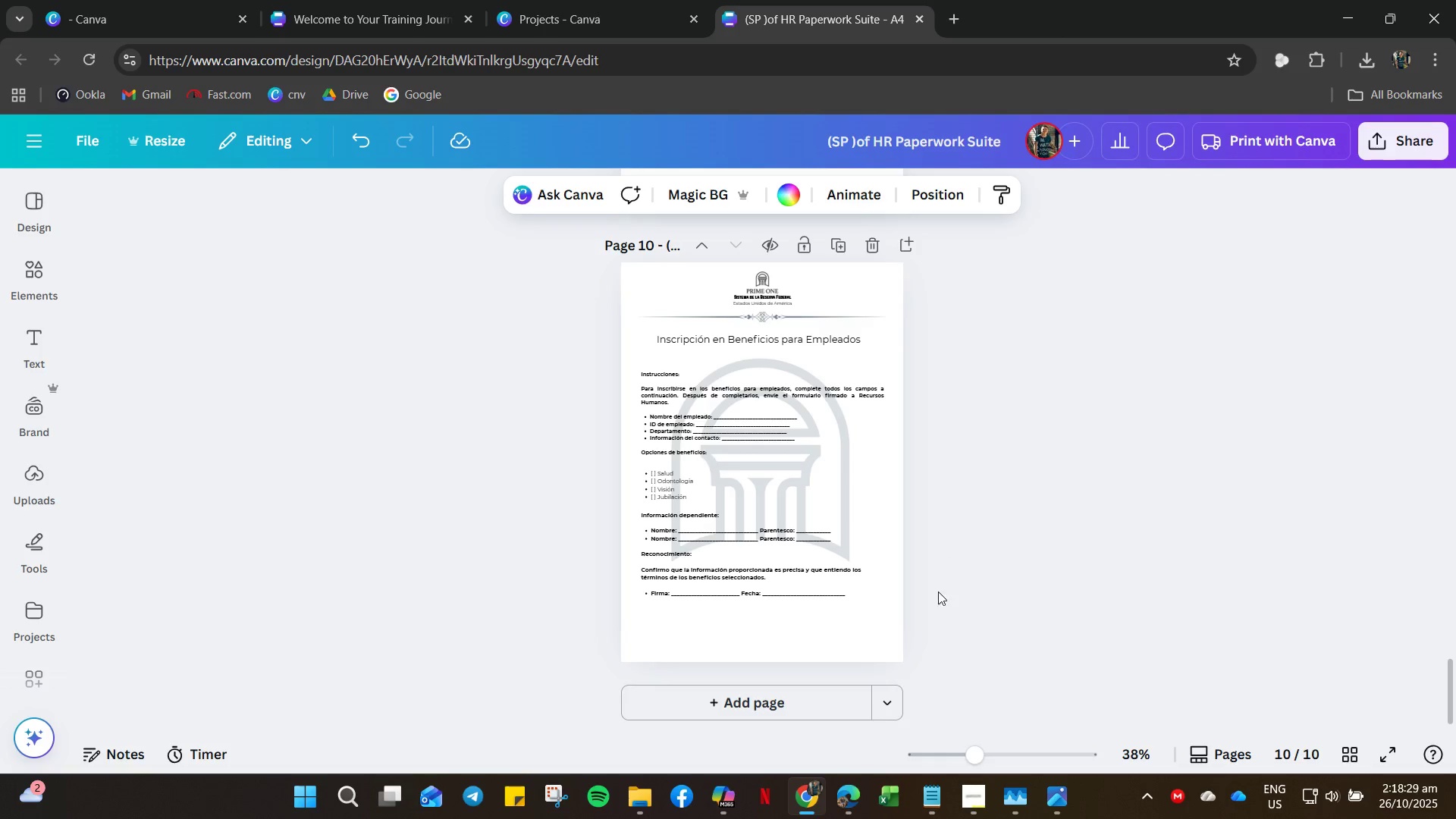 
scroll: coordinate [936, 578], scroll_direction: up, amount: 6.0
 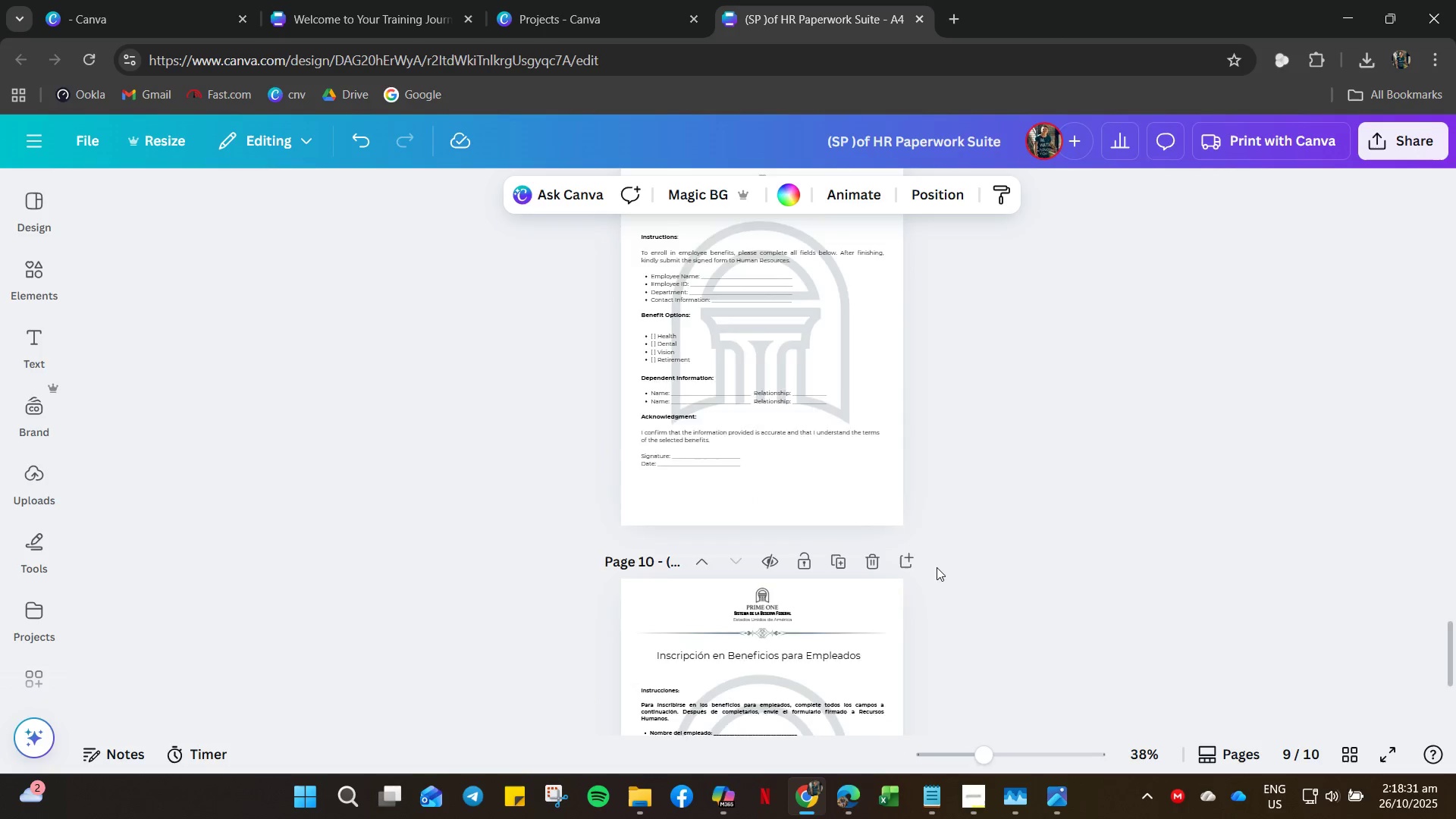 
scroll: coordinate [937, 572], scroll_direction: down, amount: 9.0
 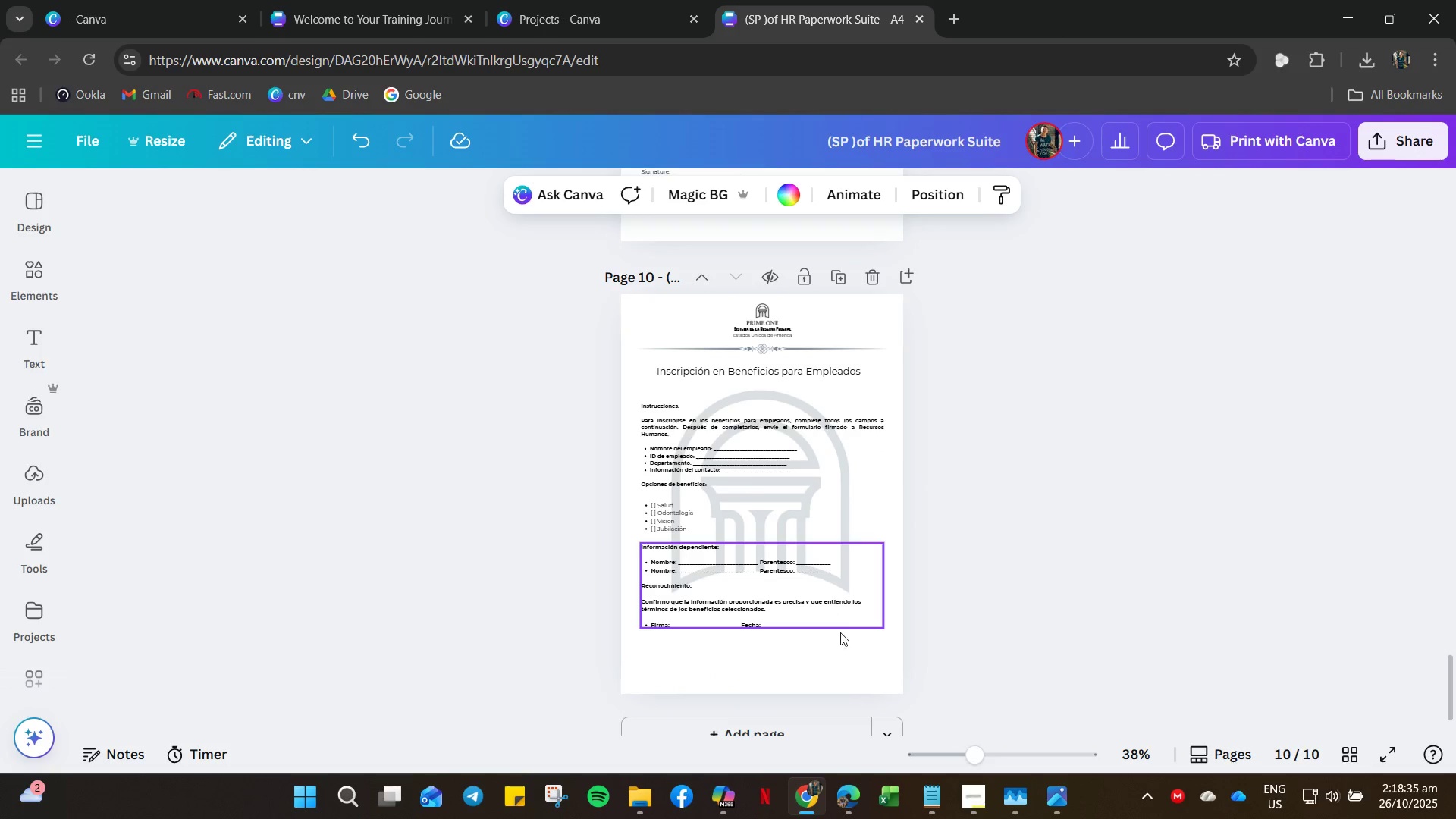 
left_click_drag(start_coordinate=[838, 663], to_coordinate=[604, 409])
 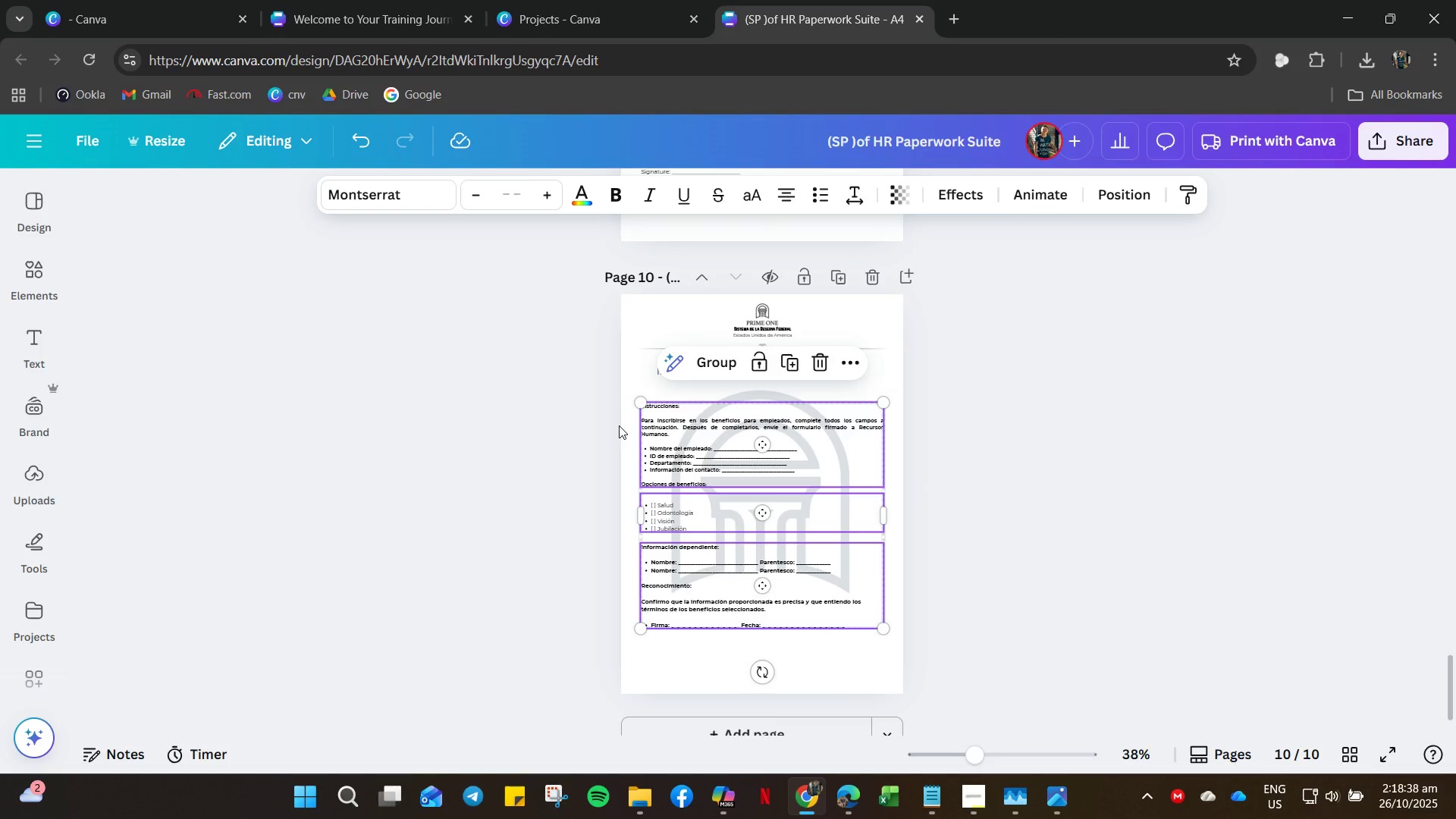 
key(Control+B)
 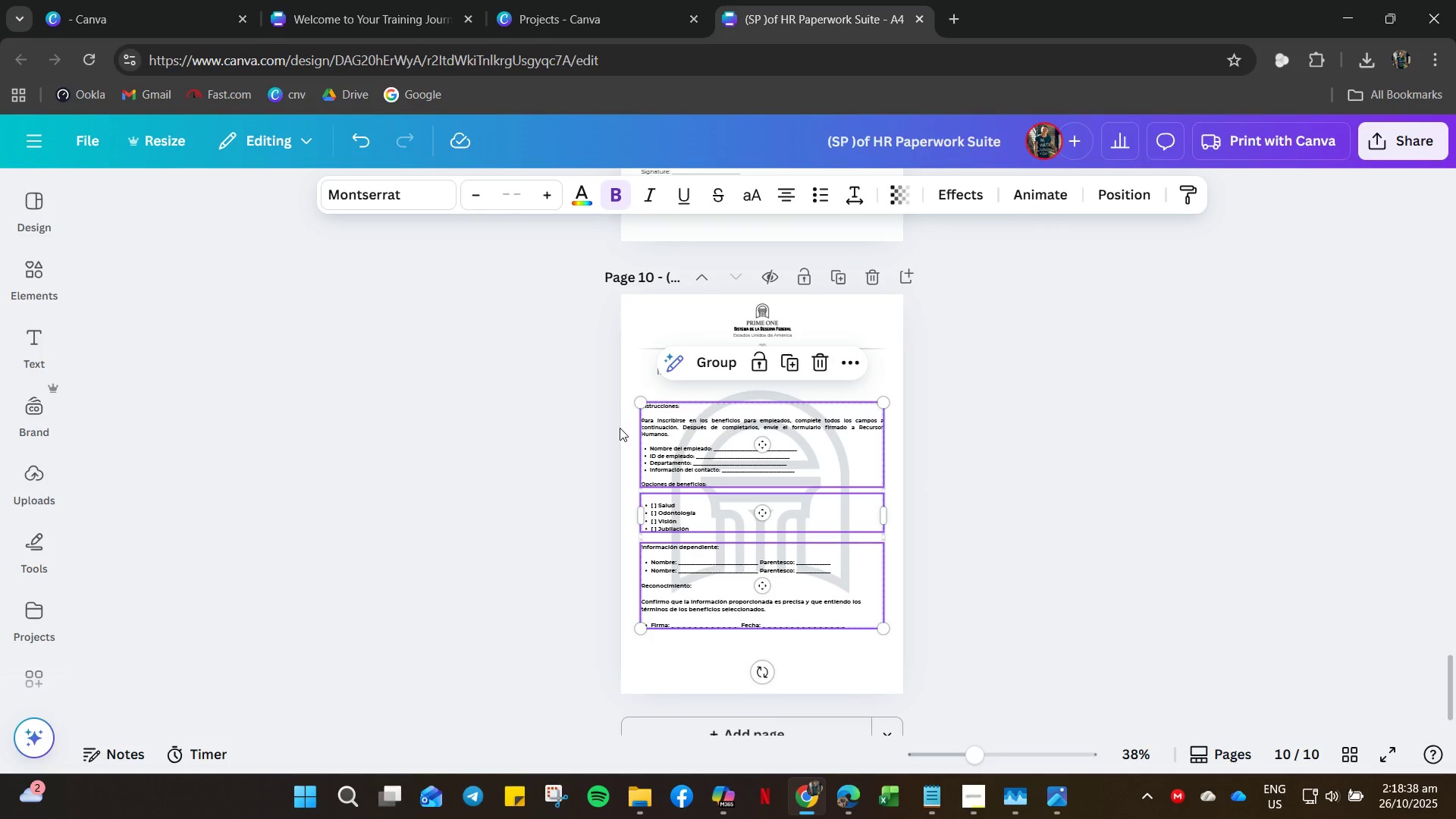 
key(Control+B)
 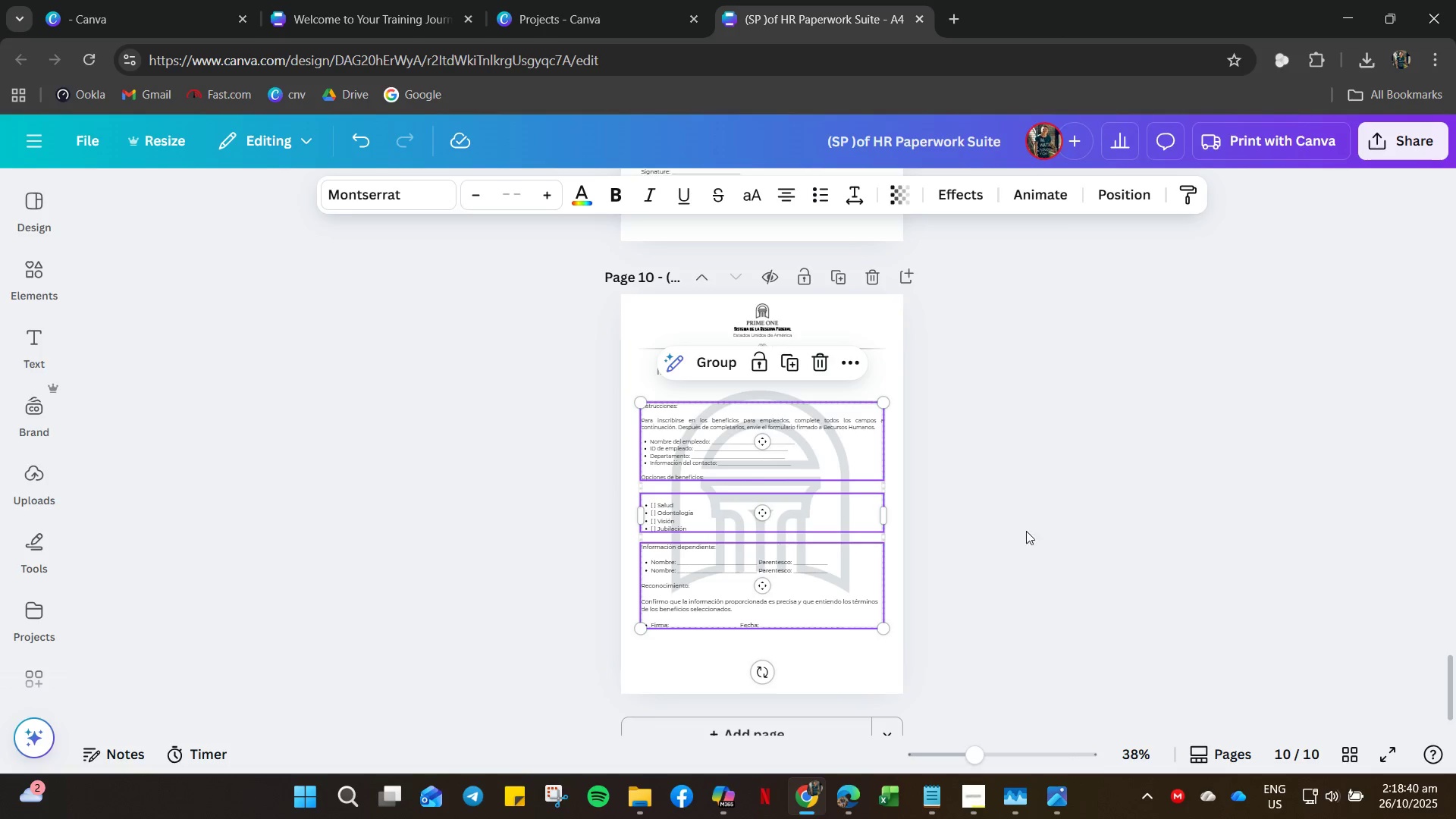 
left_click([1096, 541])
 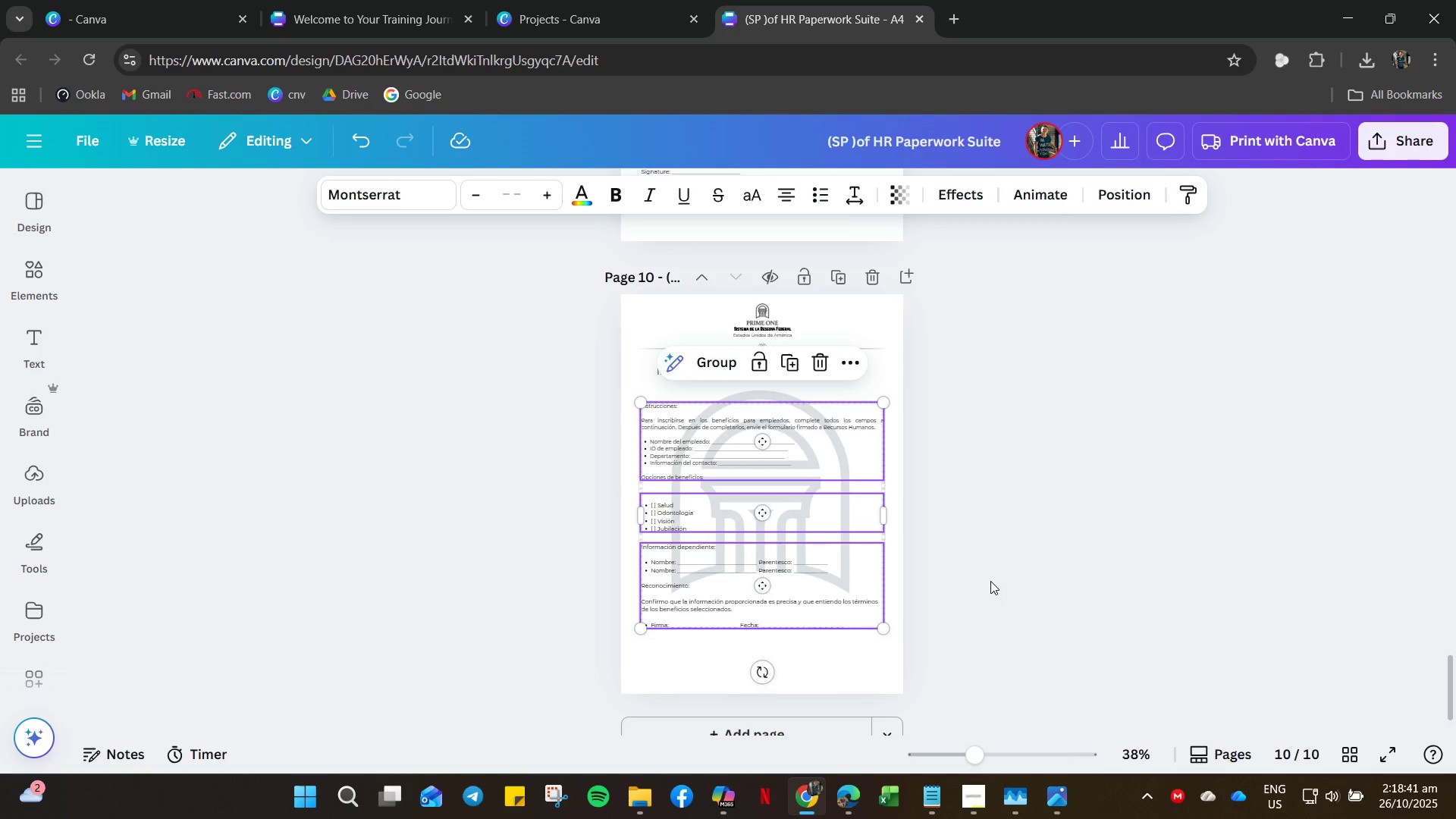 
scroll: coordinate [941, 621], scroll_direction: up, amount: 27.0
 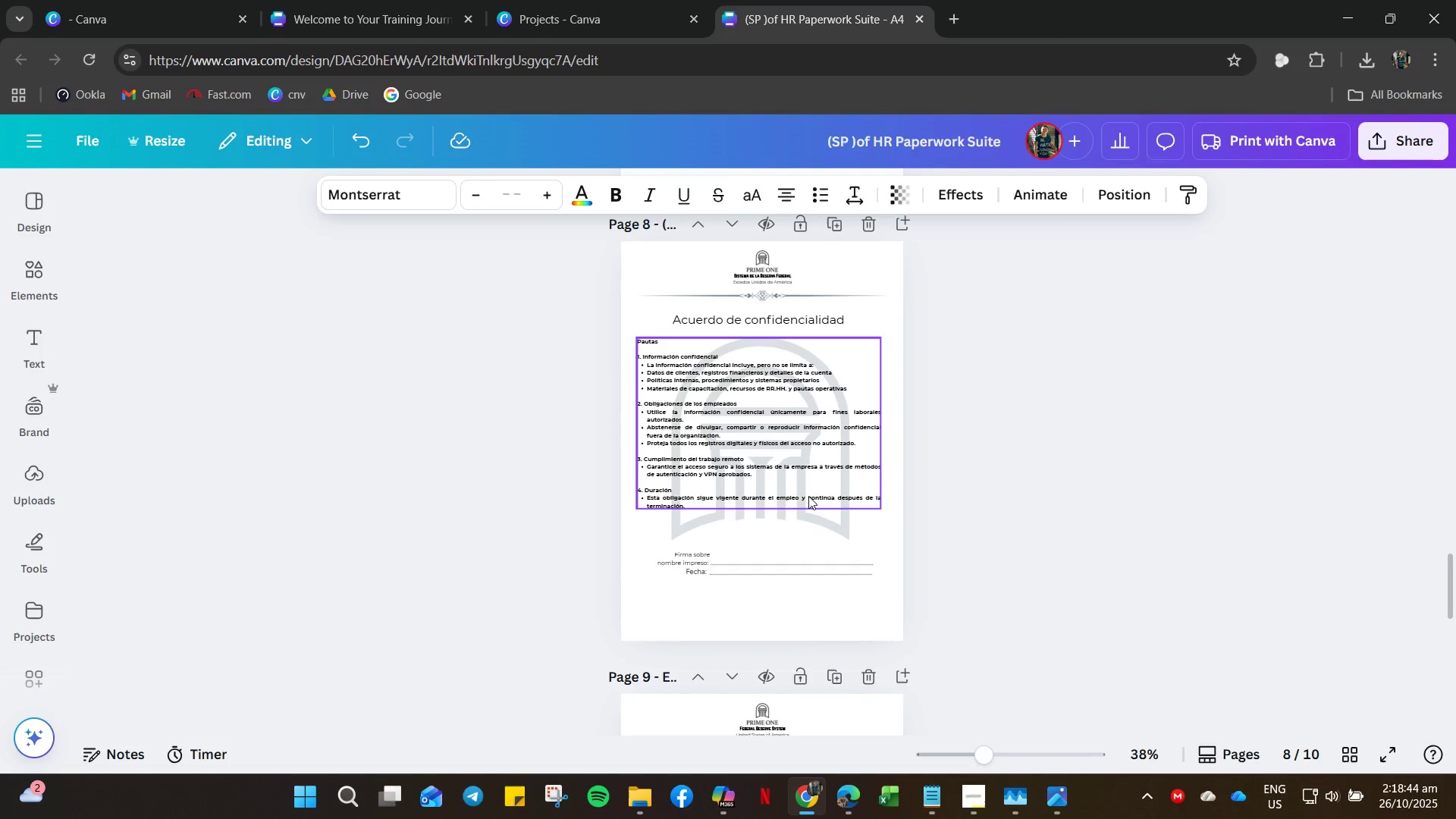 
left_click([808, 496])
 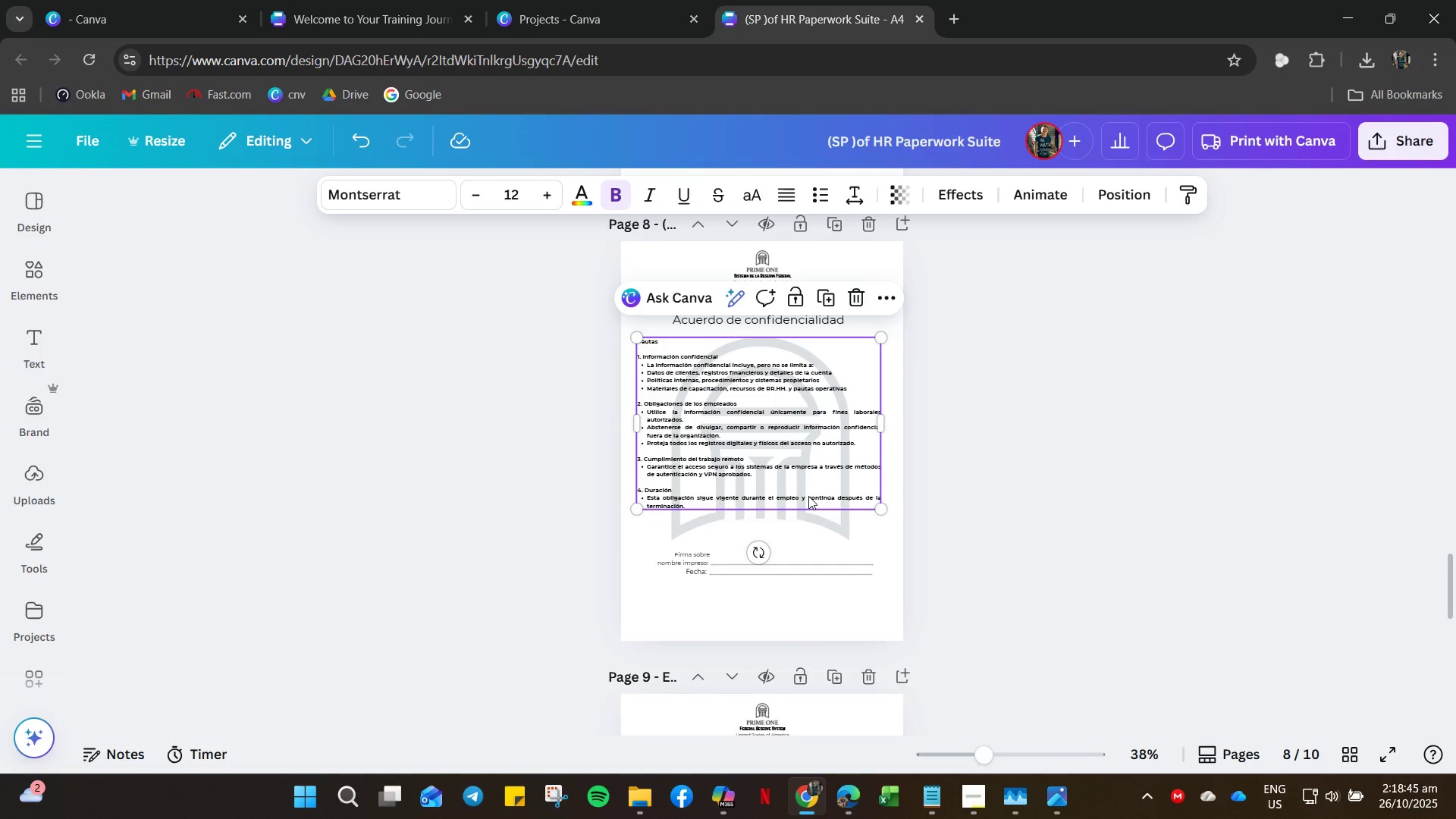 
key(Control+B)
 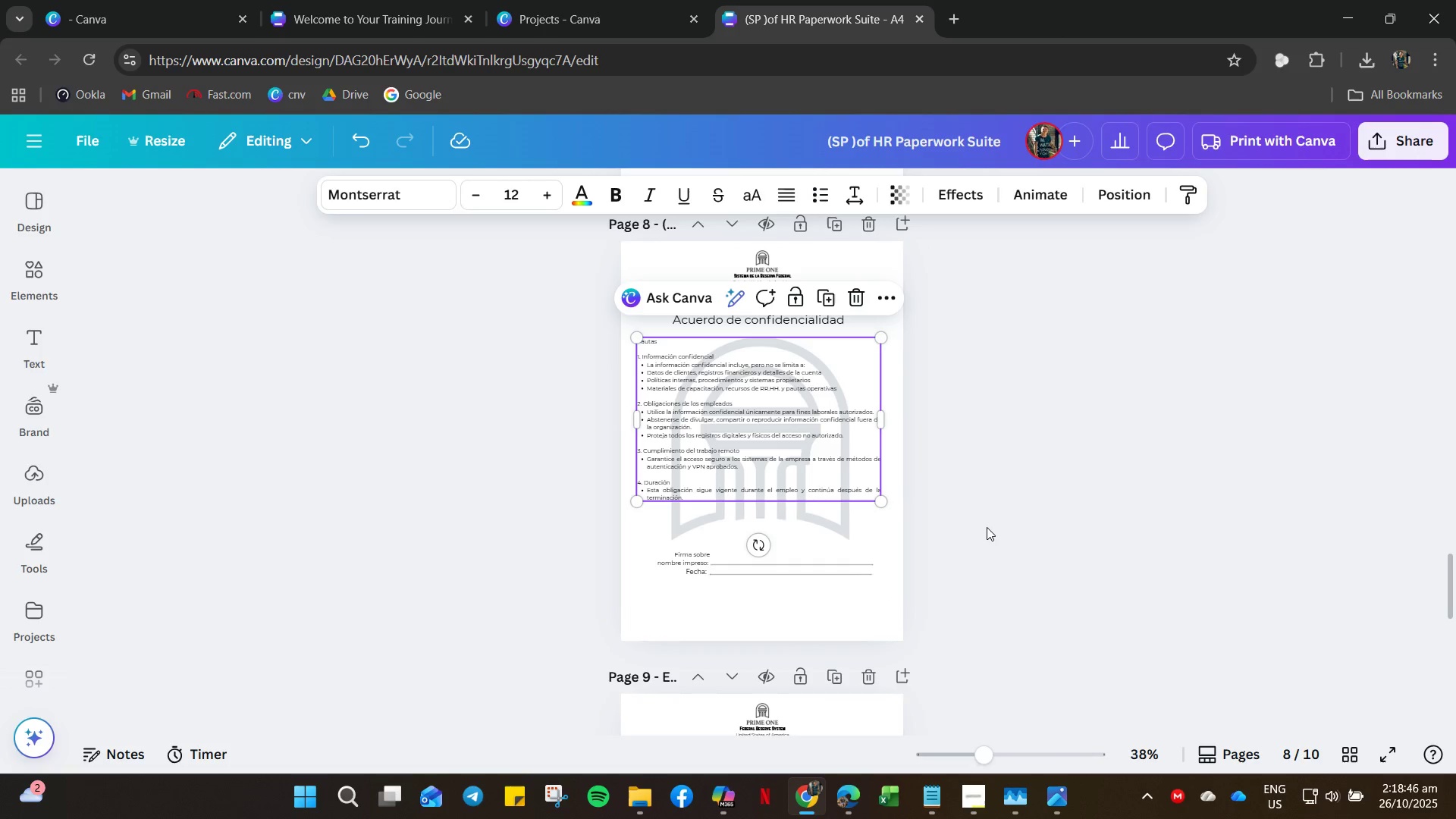 
left_click([987, 527])
 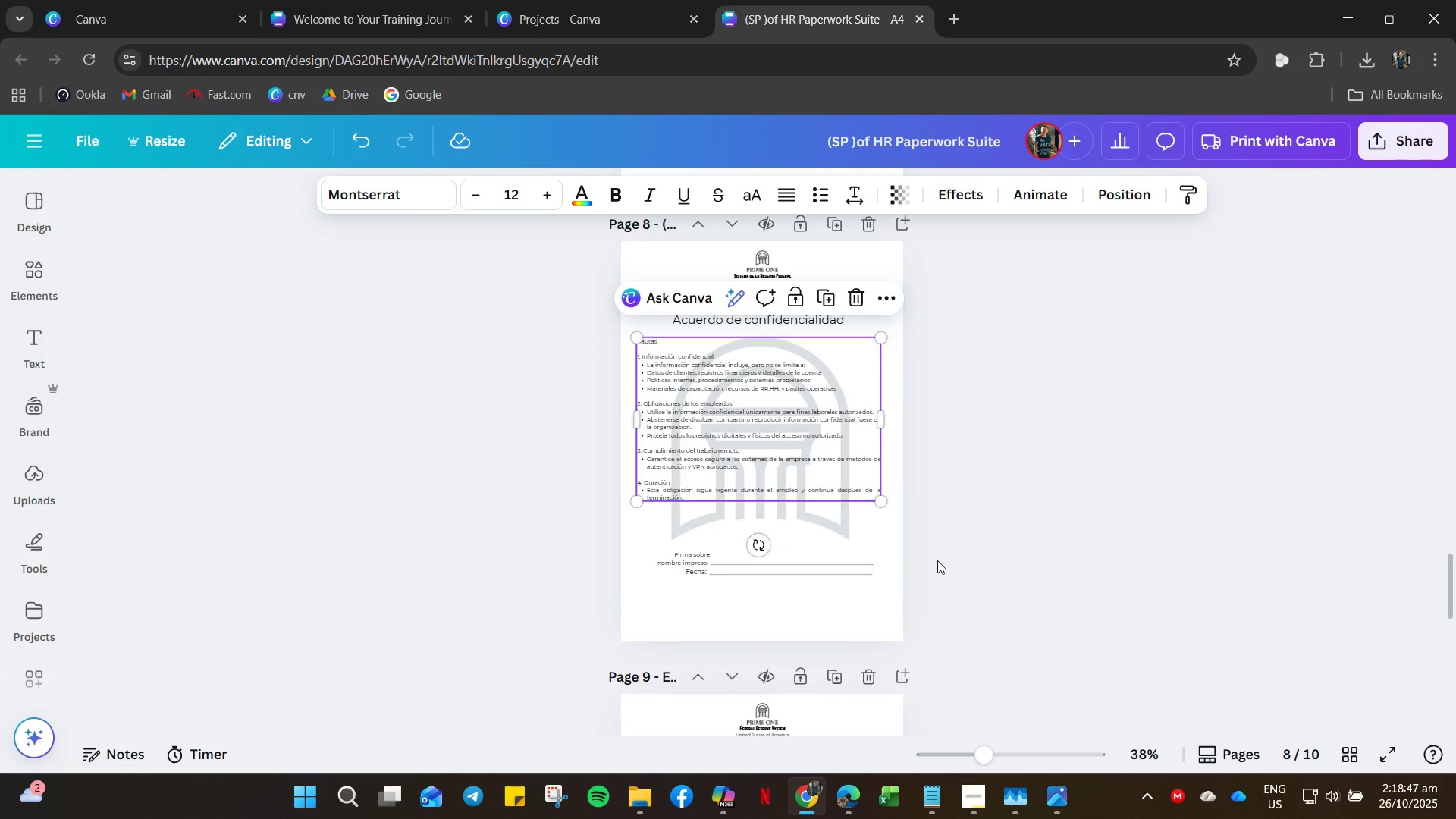 
scroll: coordinate [949, 573], scroll_direction: up, amount: 16.0
 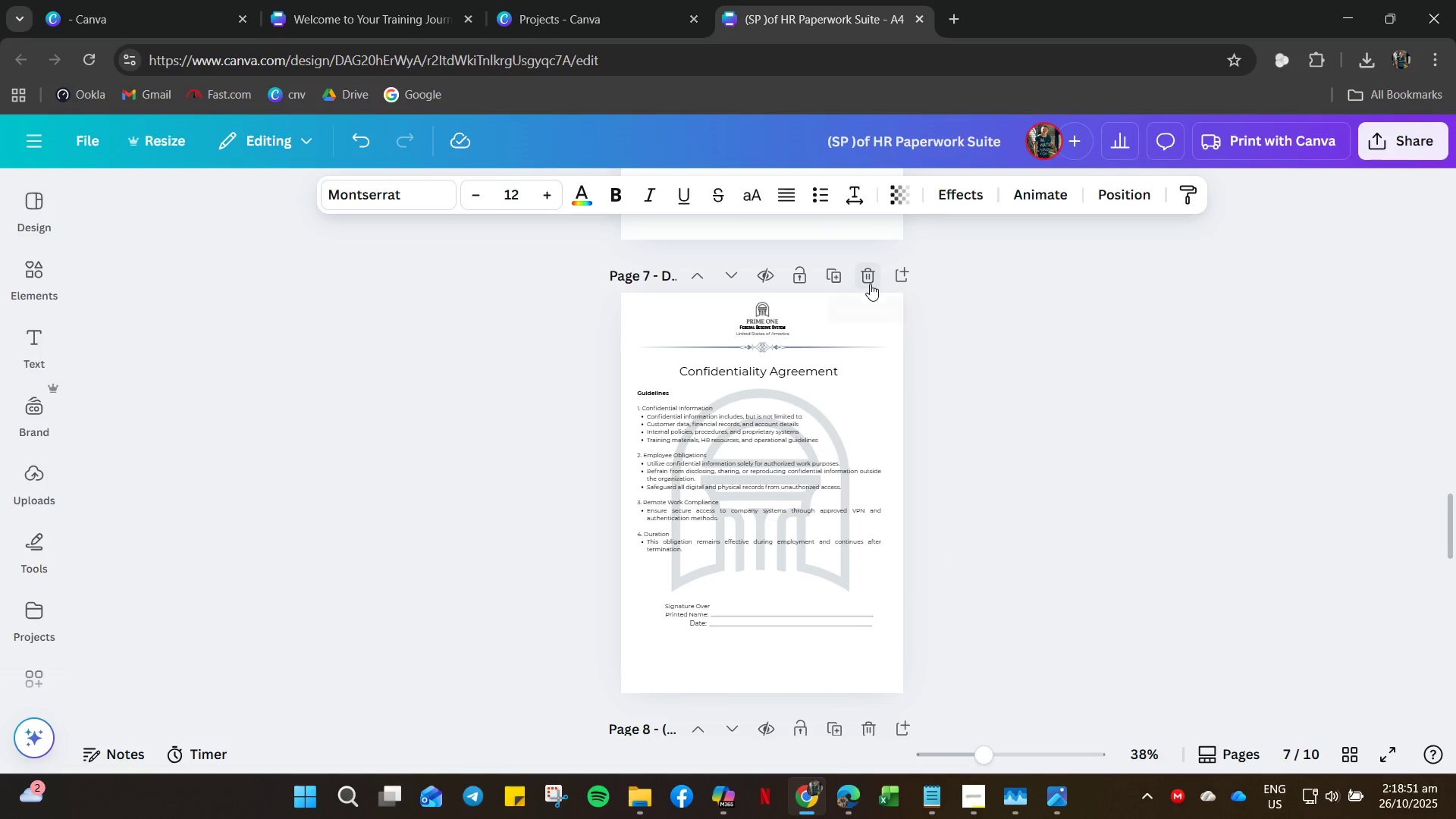 
left_click([870, 284])
 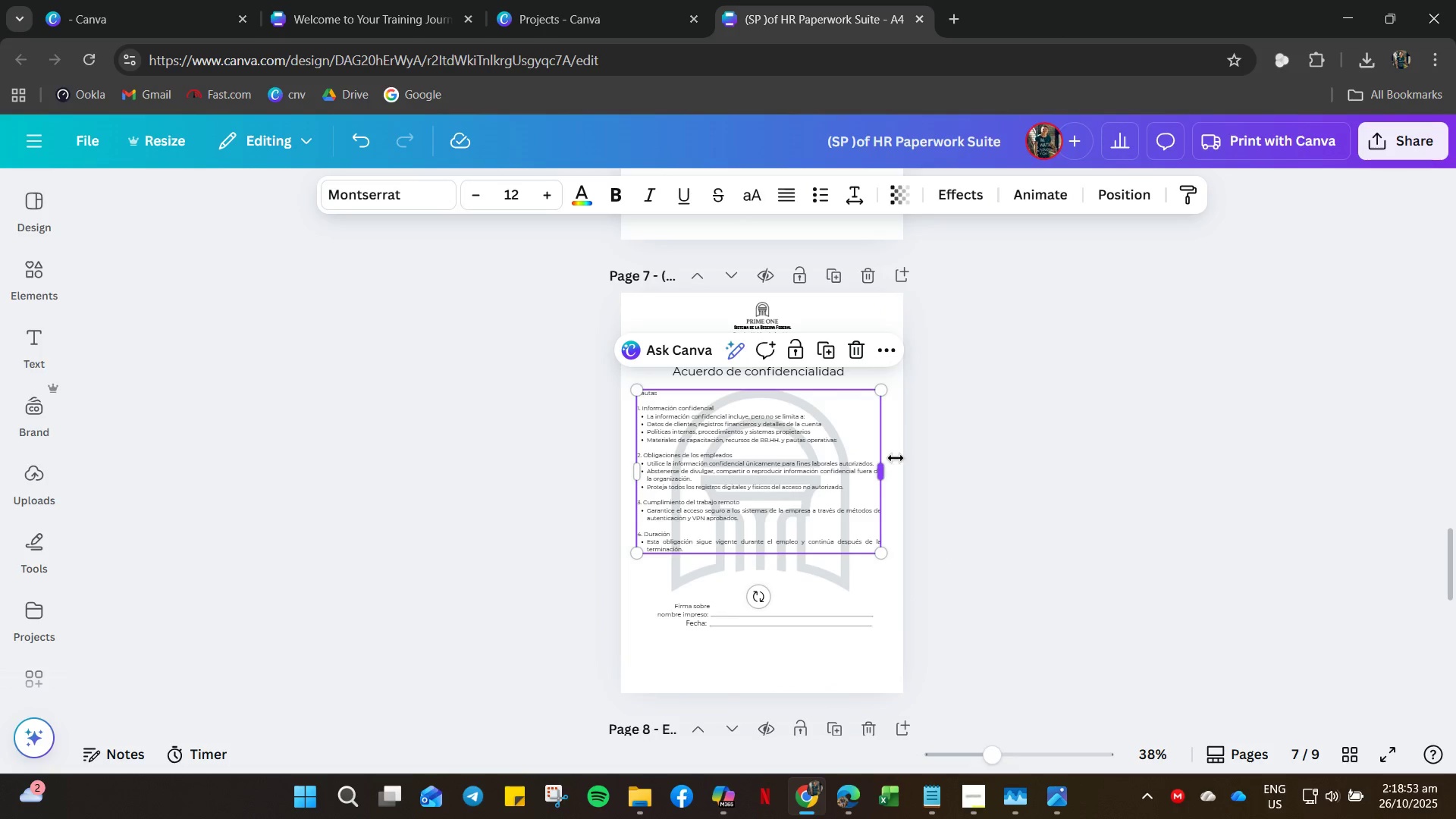 
scroll: coordinate [901, 471], scroll_direction: up, amount: 29.0
 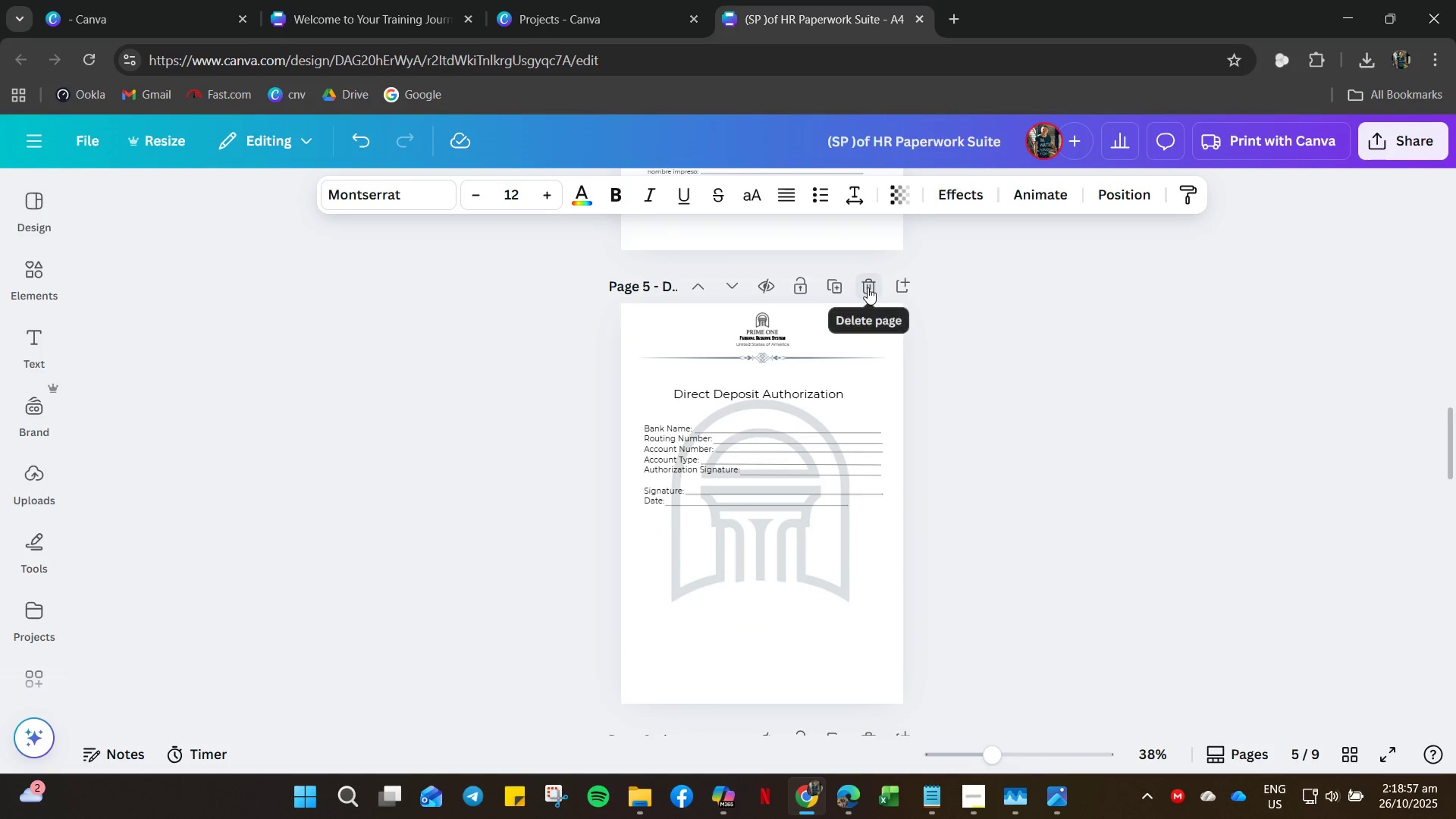 
left_click([868, 287])
 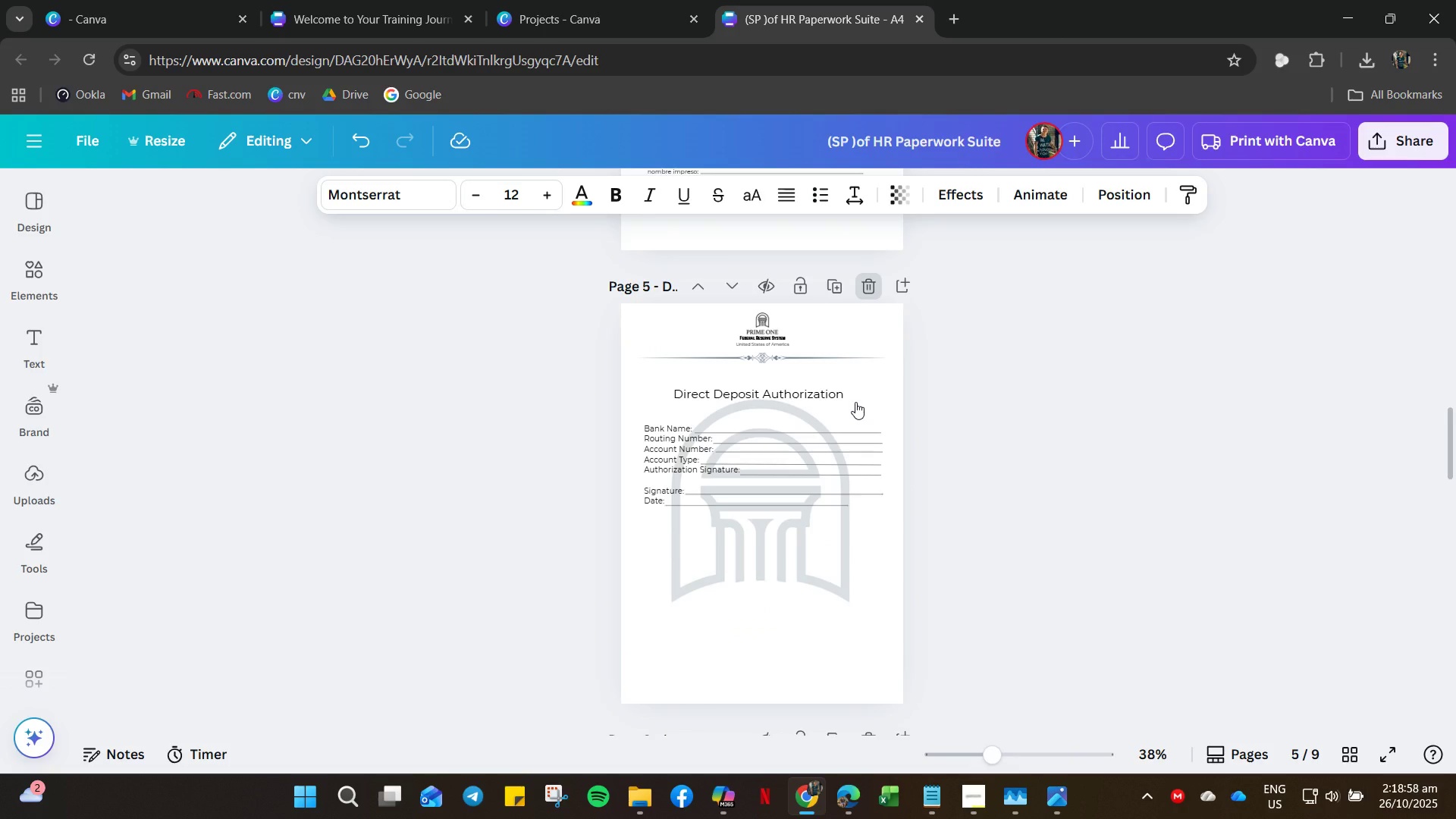 
scroll: coordinate [921, 506], scroll_direction: up, amount: 55.0
 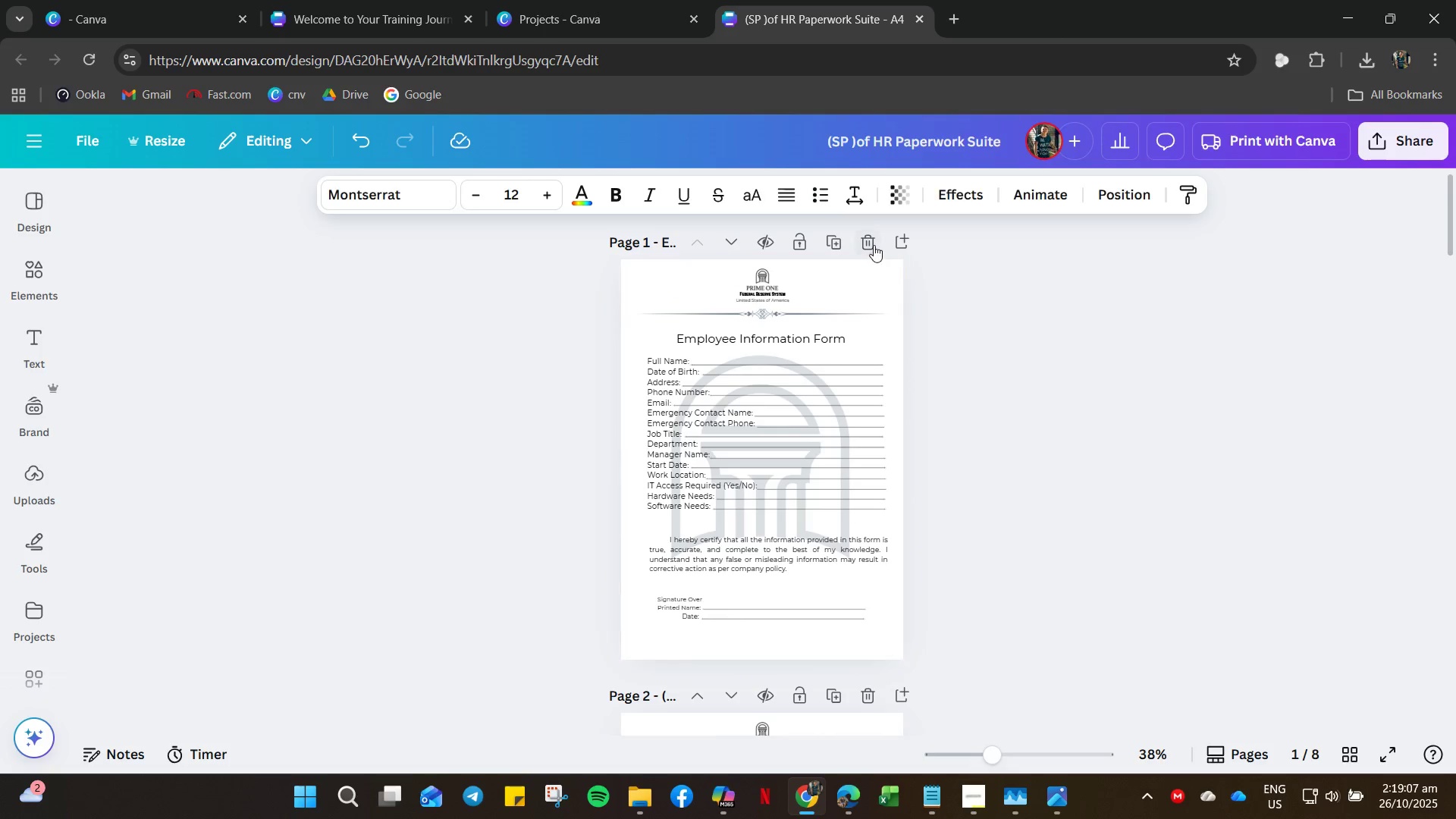 
left_click([874, 245])
 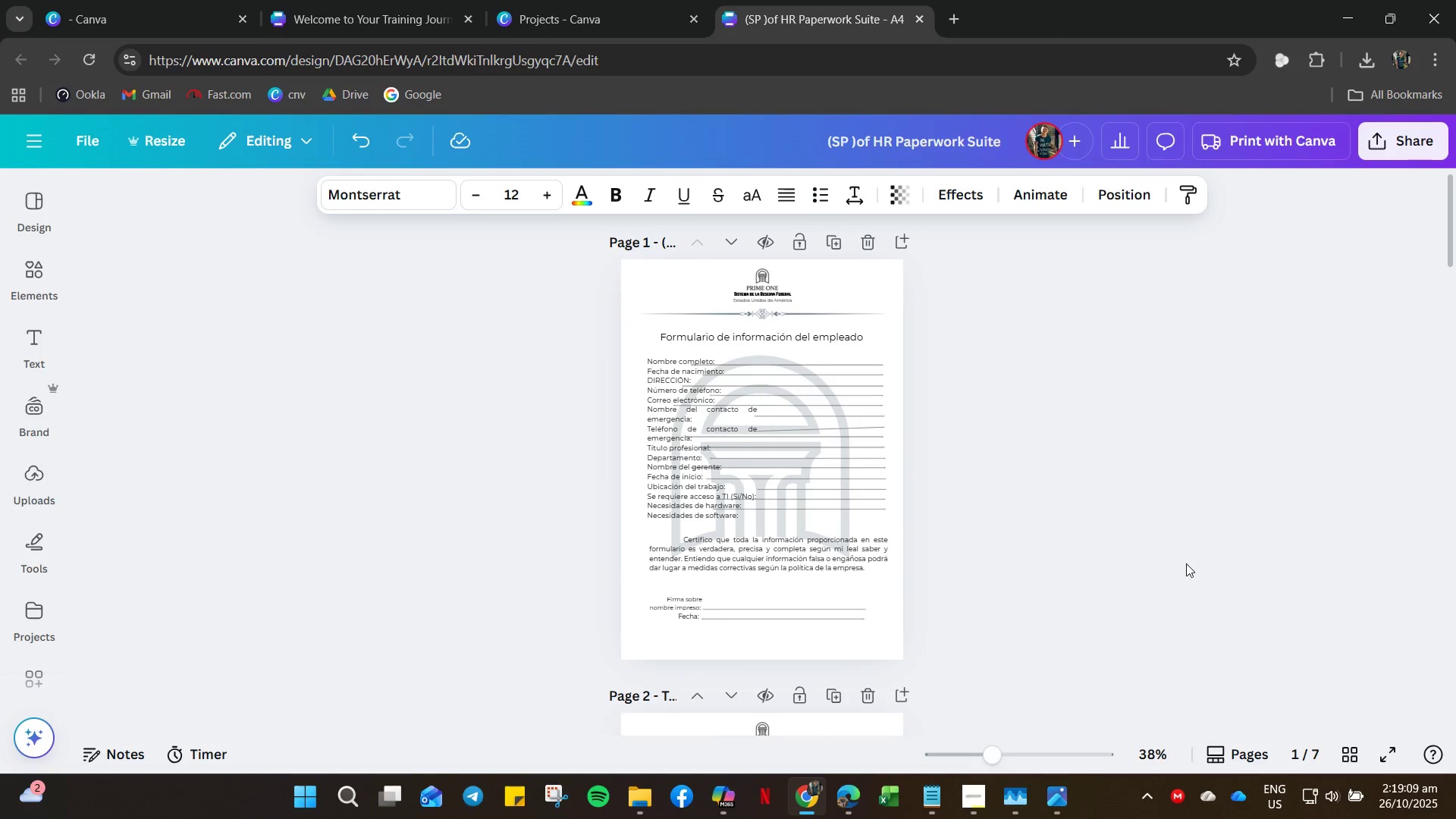 
scroll: coordinate [882, 567], scroll_direction: down, amount: 19.0
 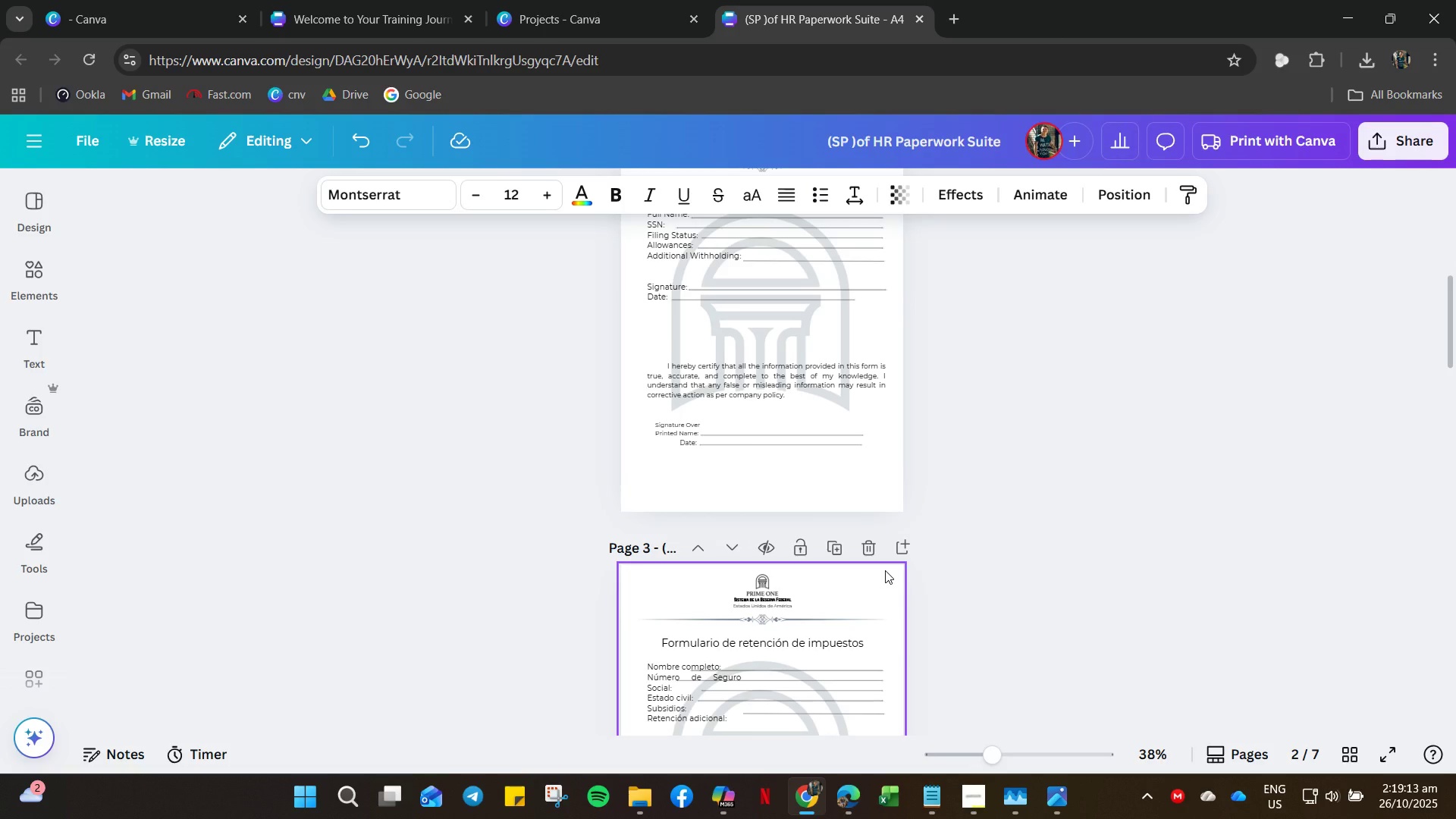 
scroll: coordinate [889, 556], scroll_direction: up, amount: 21.0
 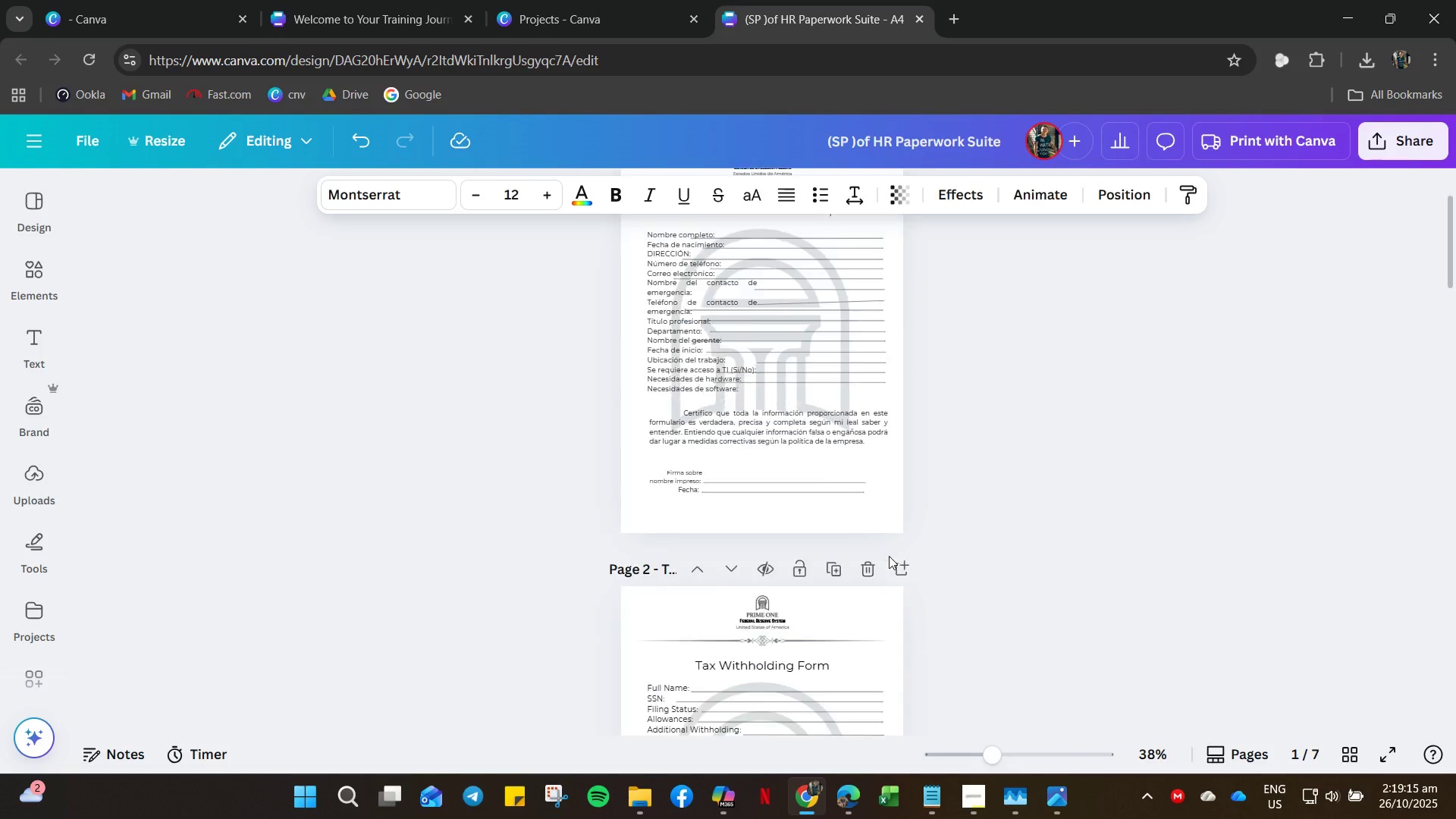 
scroll: coordinate [911, 613], scroll_direction: down, amount: 40.0
 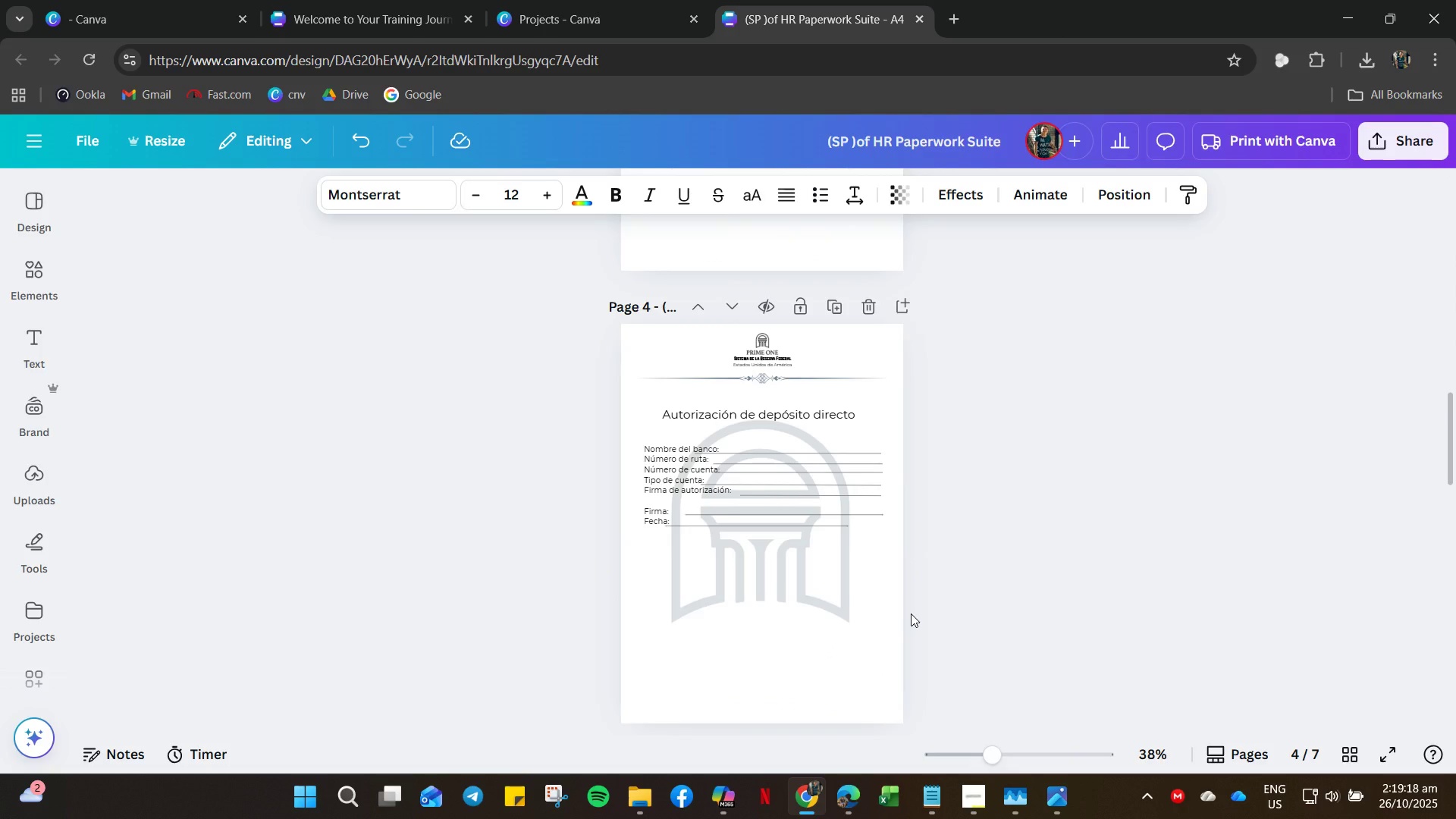 
key(Control+Z)
 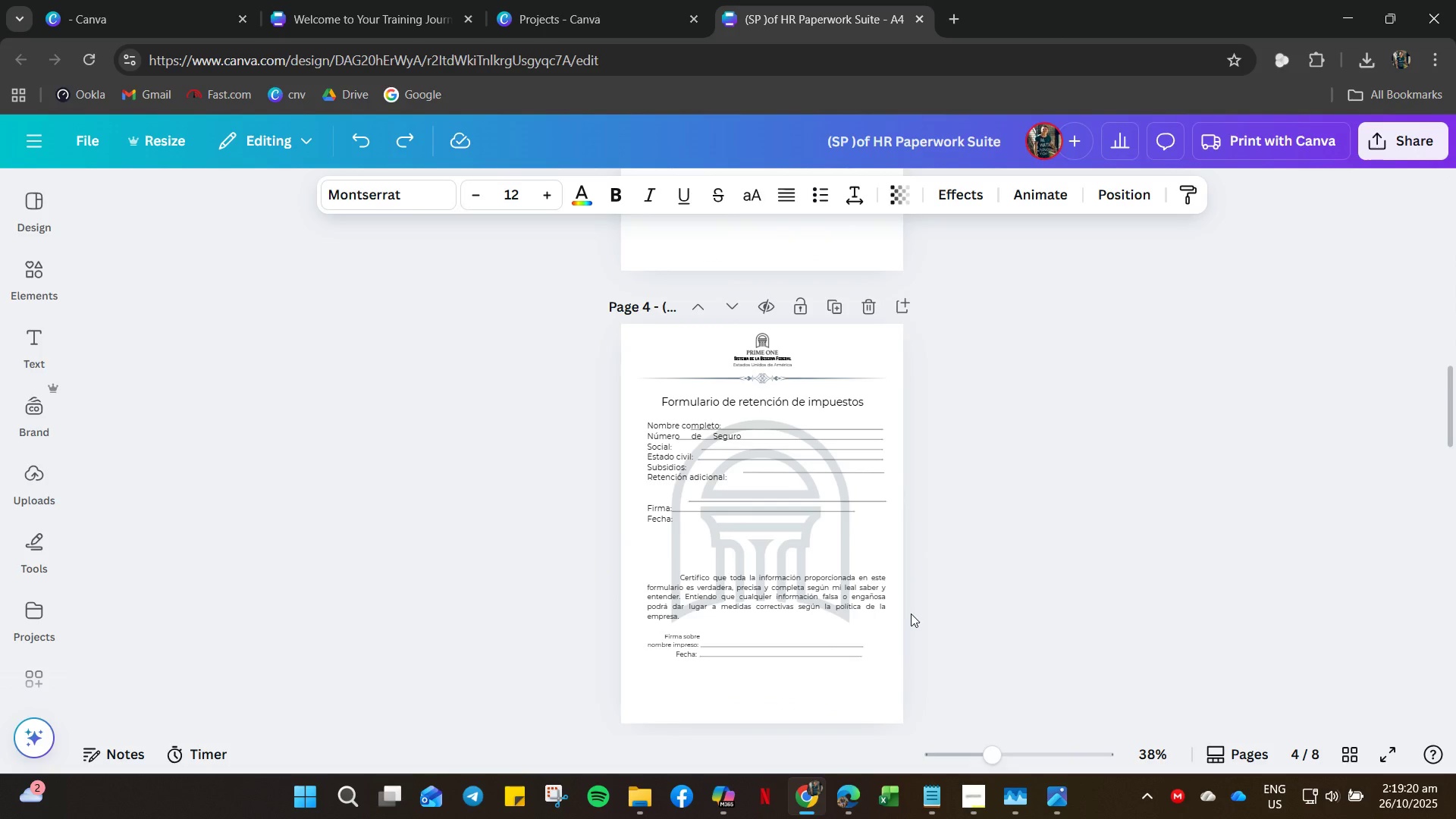 
key(Control+Z)
 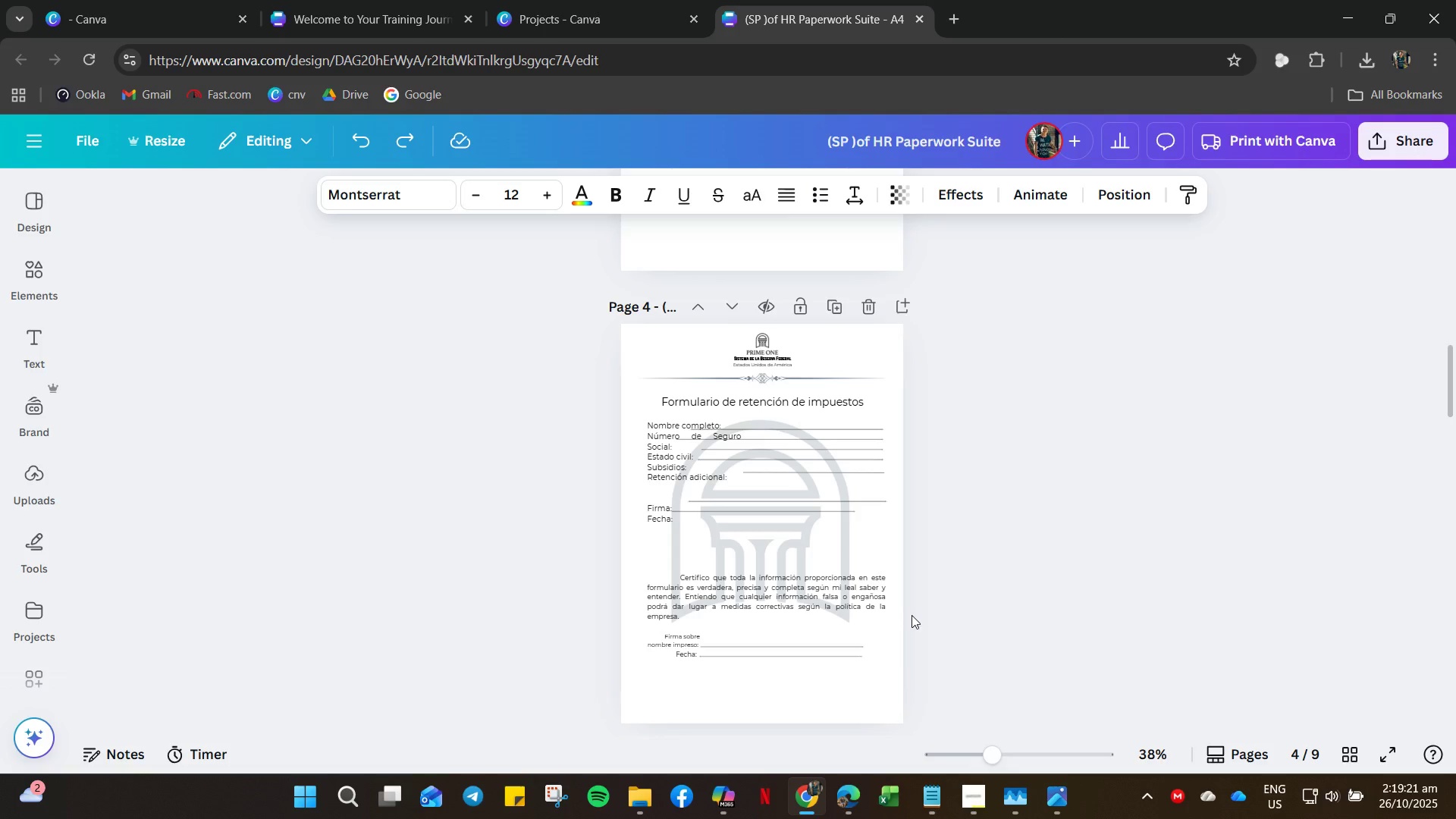 
scroll: coordinate [949, 595], scroll_direction: up, amount: 47.0
 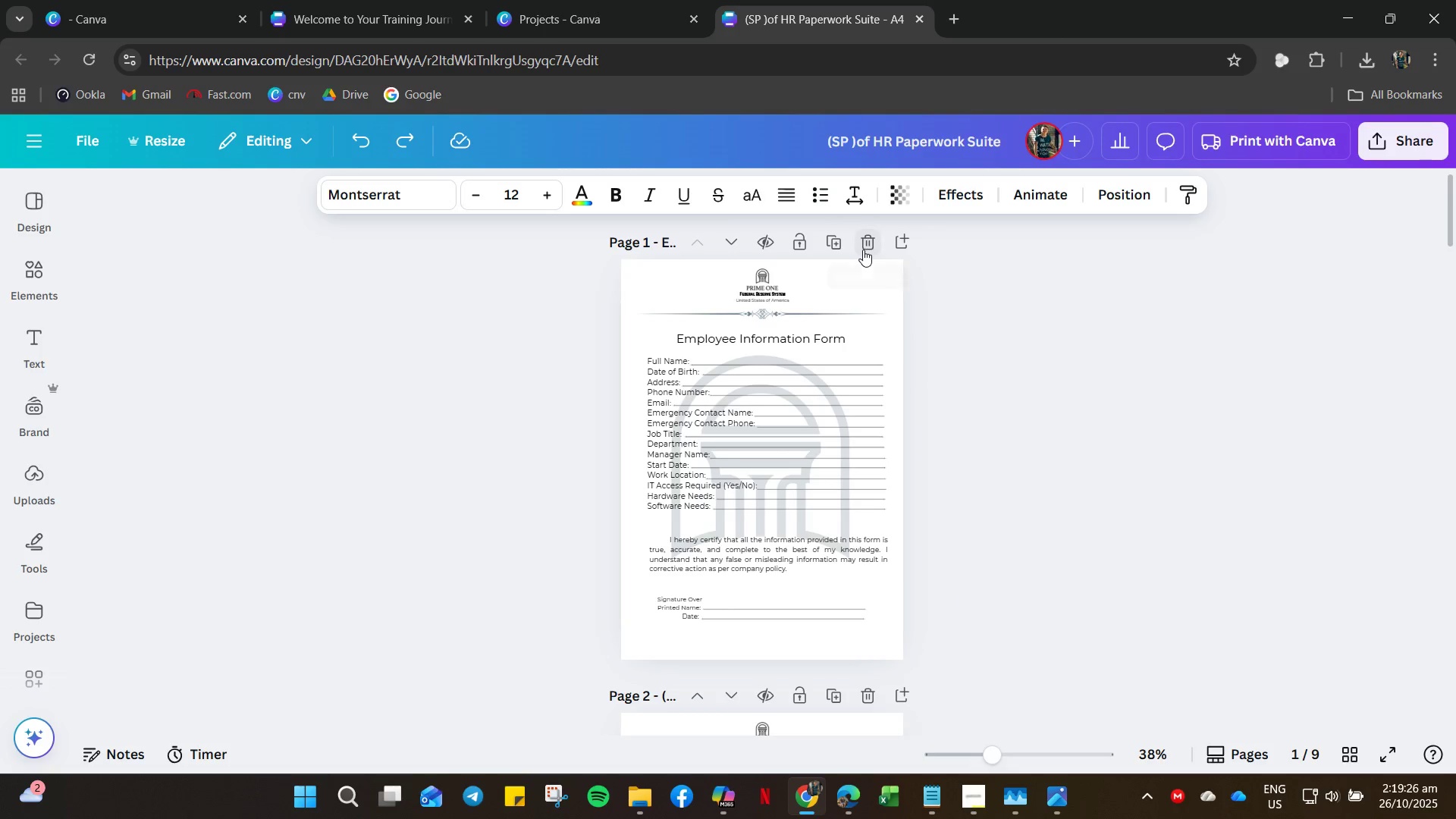 
left_click([866, 249])
 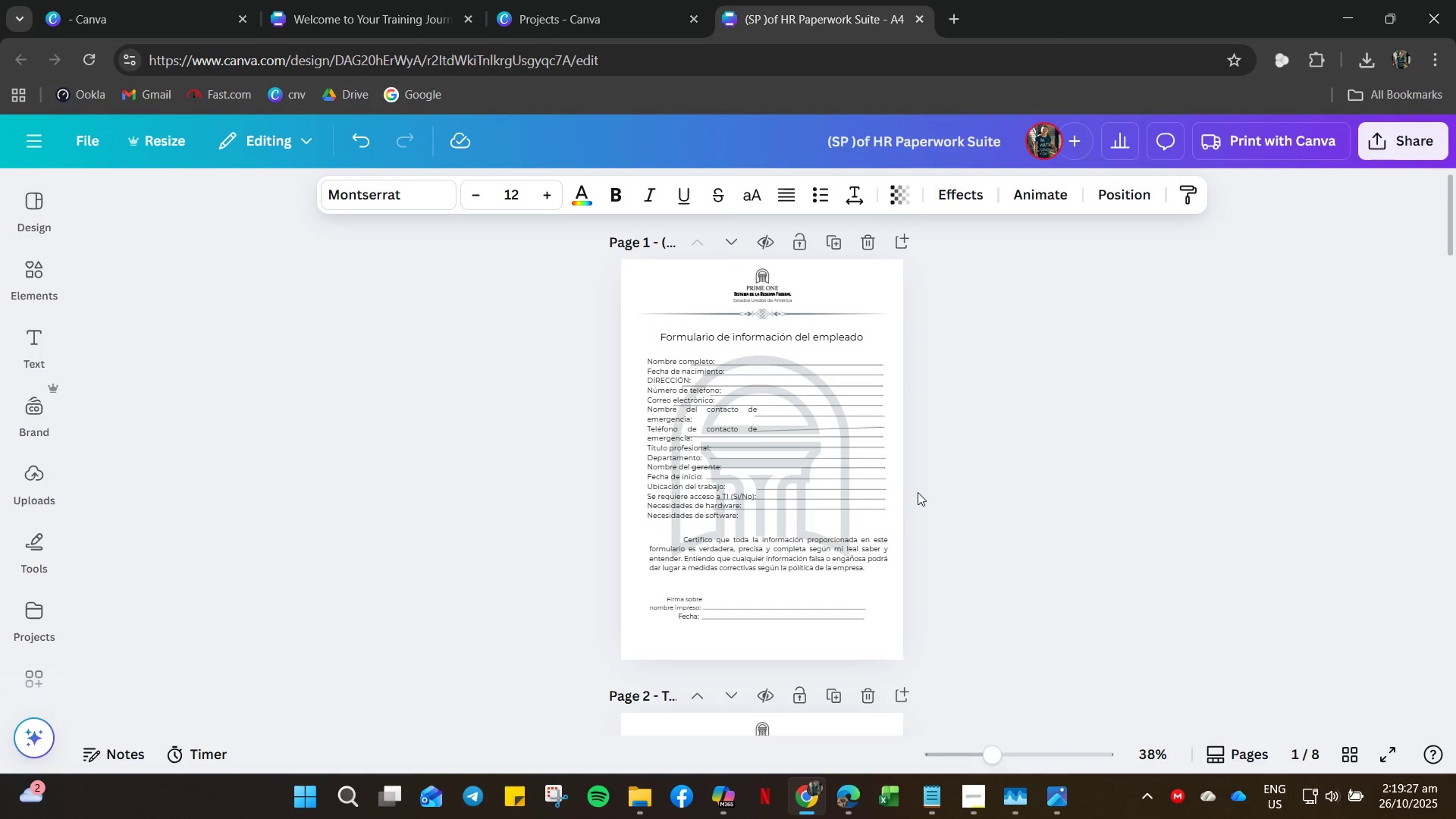 
scroll: coordinate [953, 515], scroll_direction: down, amount: 26.0
 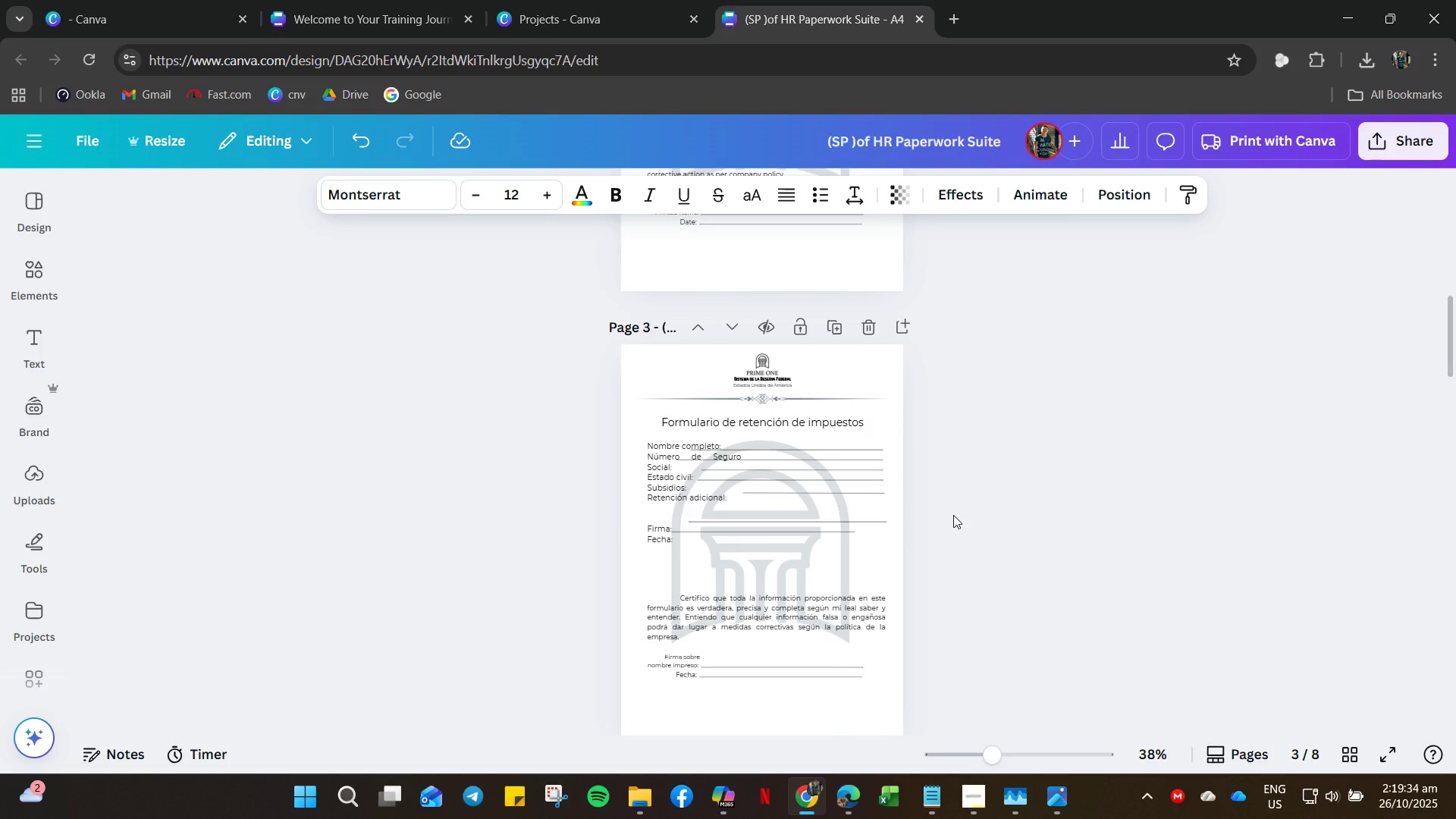 
scroll: coordinate [953, 515], scroll_direction: up, amount: 15.0
 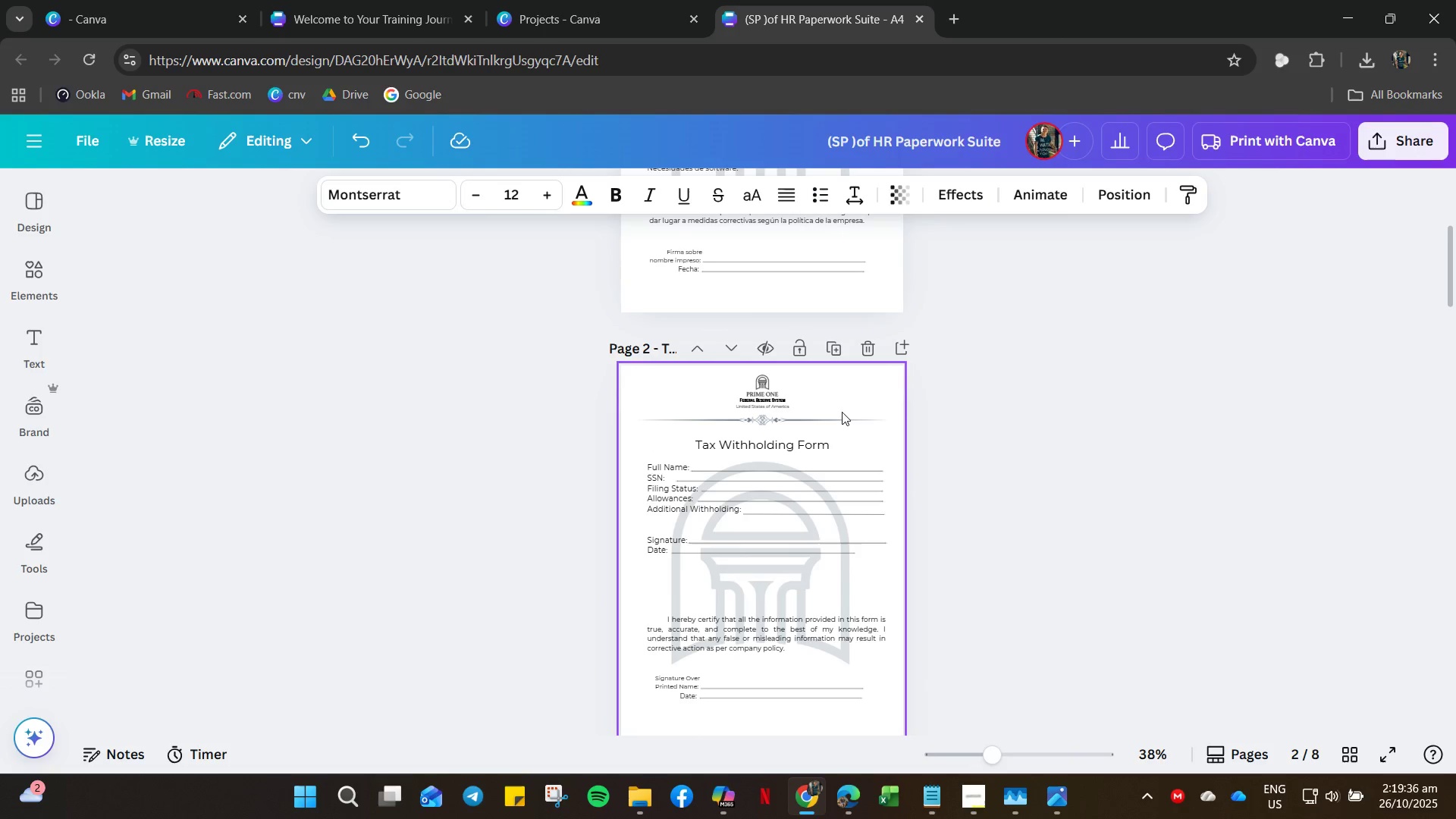 
left_click([837, 452])
 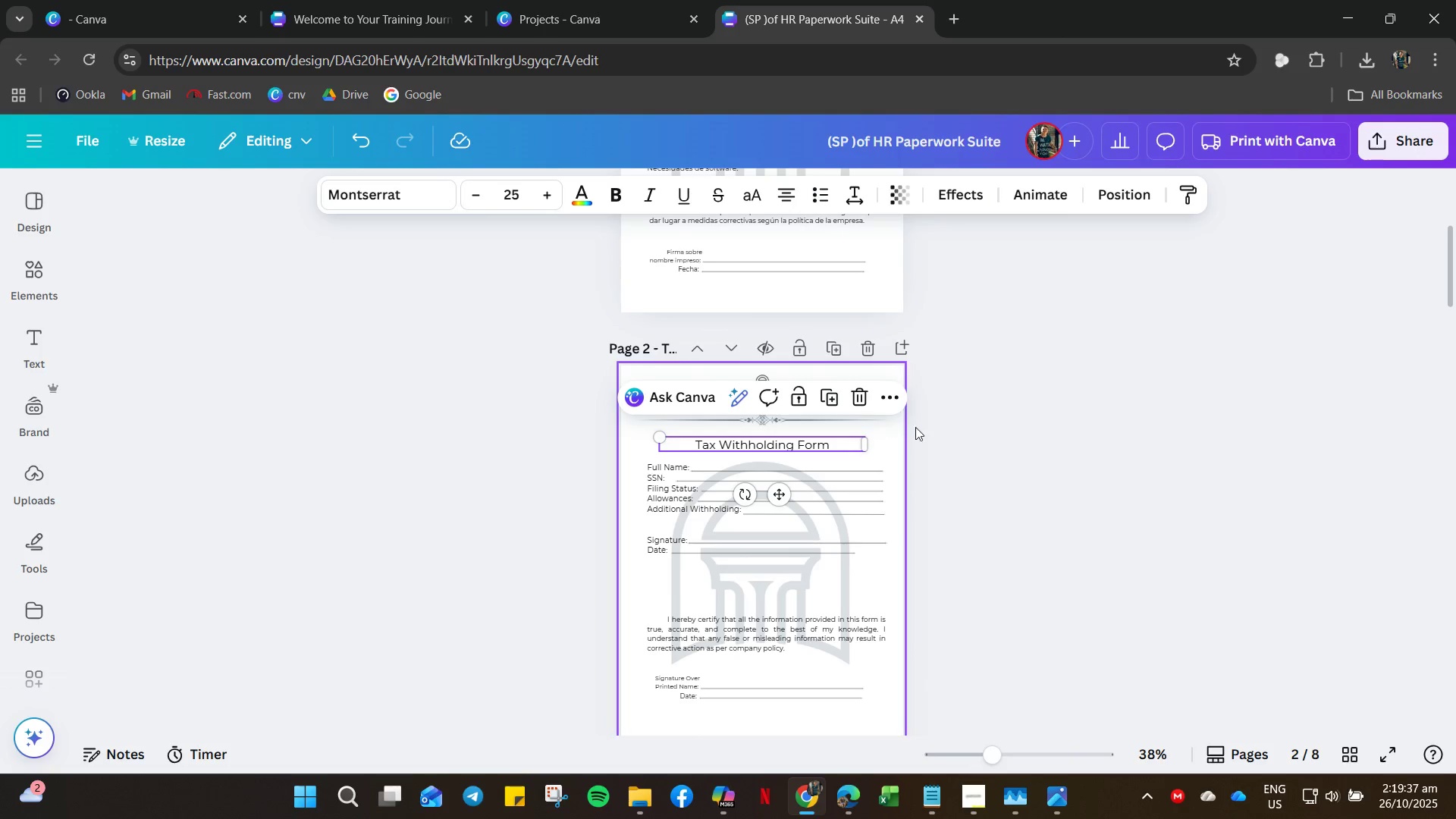 
left_click([968, 427])
 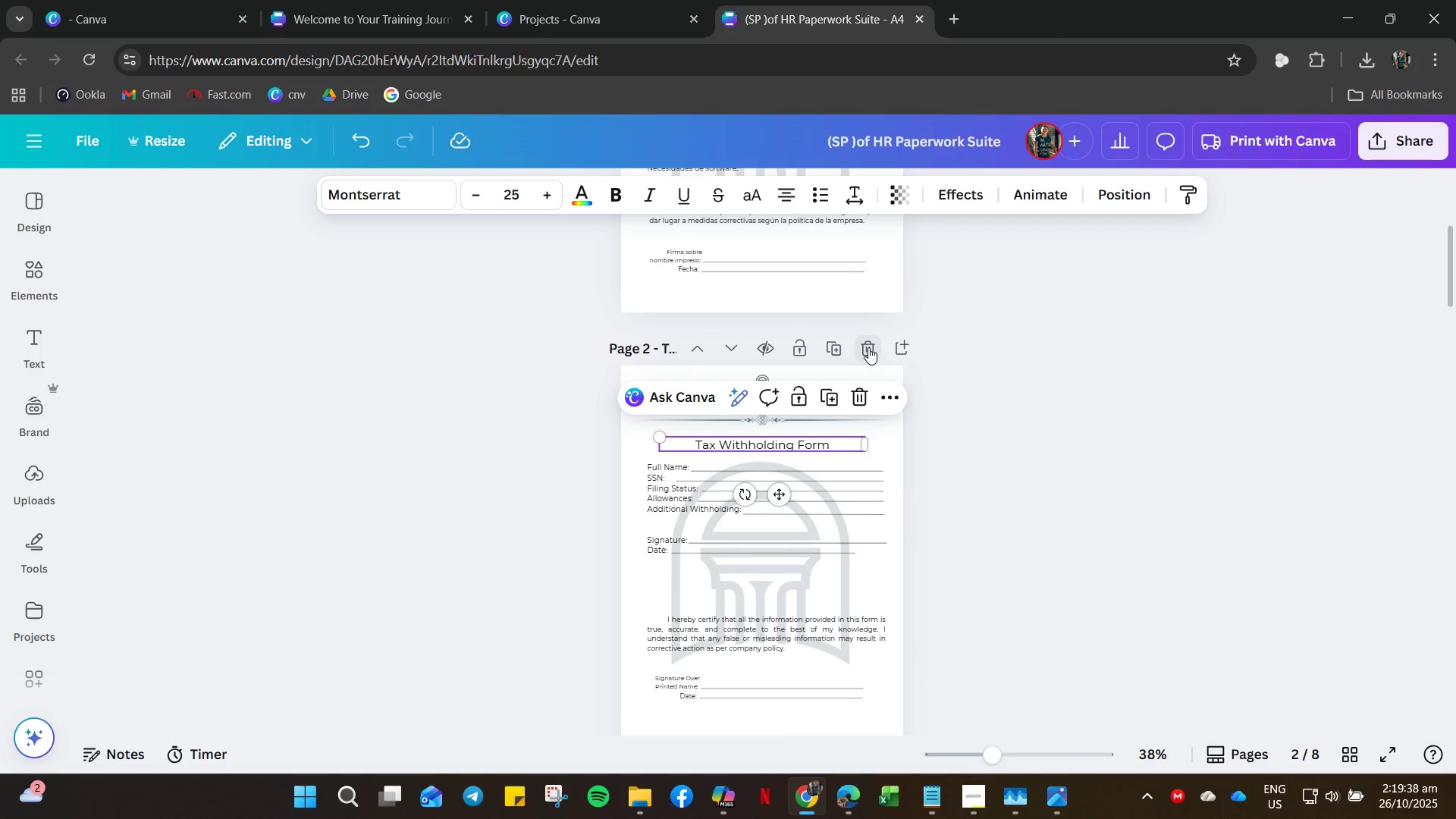 
left_click([868, 347])
 